 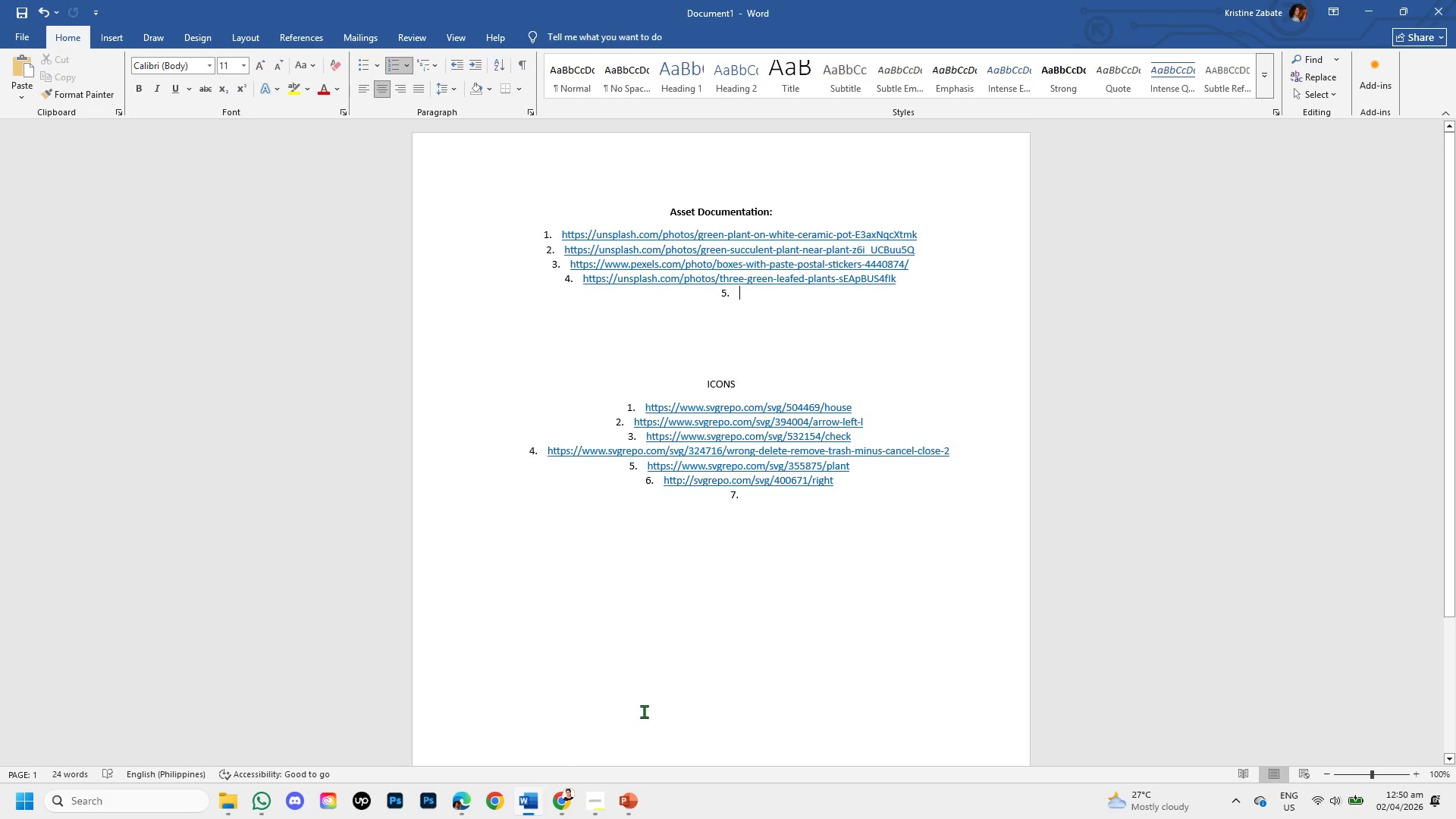 
left_click([635, 803])
 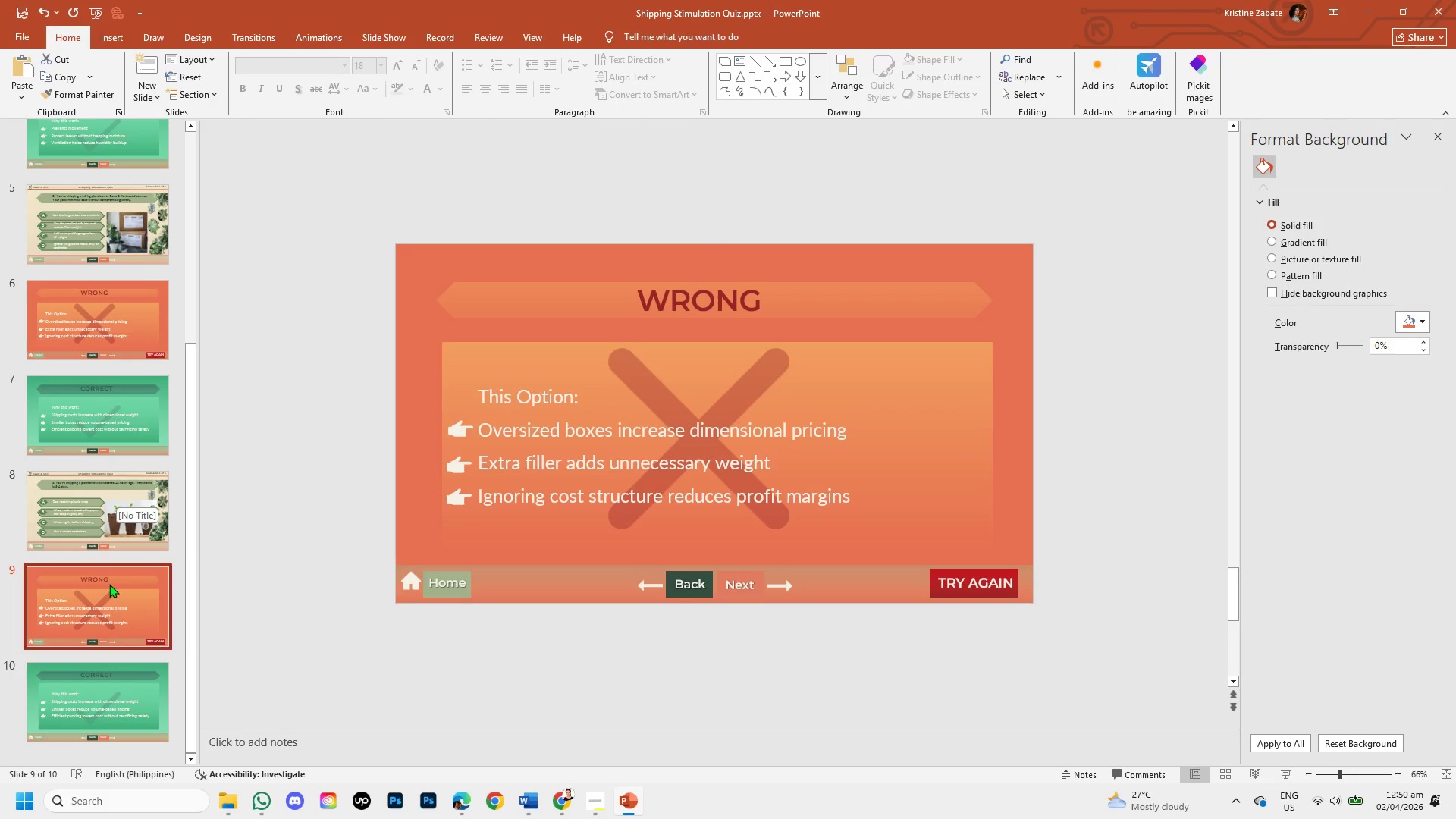 
left_click_drag(start_coordinate=[190, 521], to_coordinate=[187, 589])
 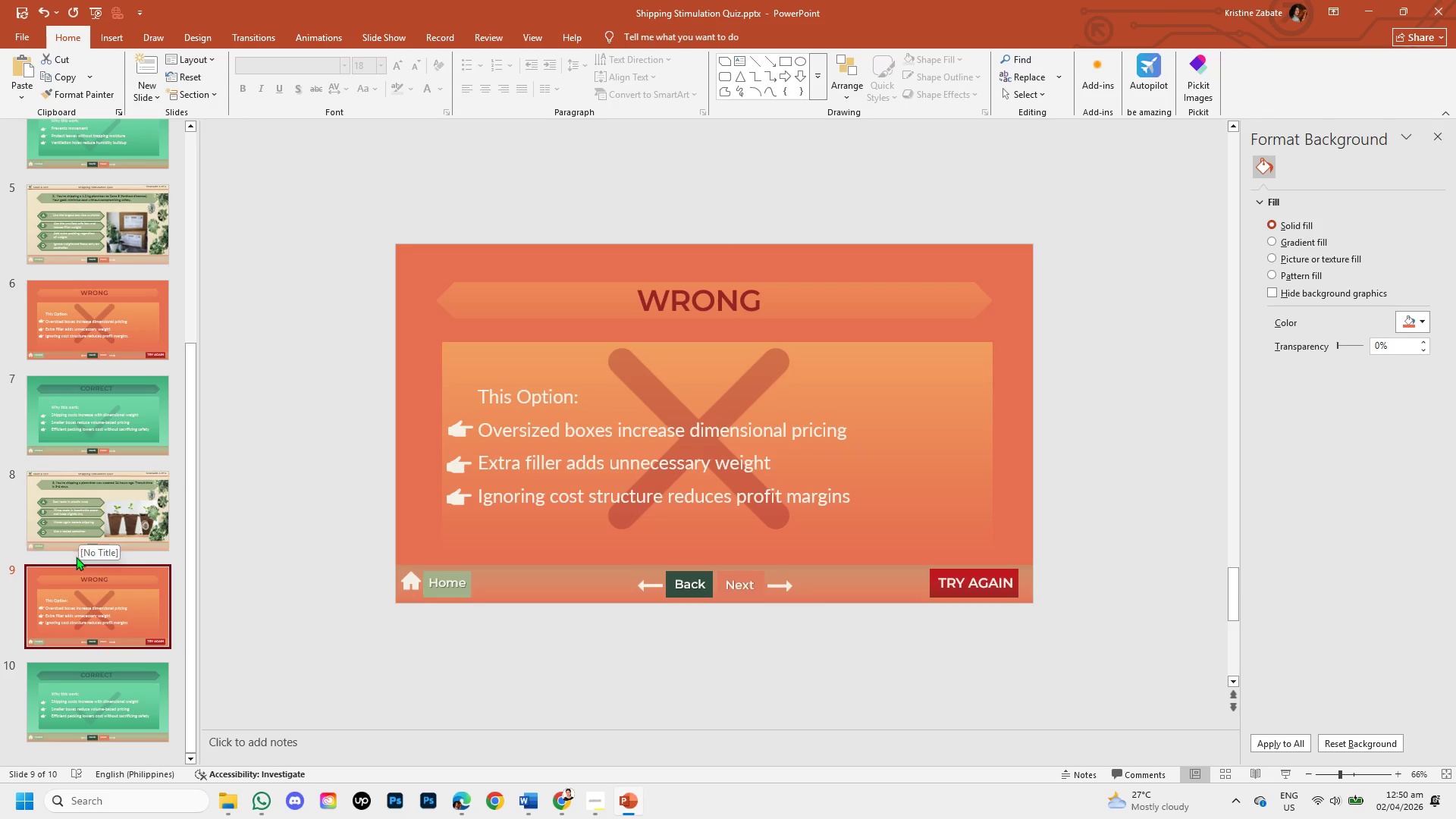 
left_click([81, 594])
 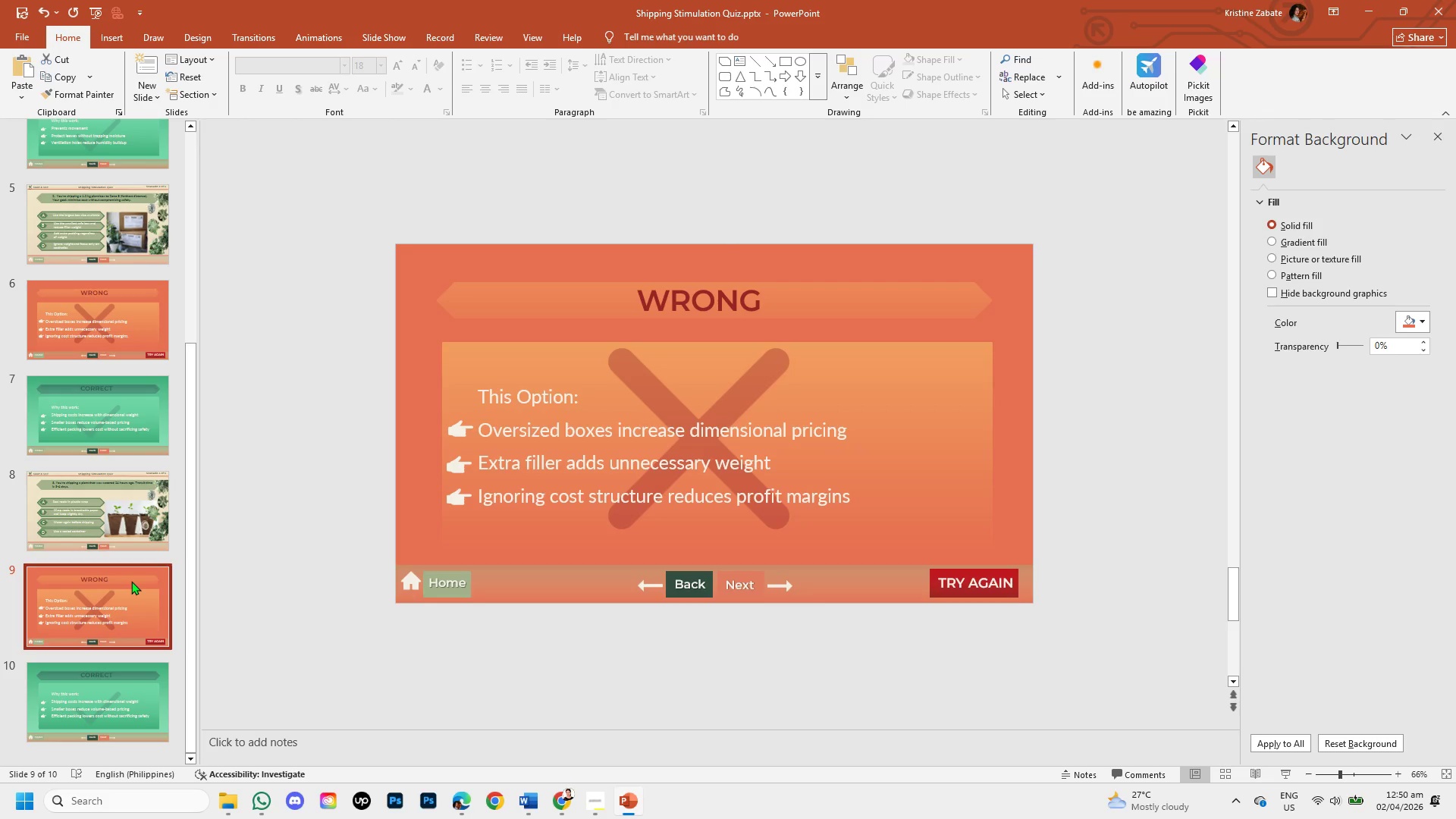 
wait(8.95)
 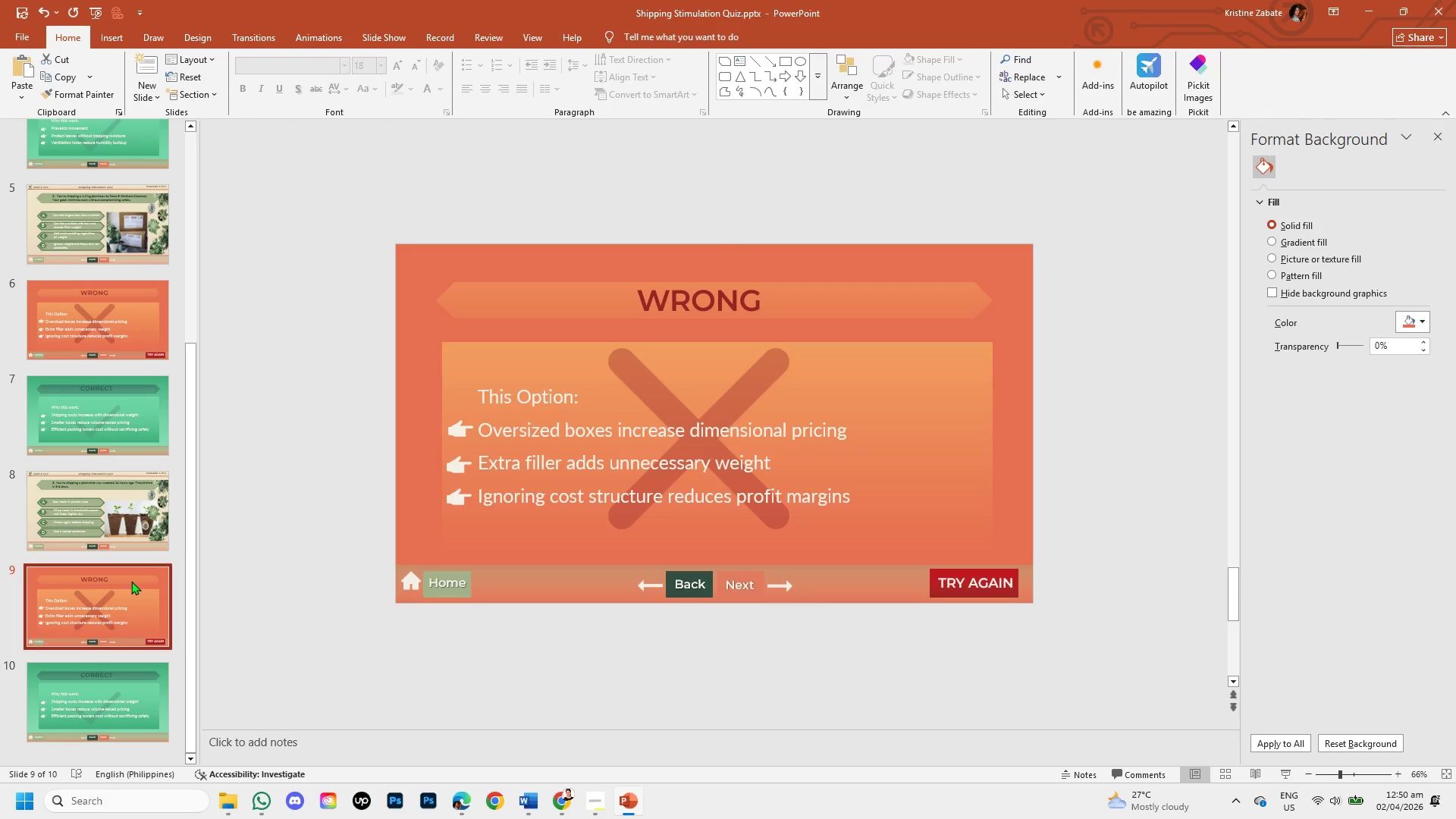 
left_click([846, 432])
 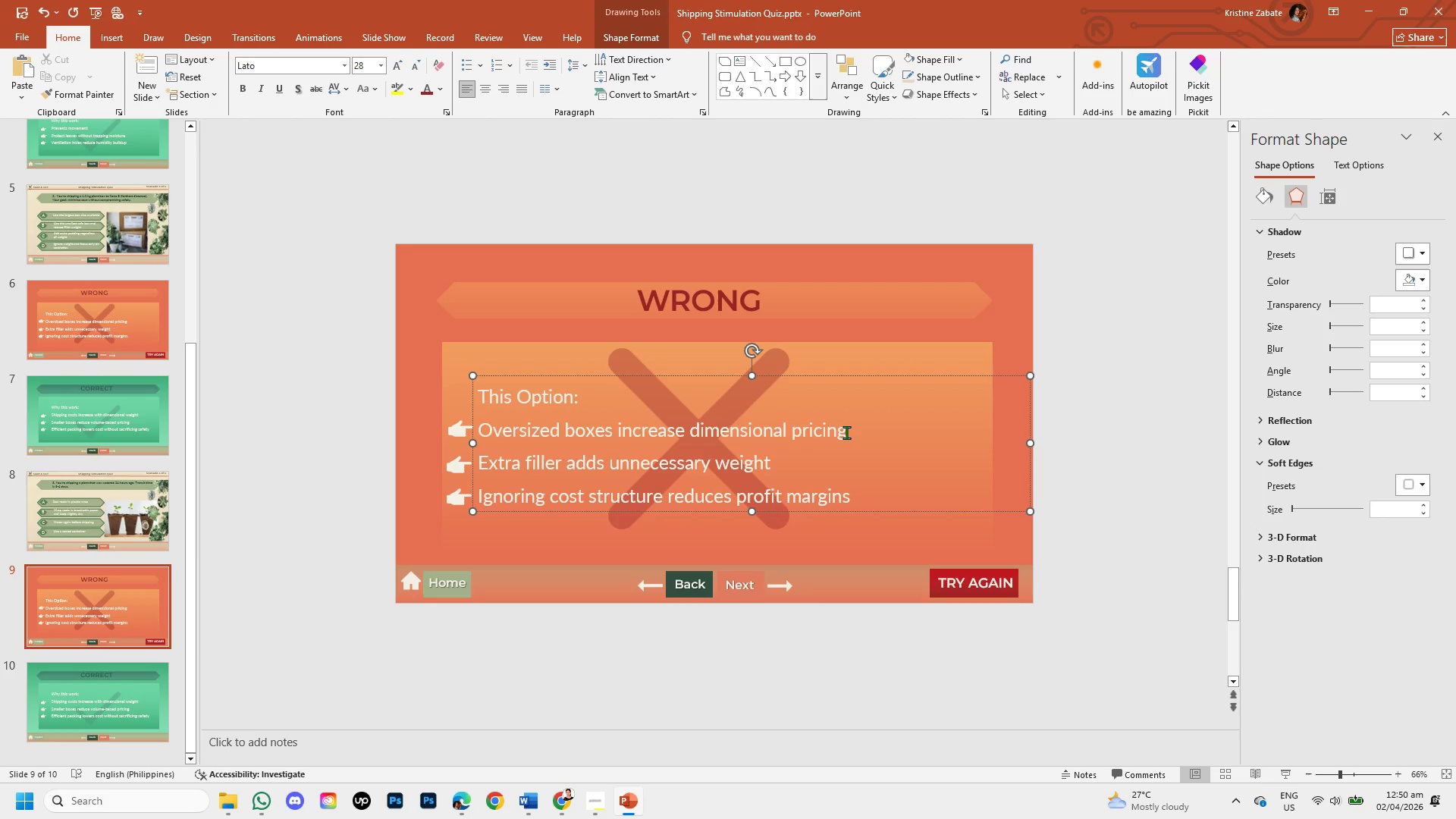 
hold_key(key=Backspace, duration=1.5)
 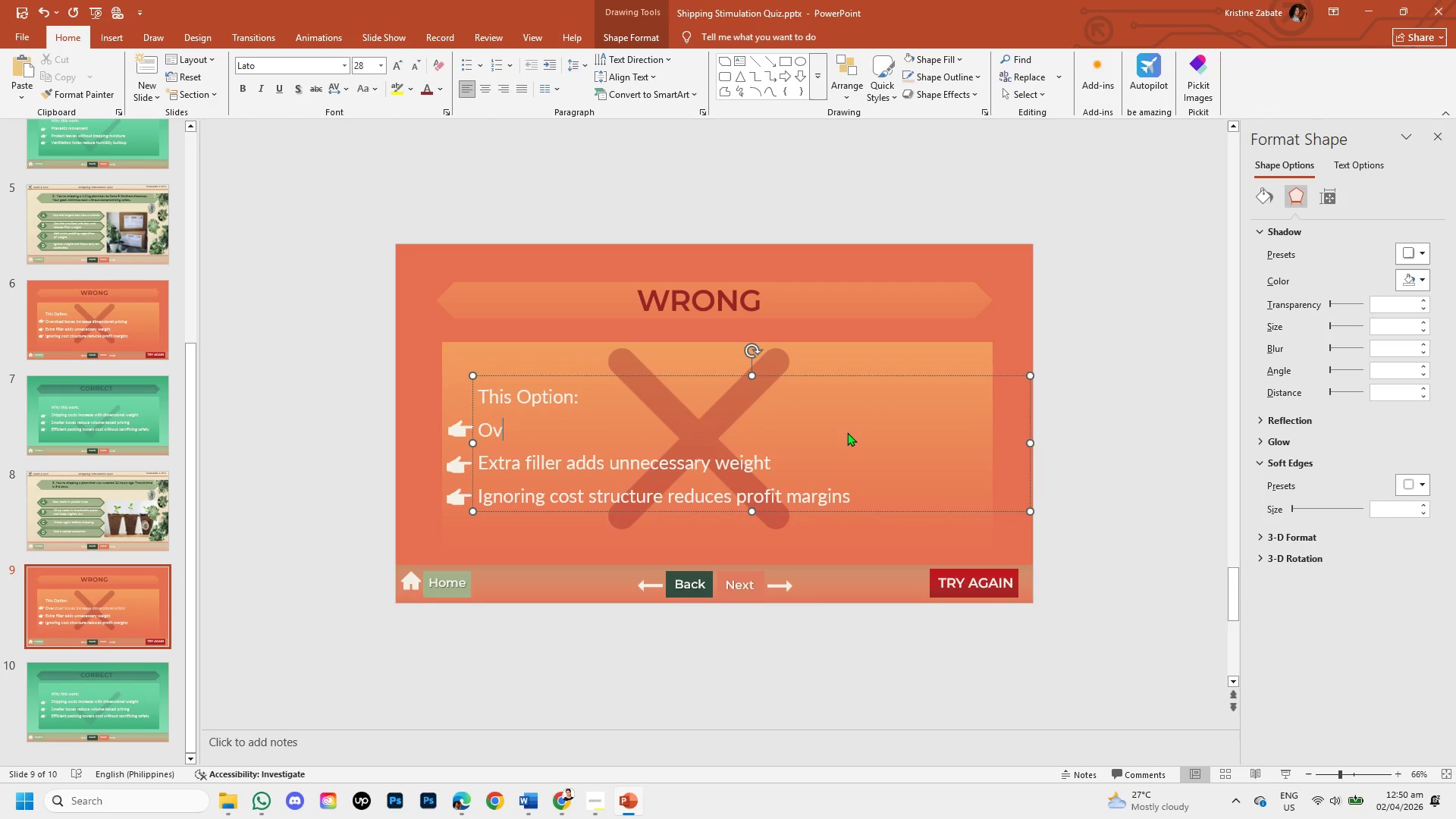 
hold_key(key=Backspace, duration=0.33)
 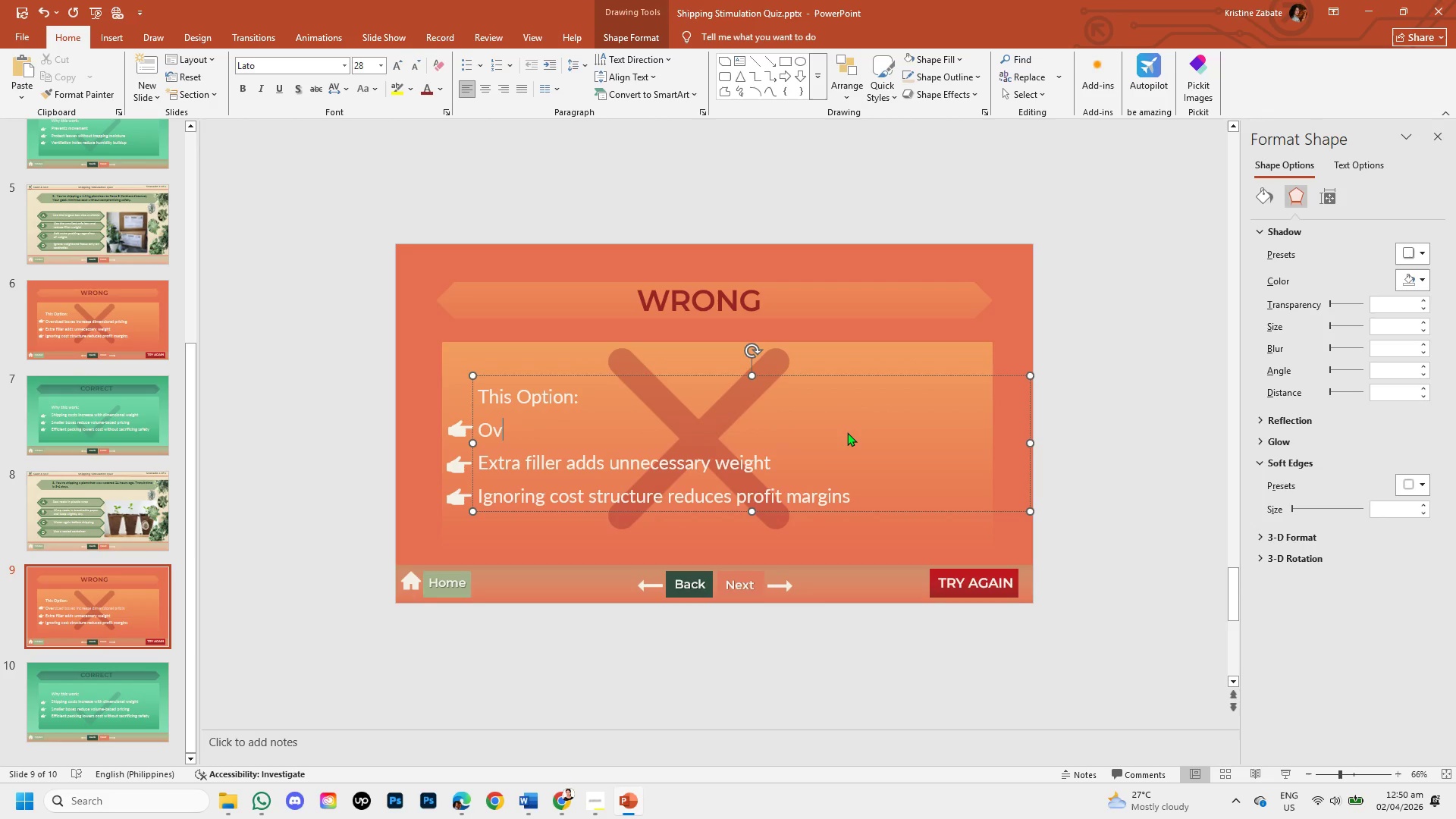 
key(Backspace)
 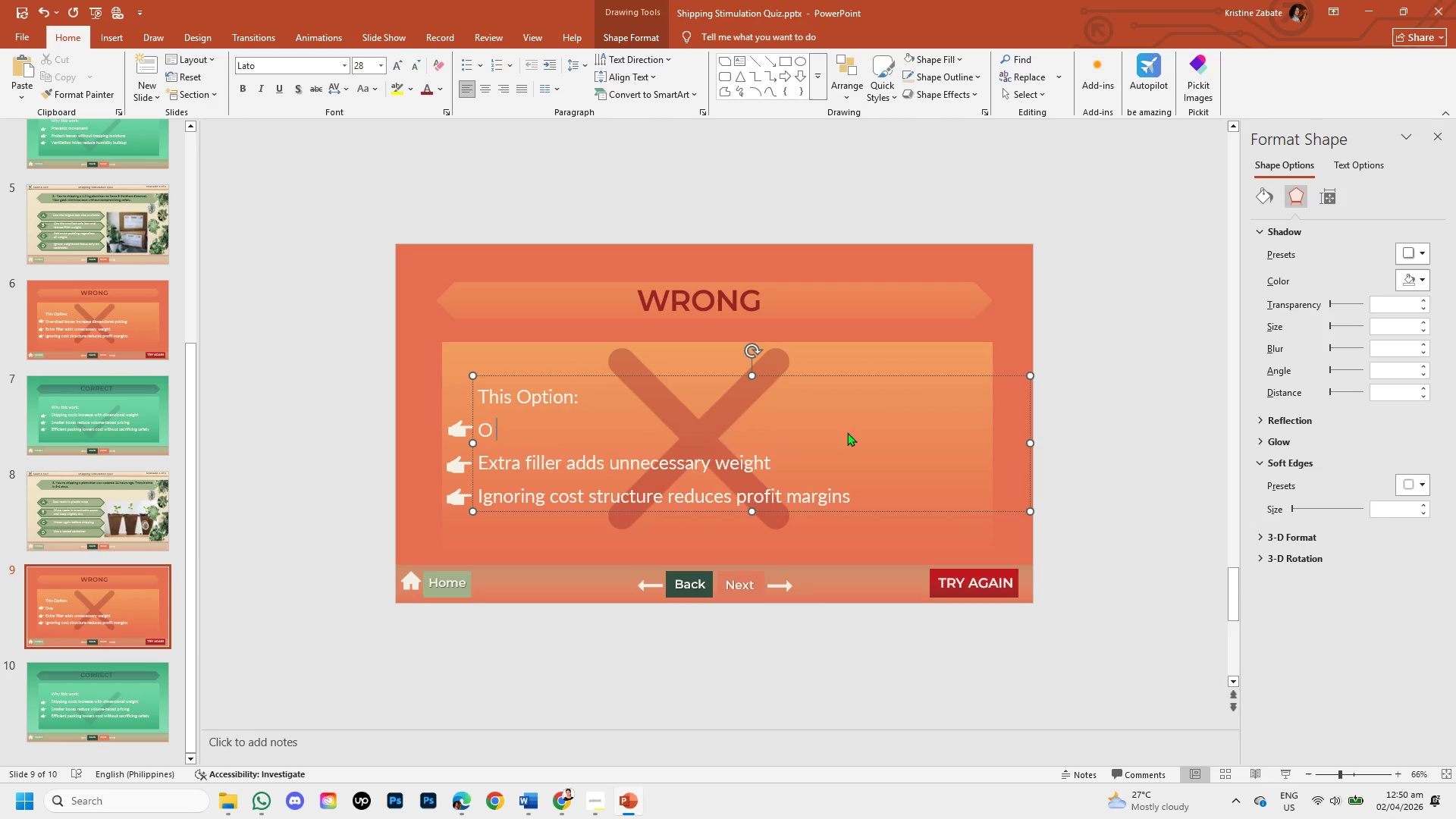 
key(Backspace)
 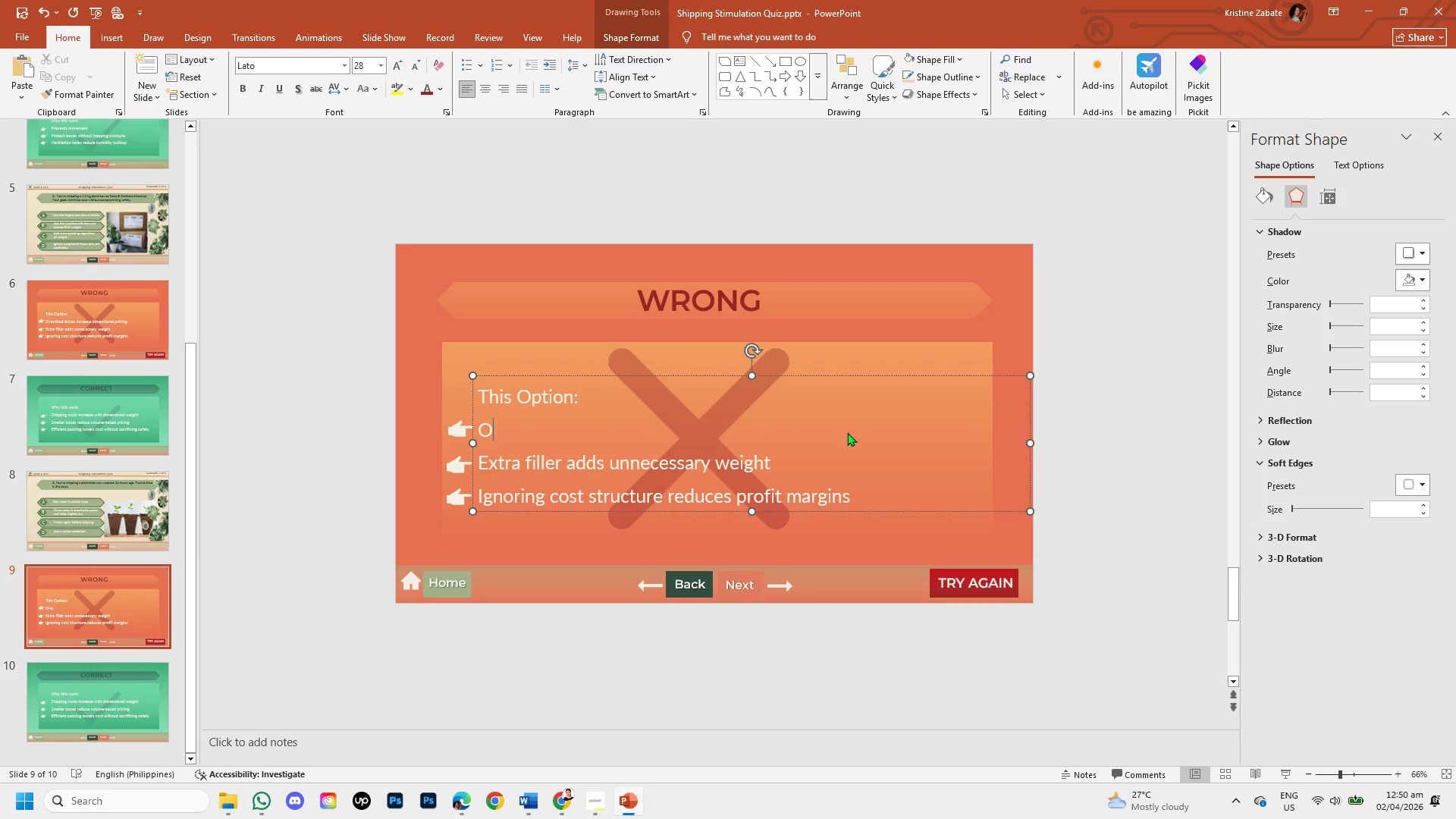 
key(Backspace)
 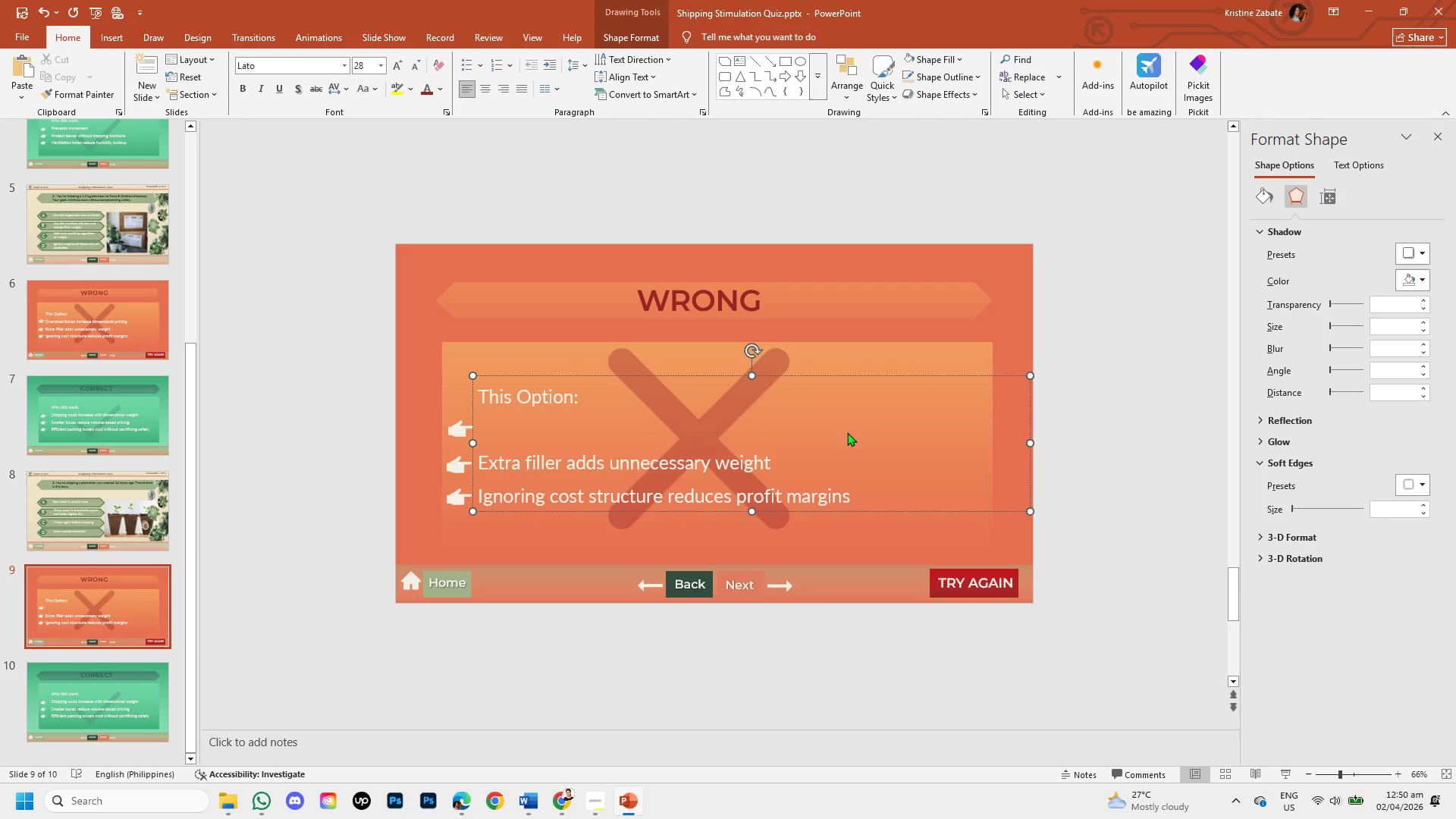 
wait(5.78)
 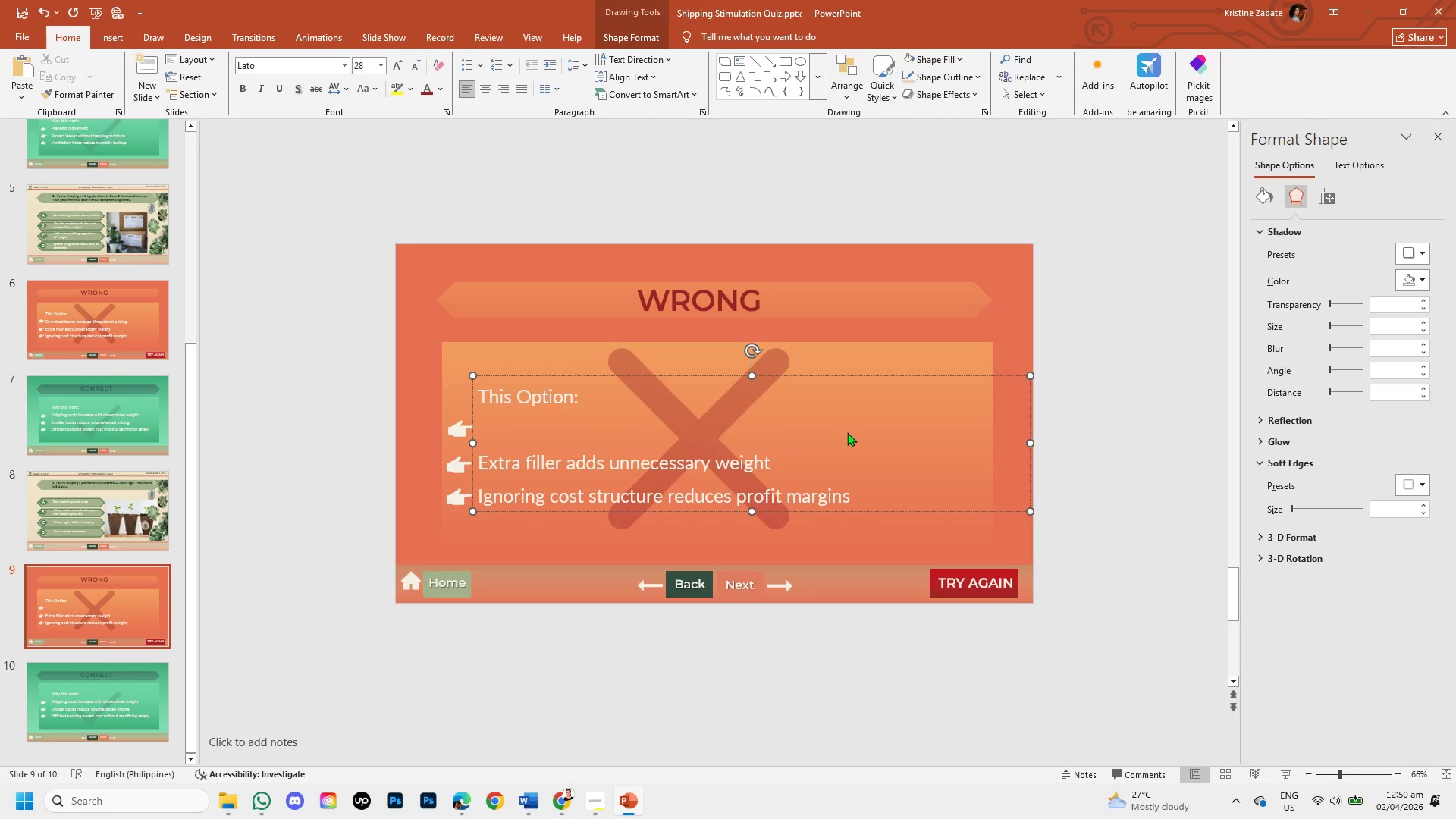 
type(Plastic traps humidity)
 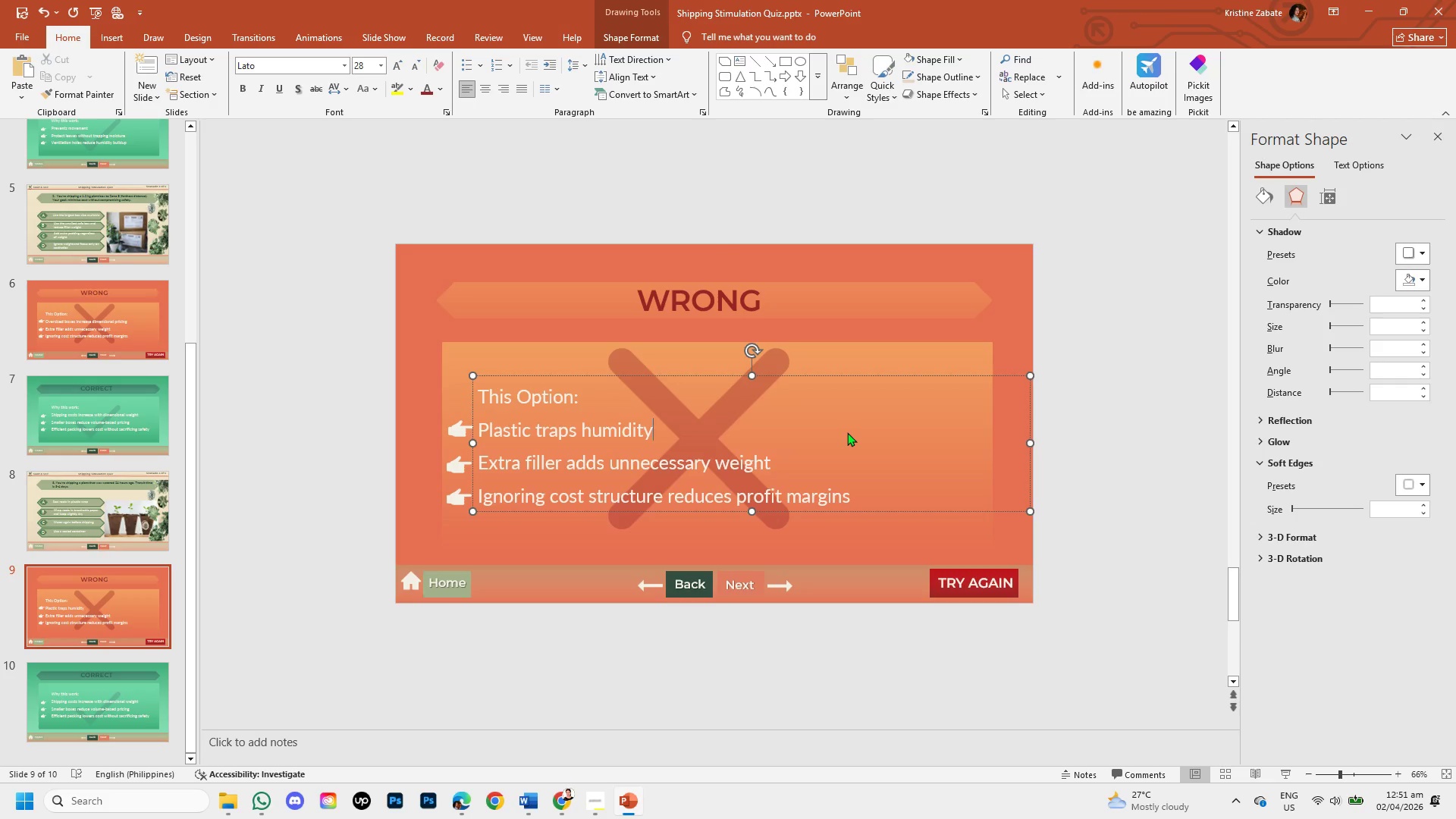 
wait(5.2)
 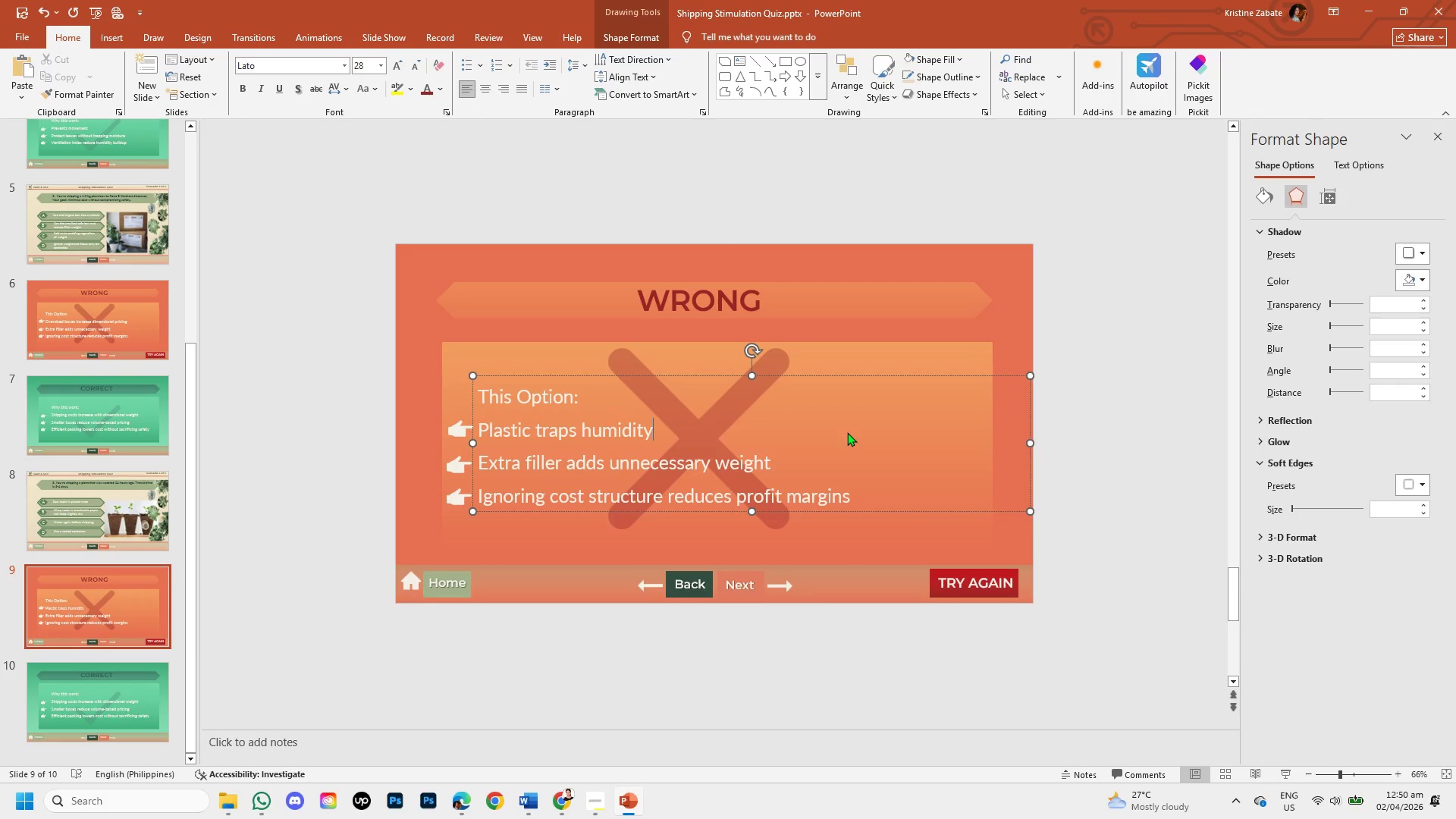 
key(Space)
 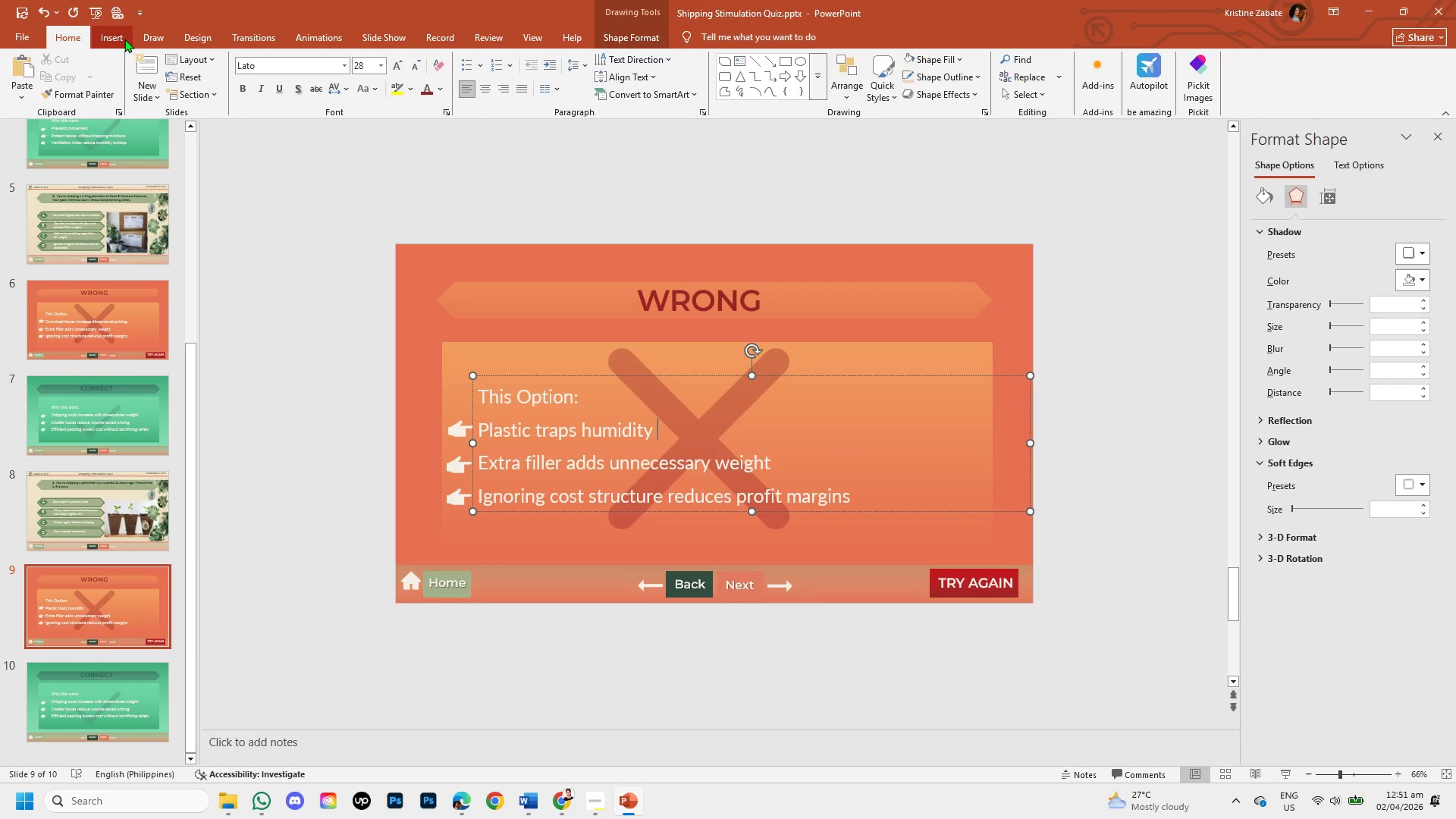 
left_click([124, 39])
 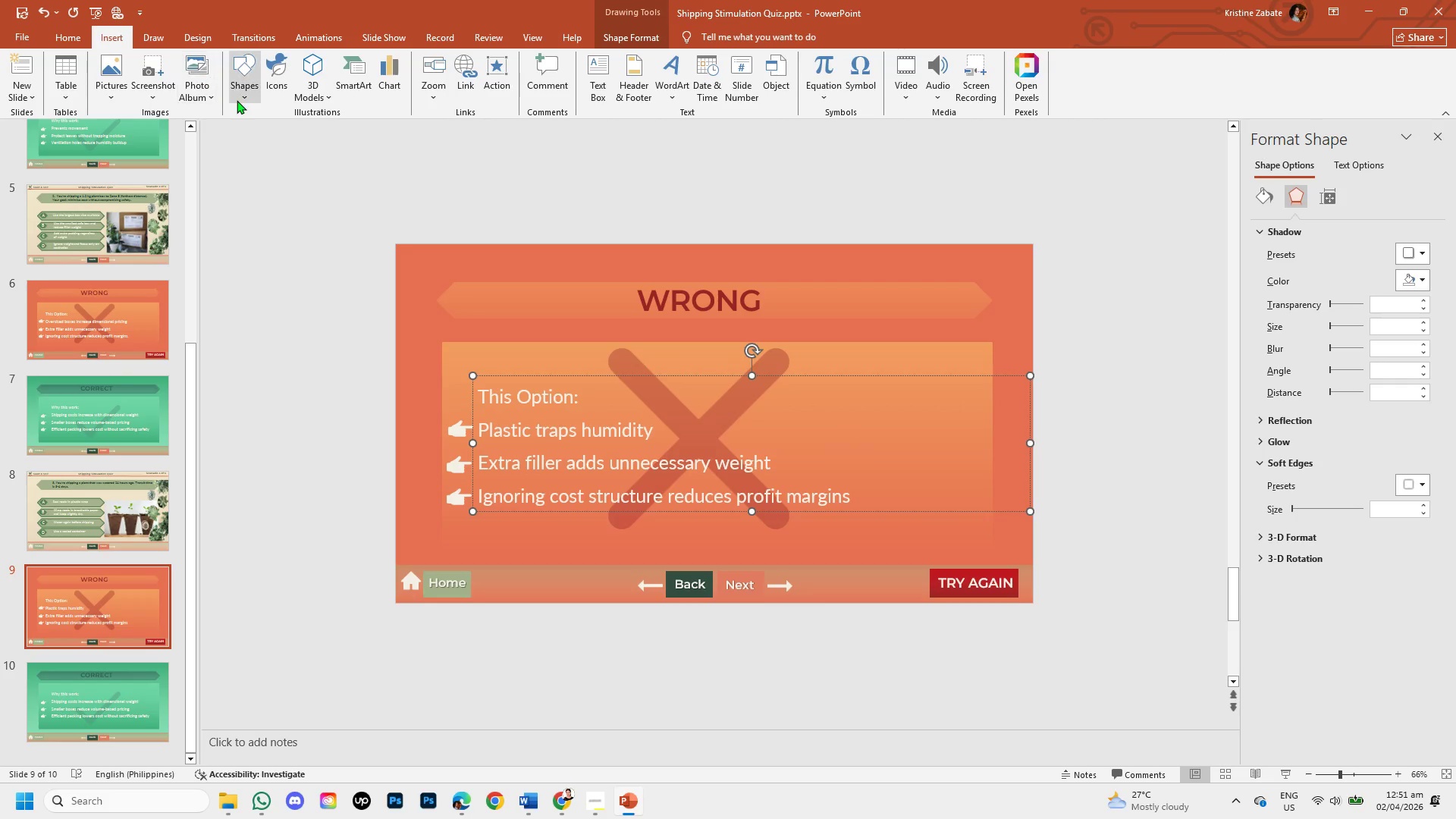 
left_click([237, 100])
 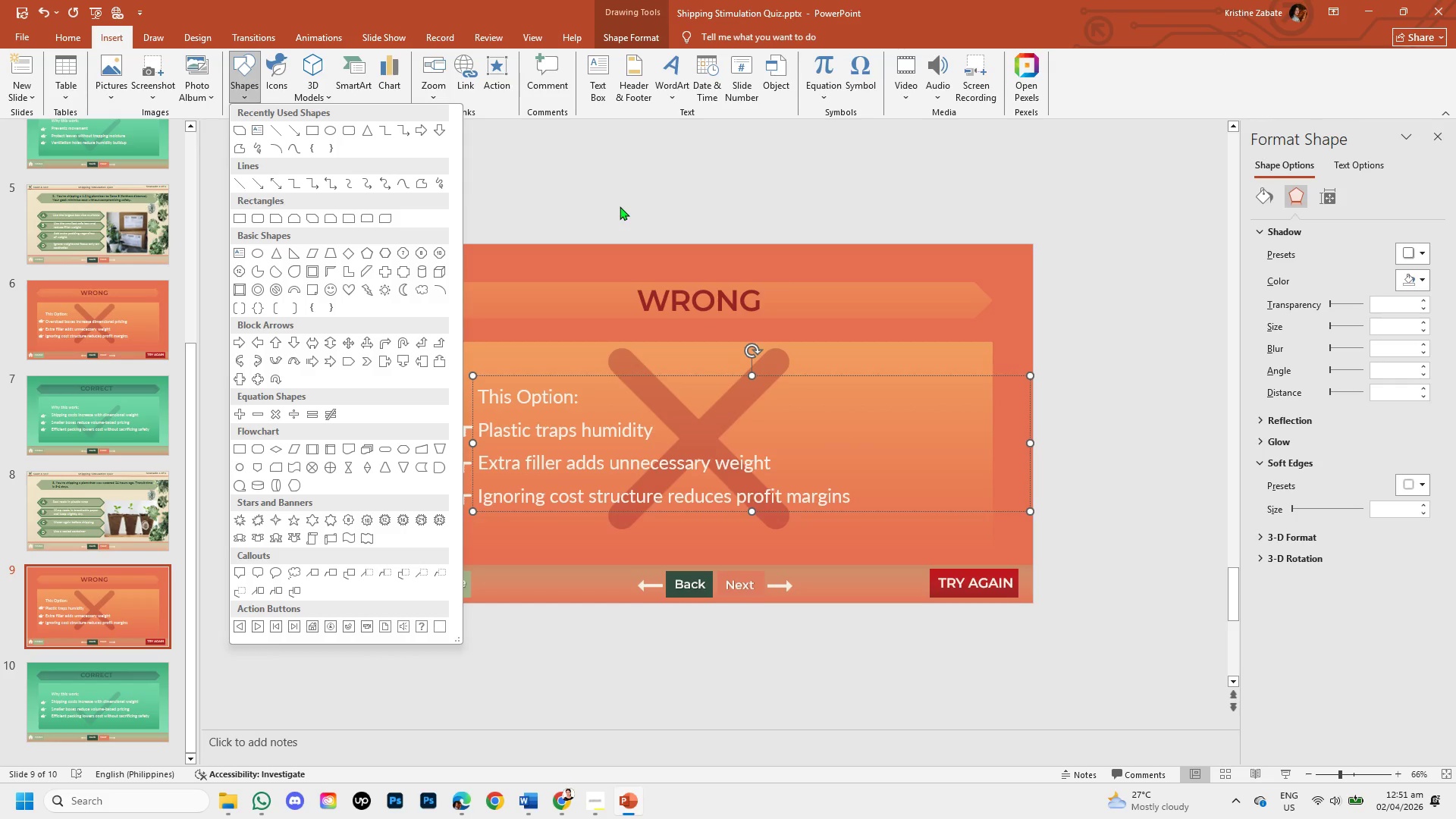 
left_click([620, 206])
 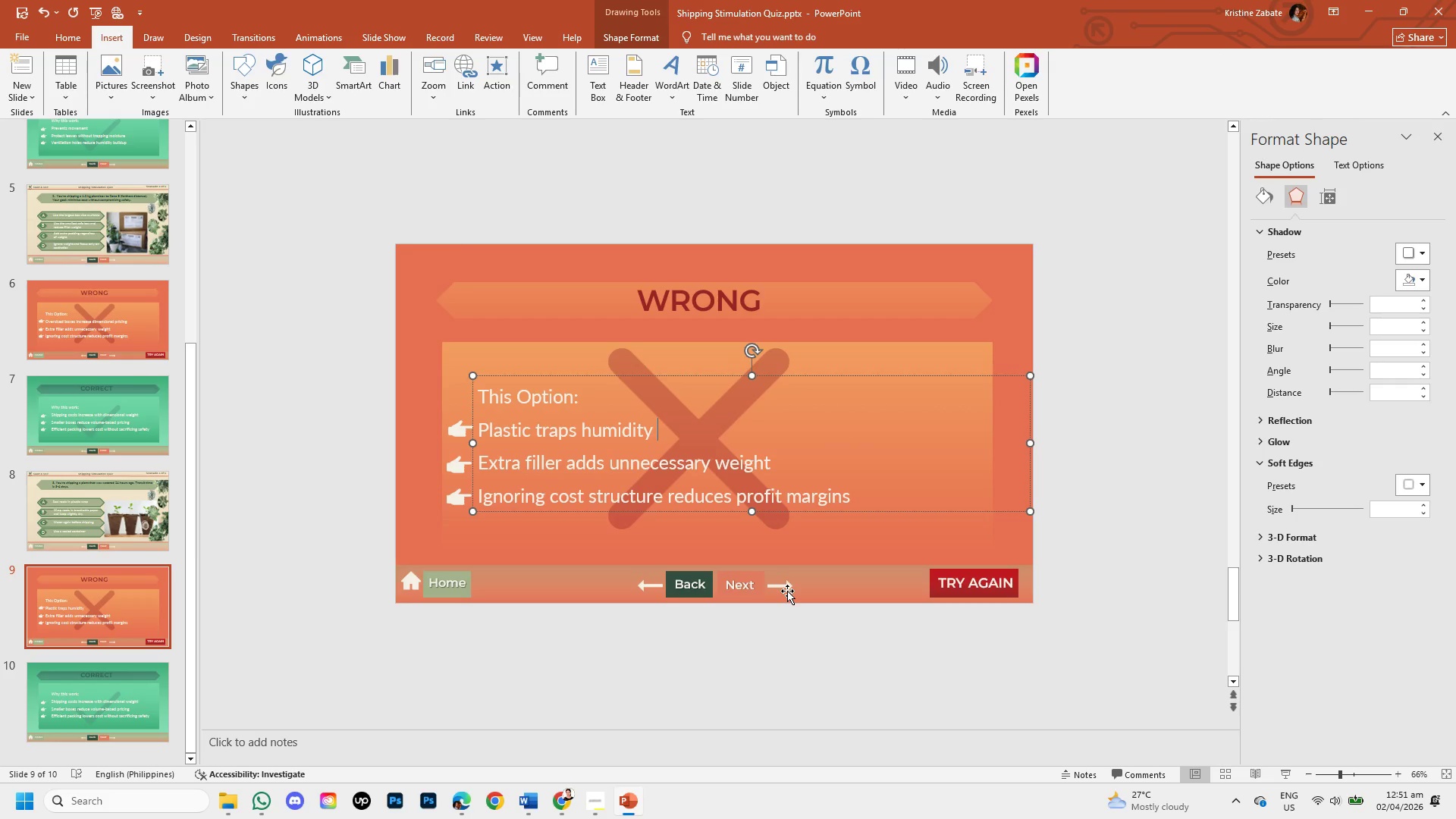 
left_click([787, 591])
 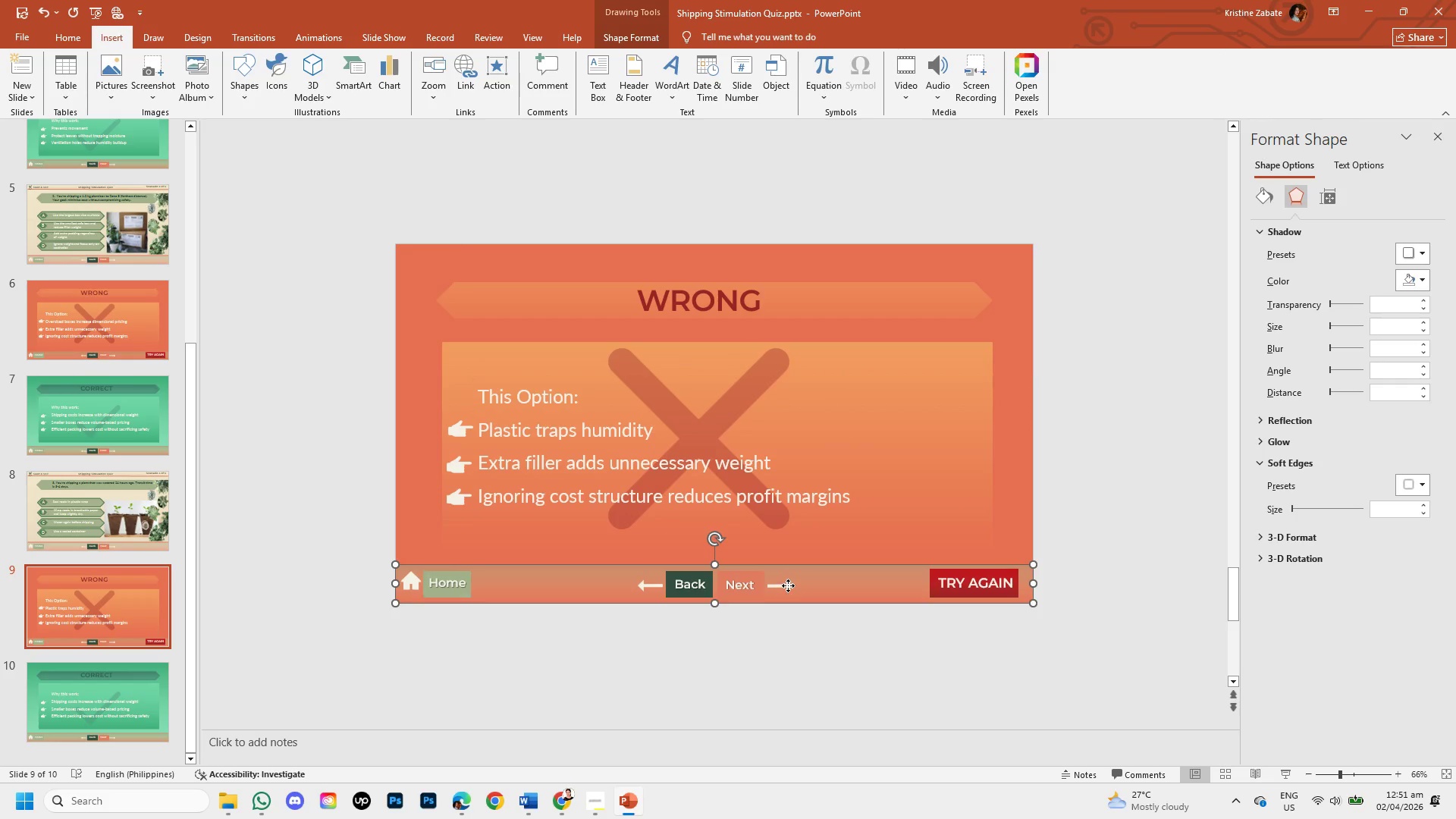 
left_click([788, 585])
 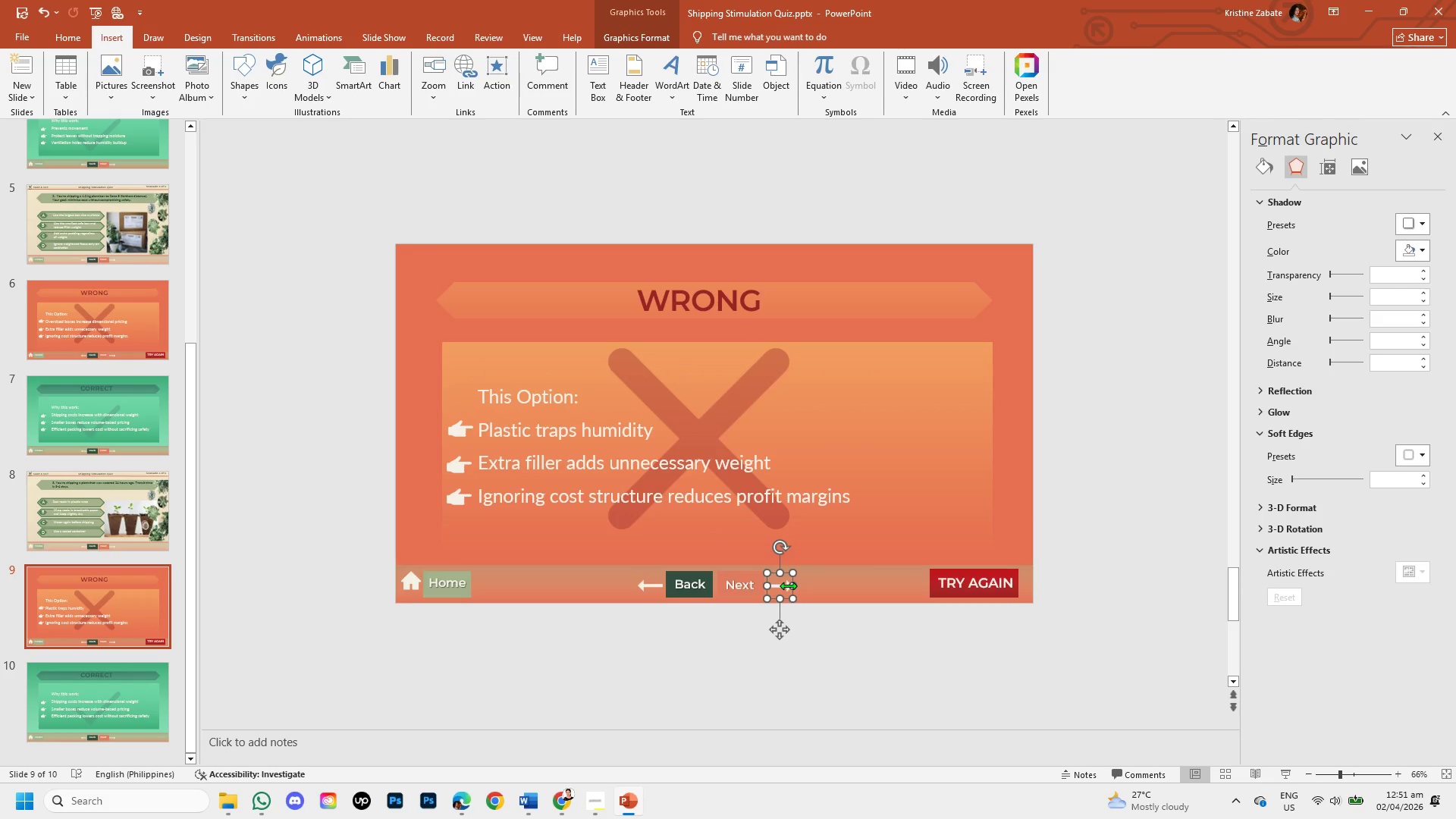 
hold_key(key=ControlLeft, duration=1.51)
 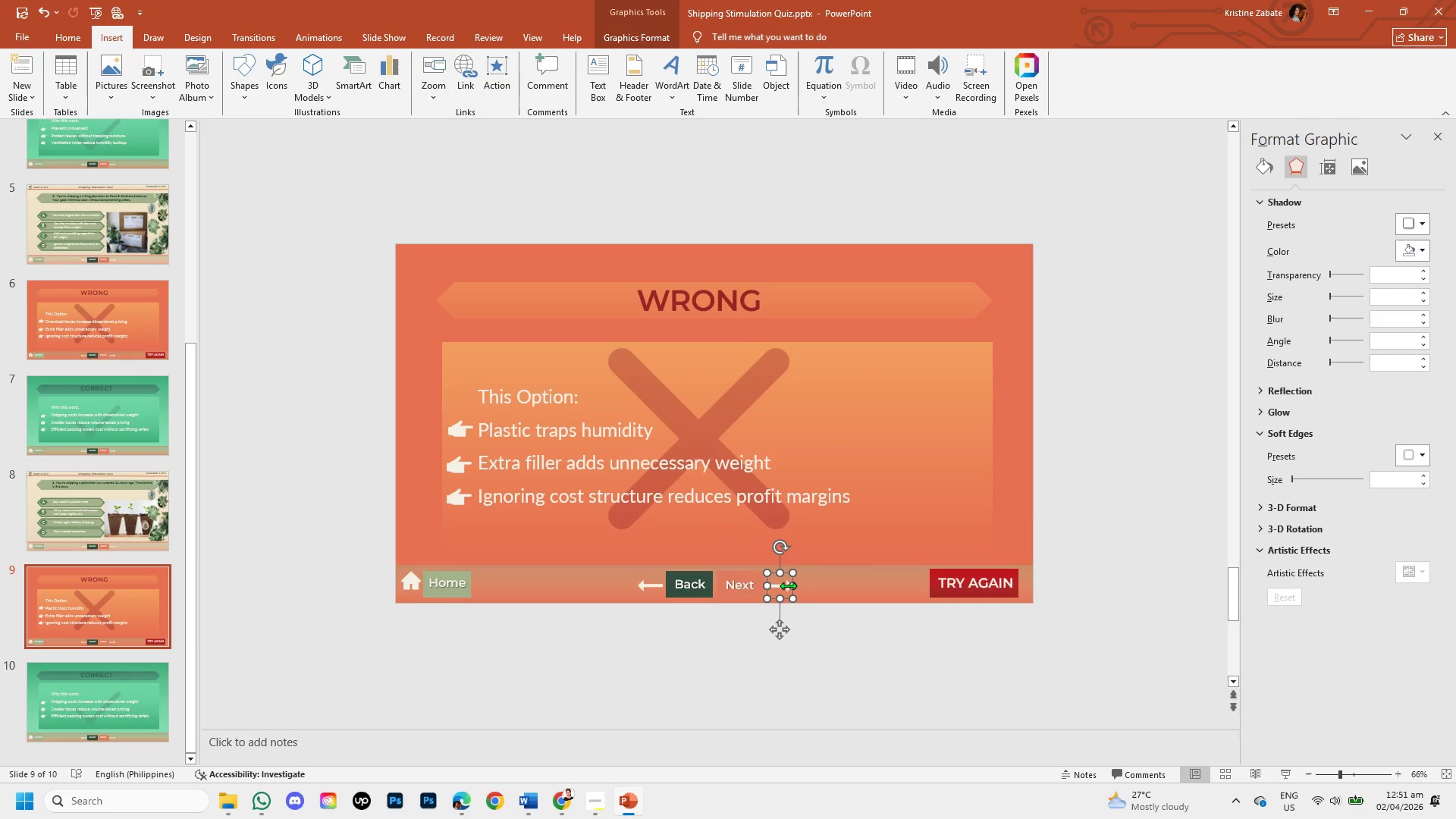 
key(Control+C)
 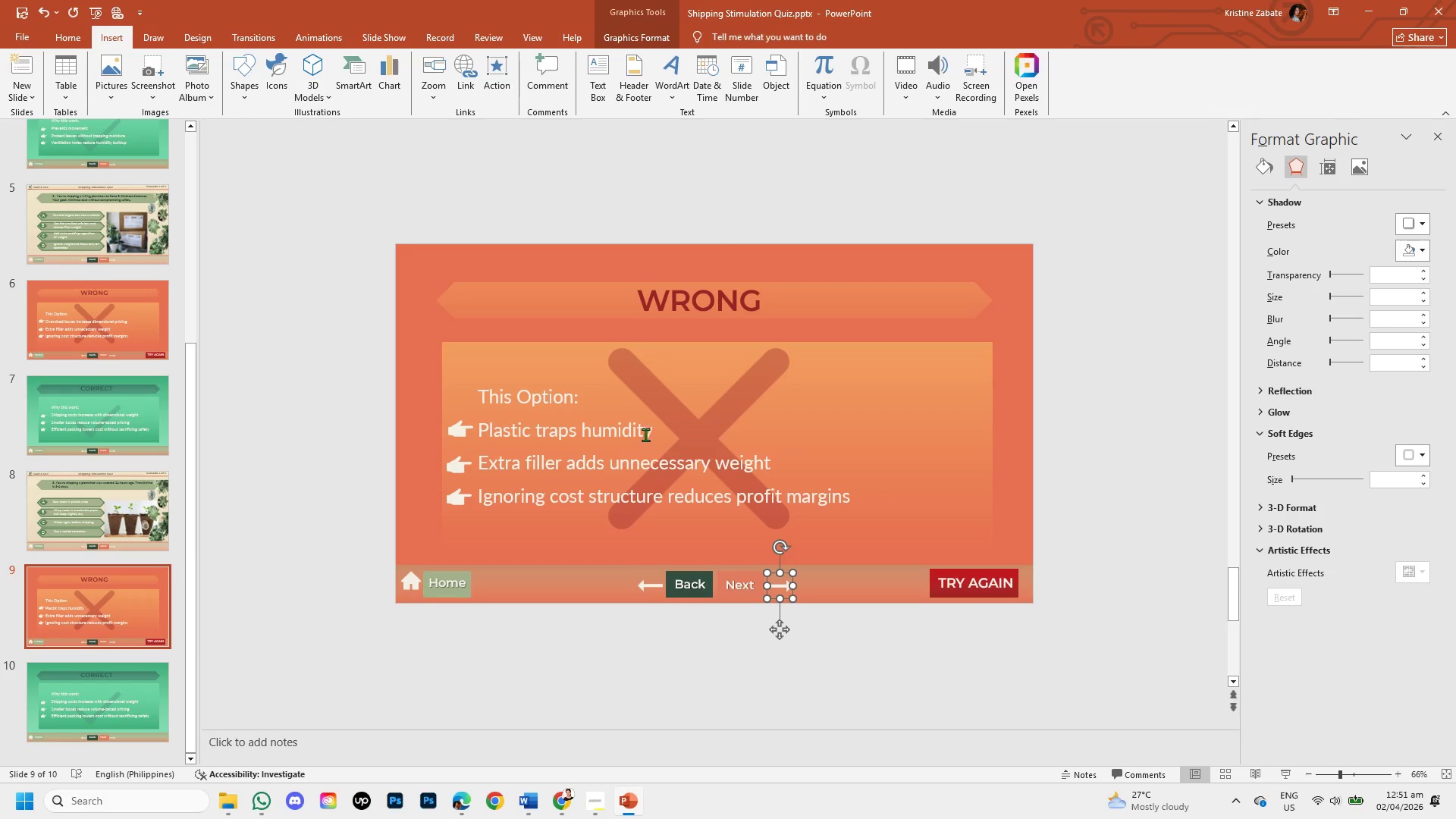 
left_click([649, 429])
 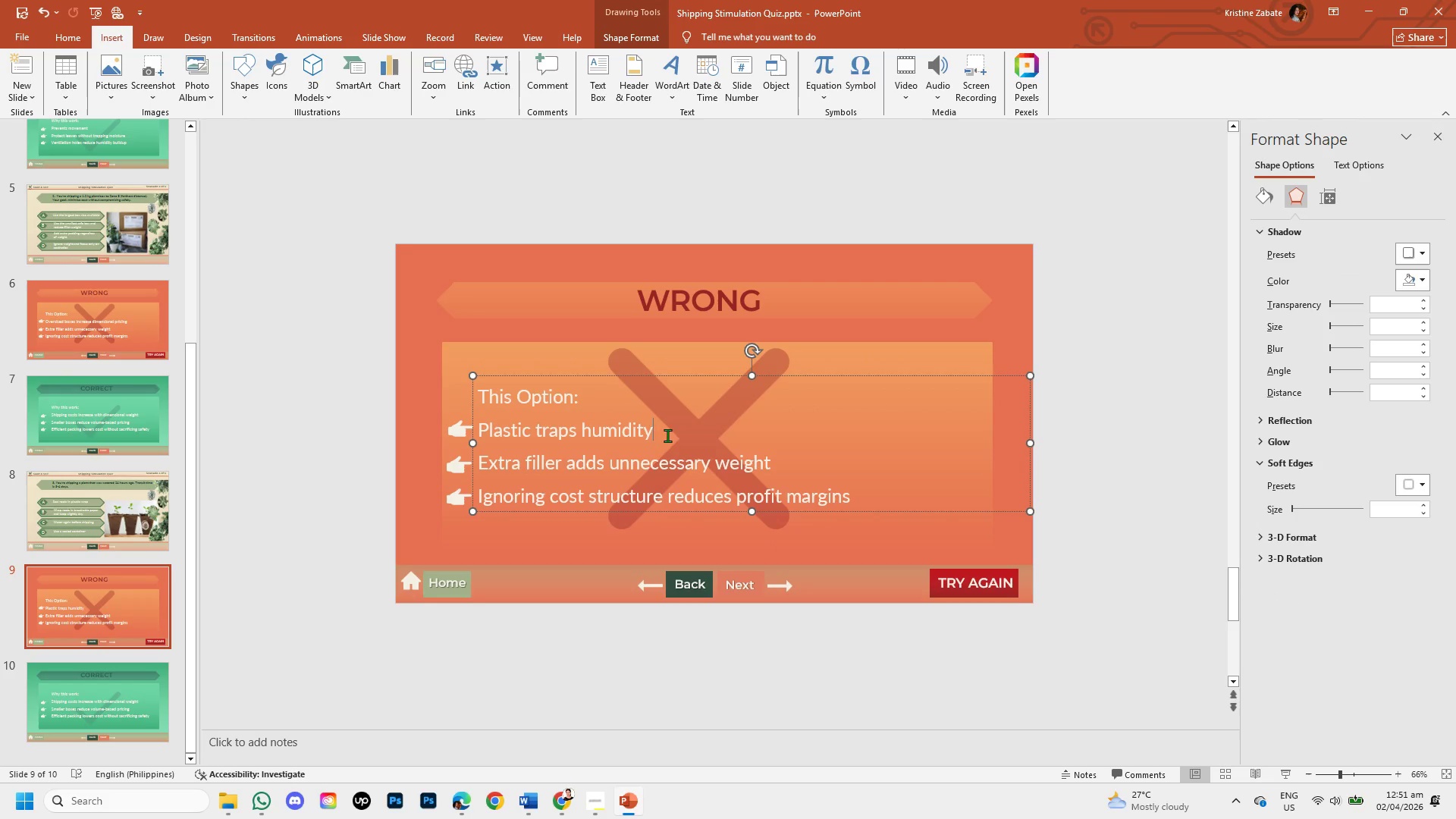 
key(Control+ControlLeft)
 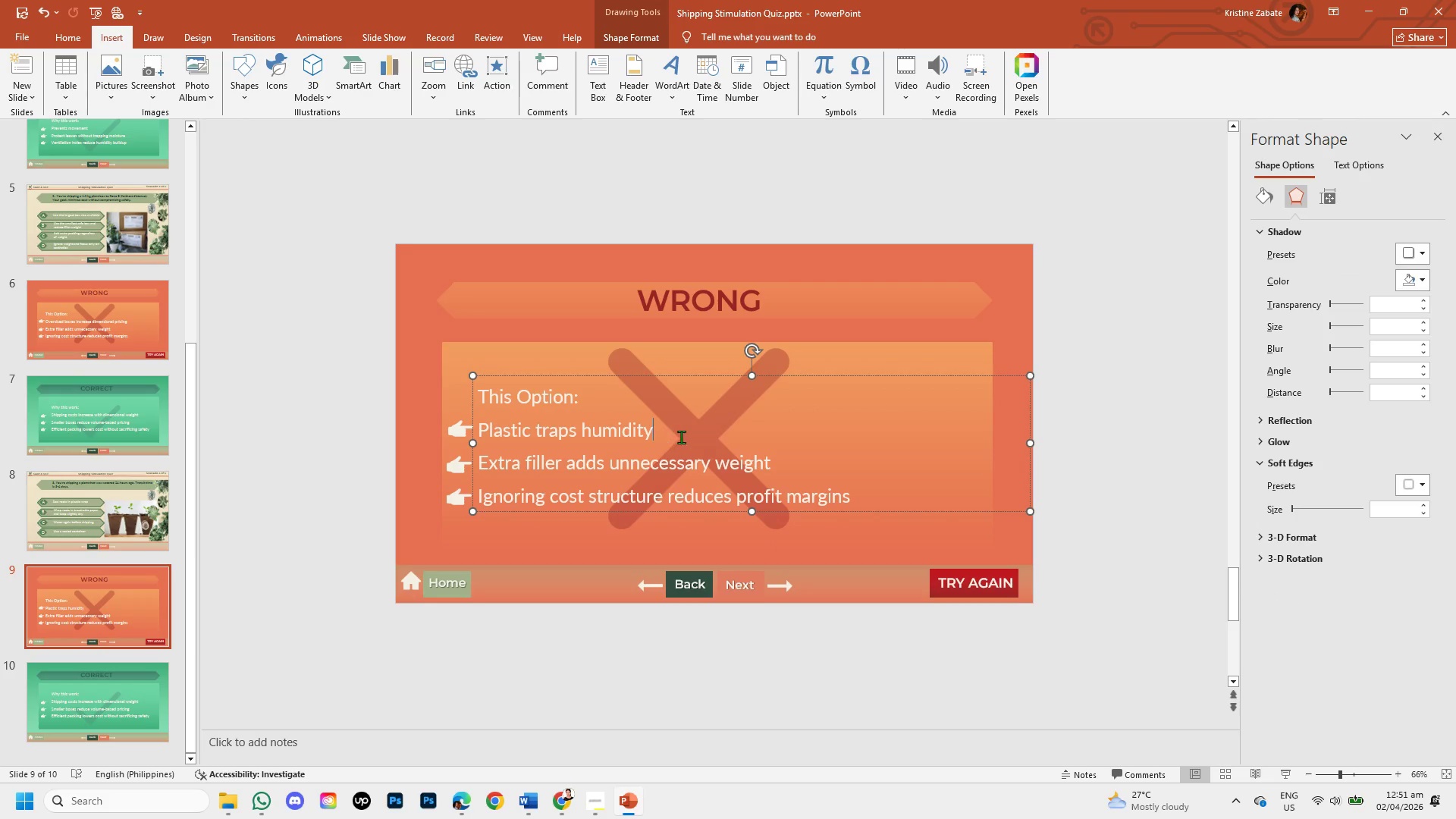 
key(Space)
 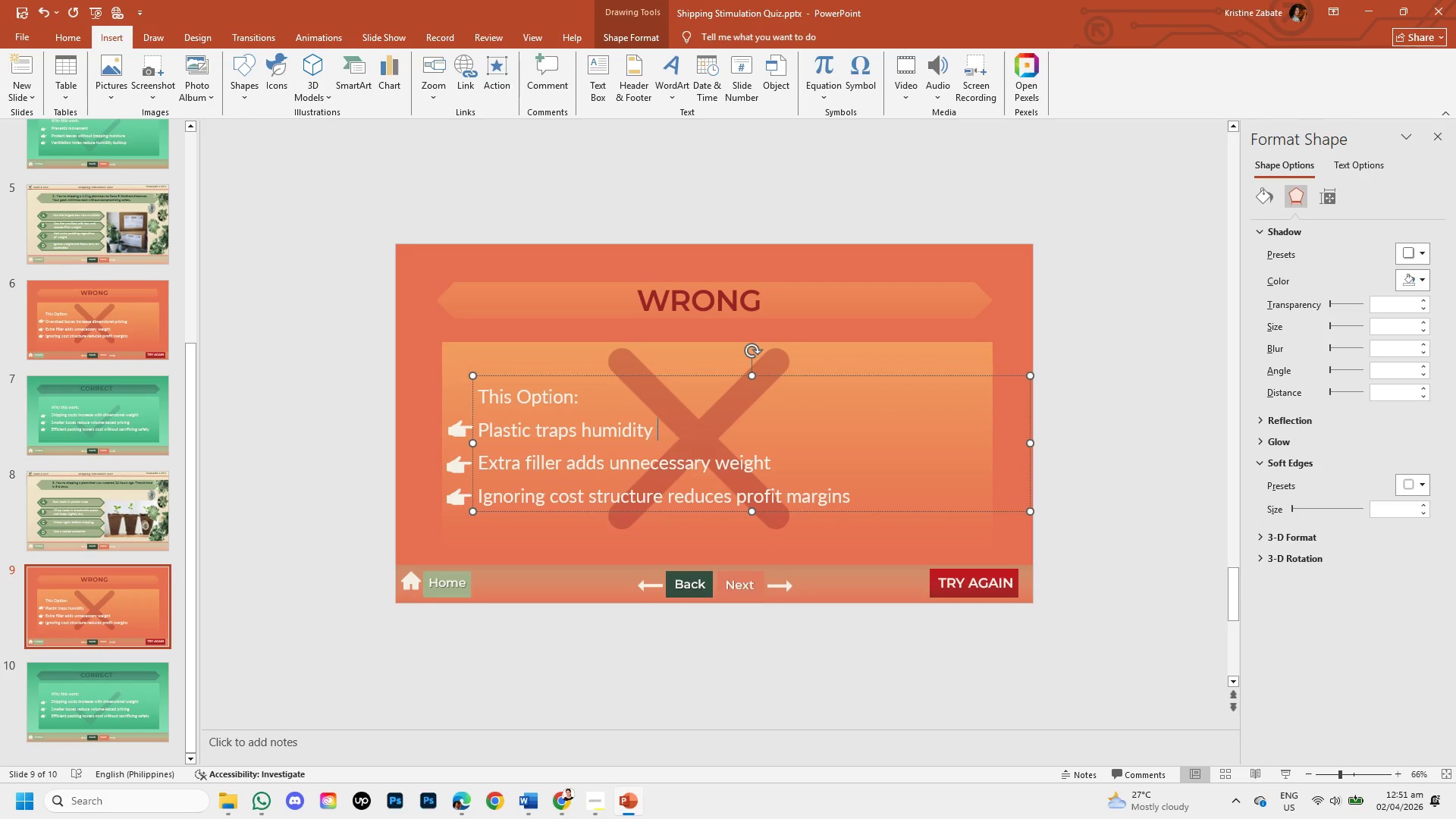 
key(Control+V)
 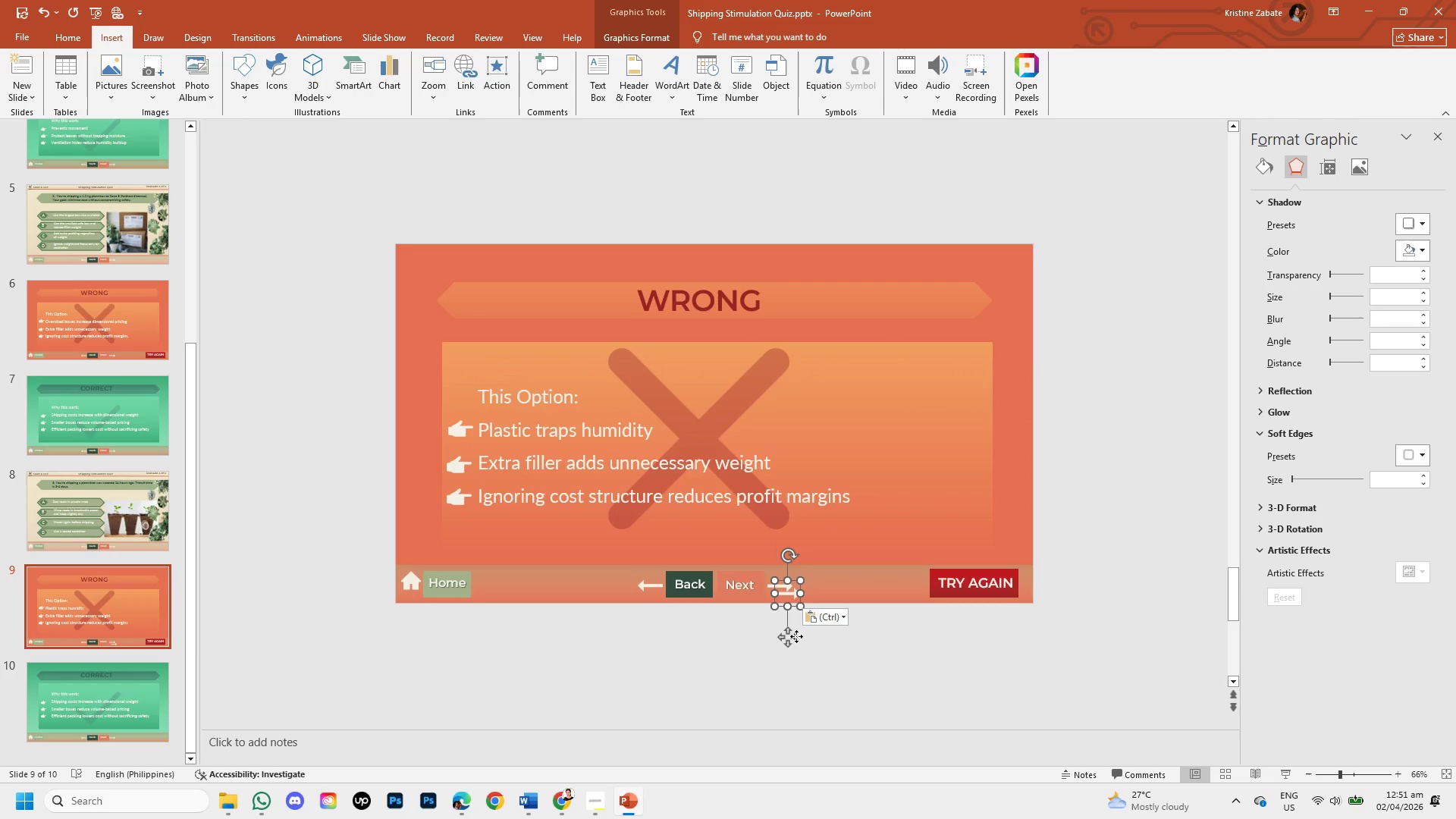 
left_click_drag(start_coordinate=[789, 634], to_coordinate=[667, 469])
 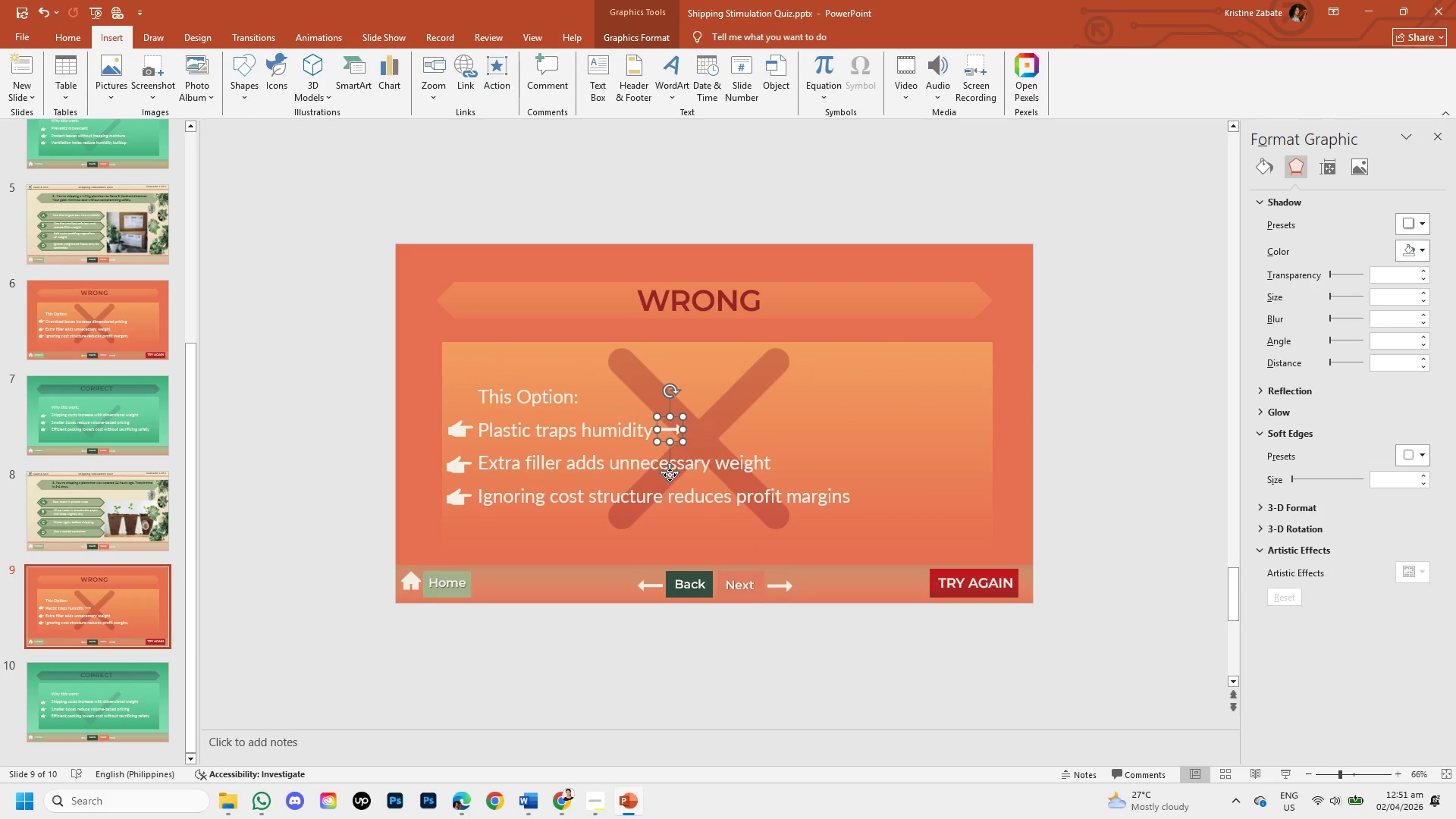 
left_click_drag(start_coordinate=[670, 475], to_coordinate=[677, 476])
 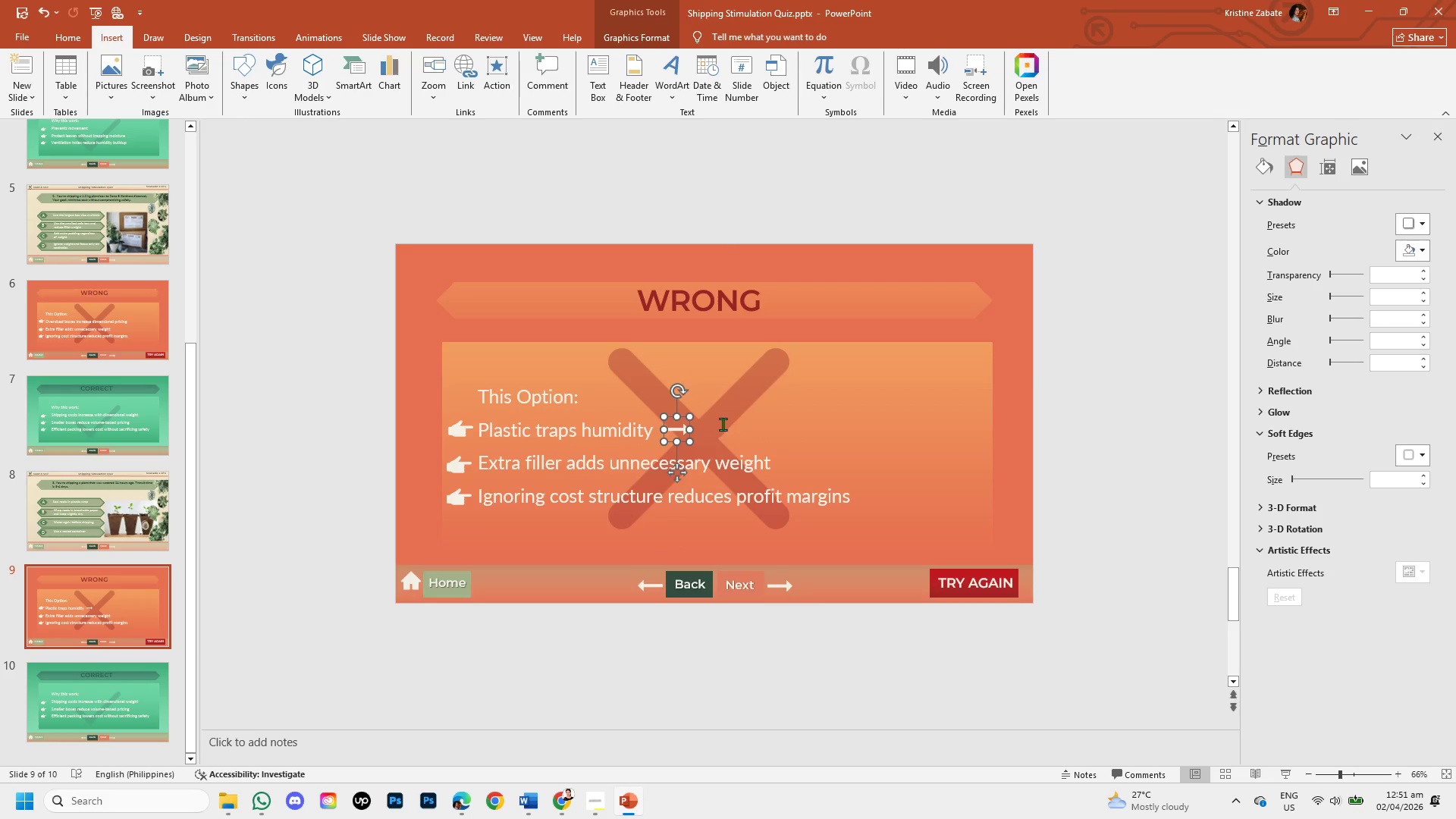 
left_click([723, 424])
 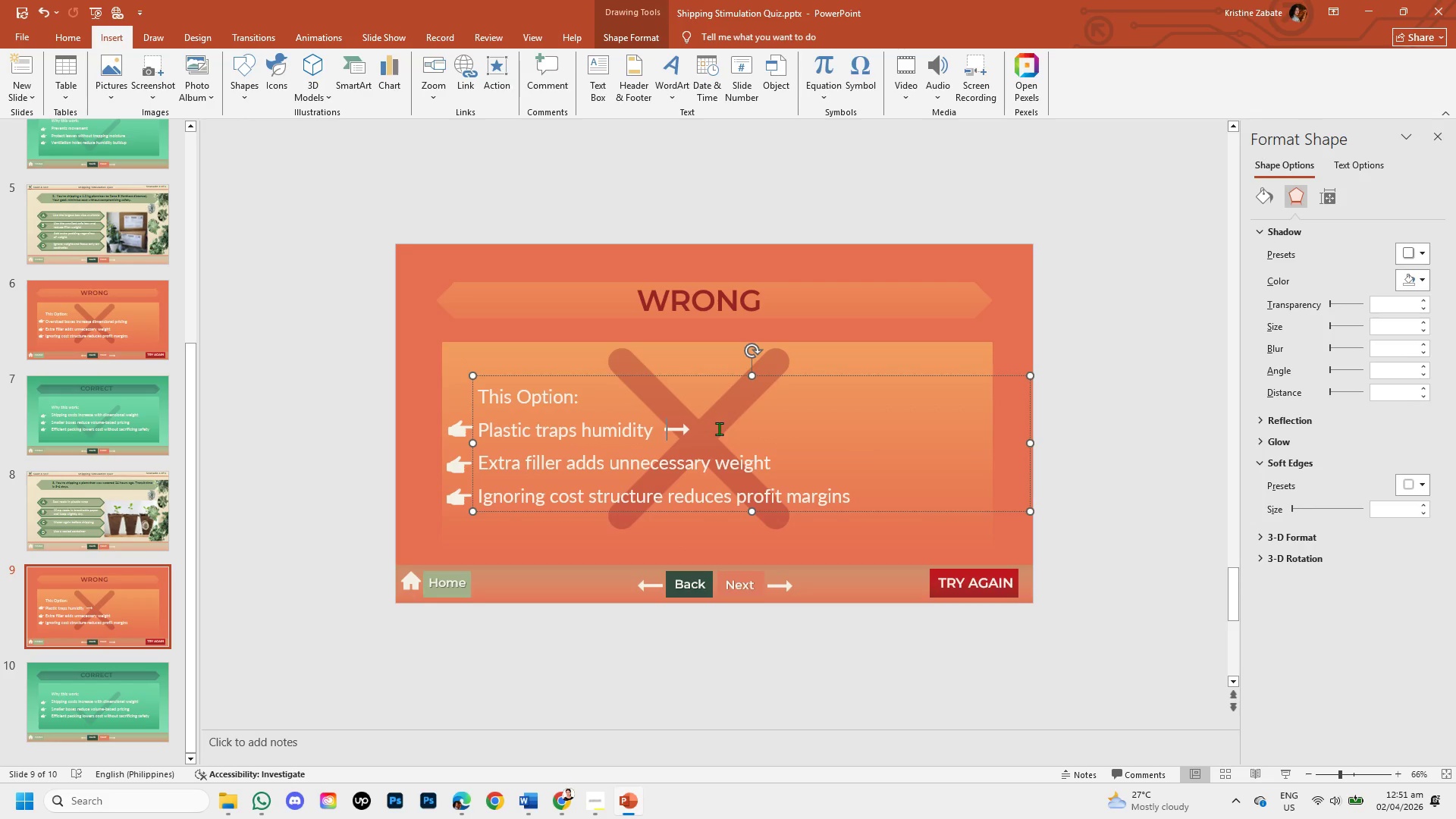 
left_click([719, 428])
 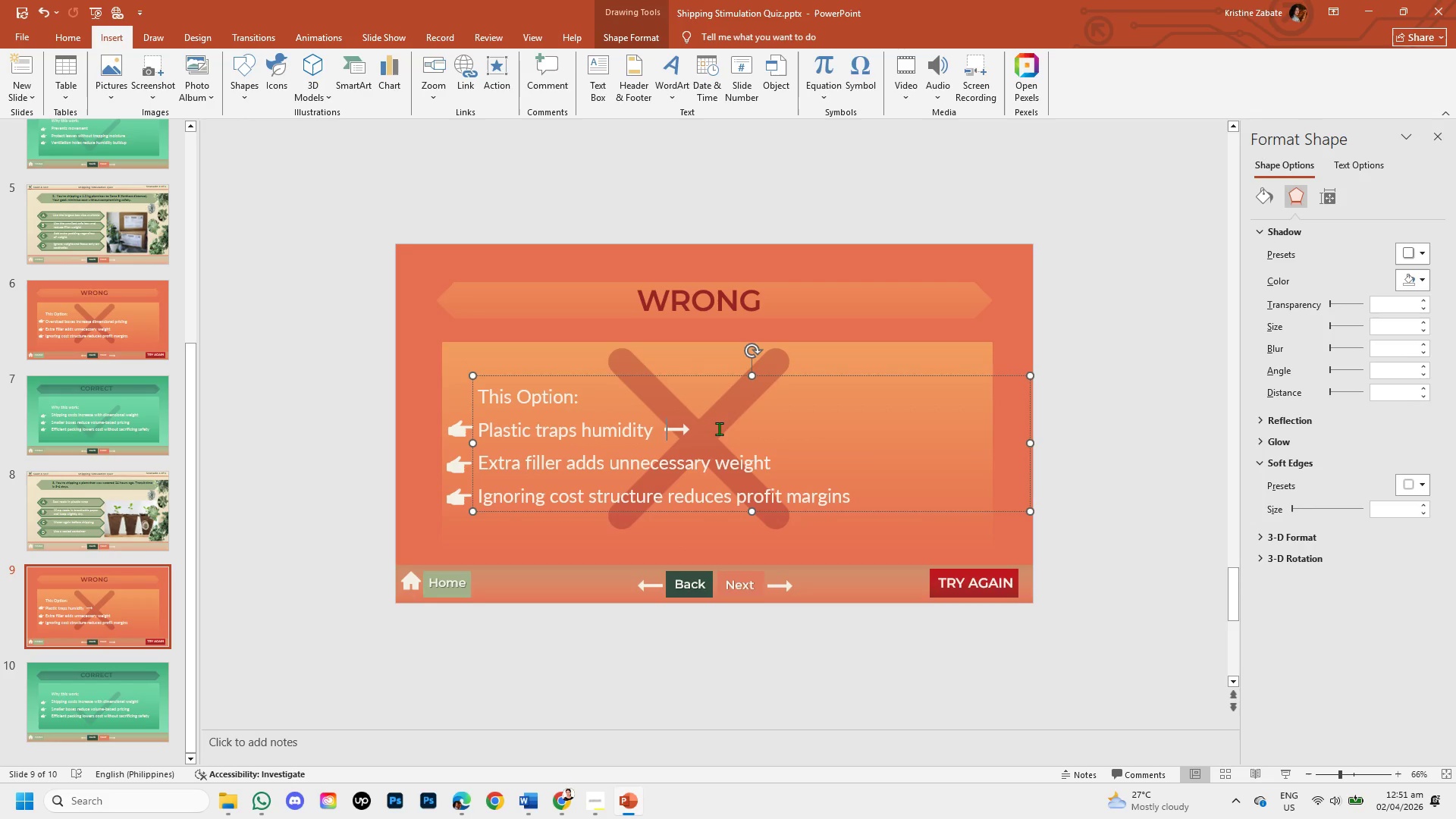 
key(Space)
 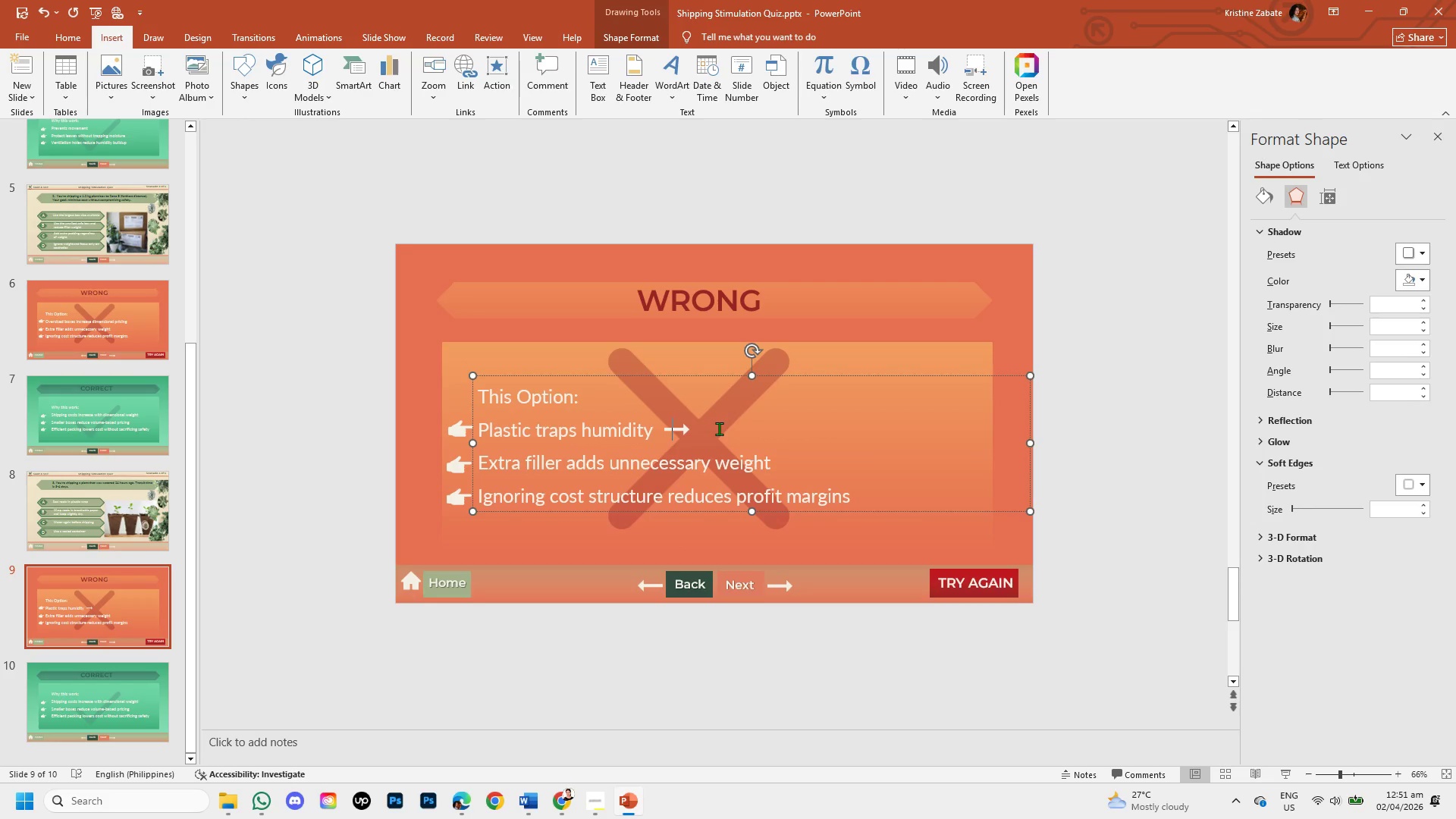 
hold_key(key=Space, duration=0.81)
 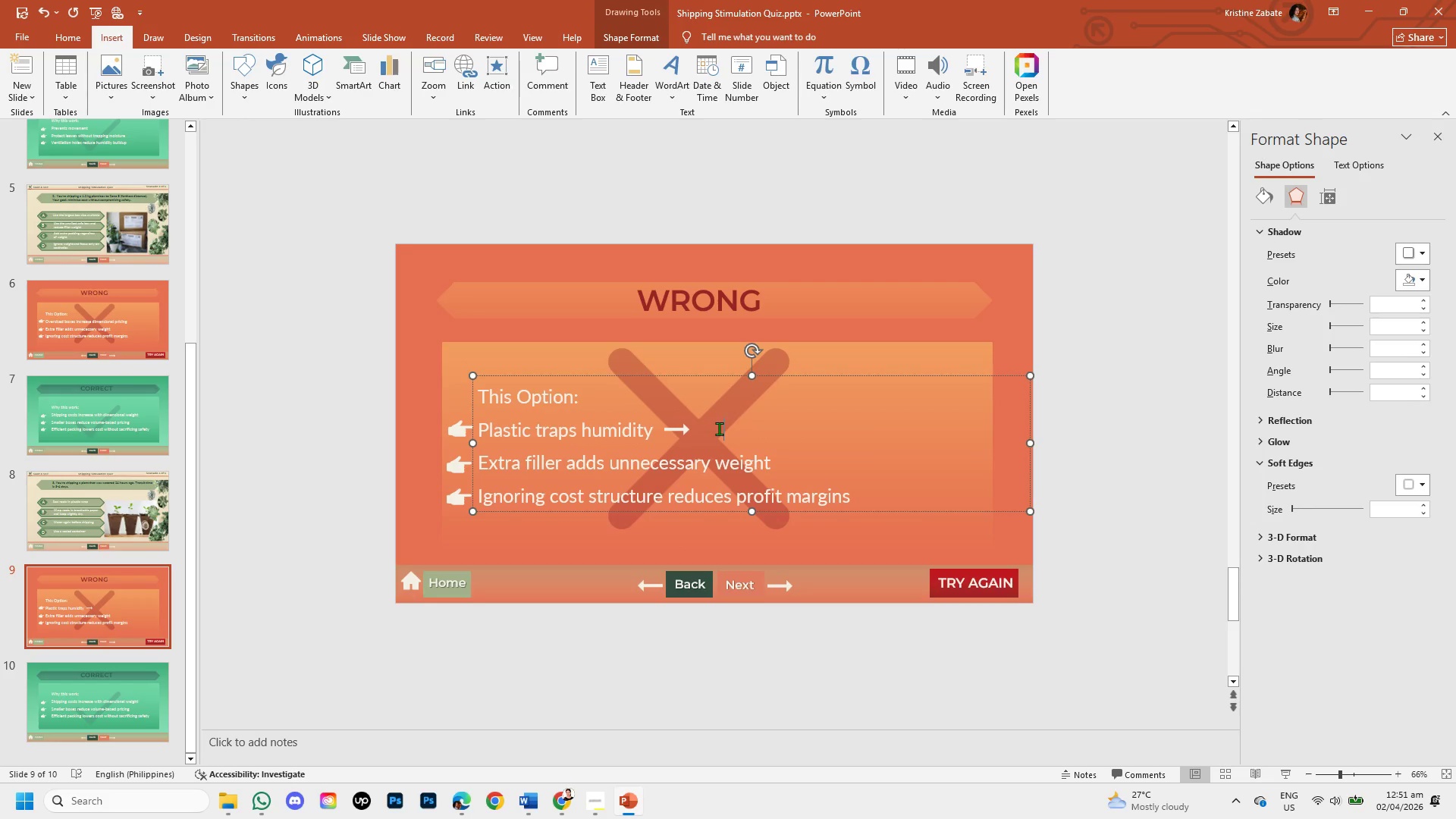 
key(Backspace)
key(Backspace)
key(Backspace)
key(Backspace)
key(Backspace)
key(Backspace)
key(Backspace)
type( fungal growth)
 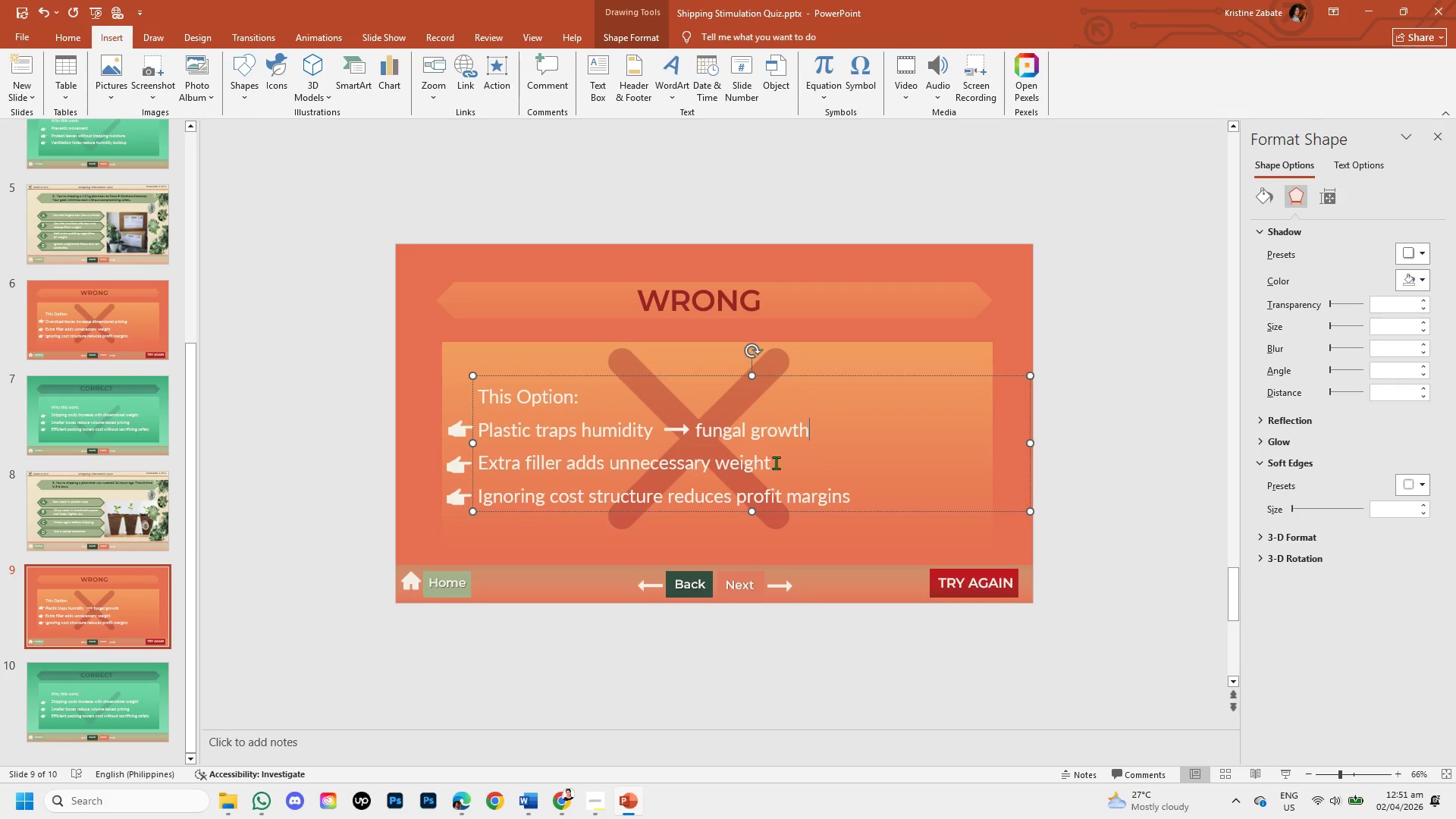 
left_click([780, 468])
 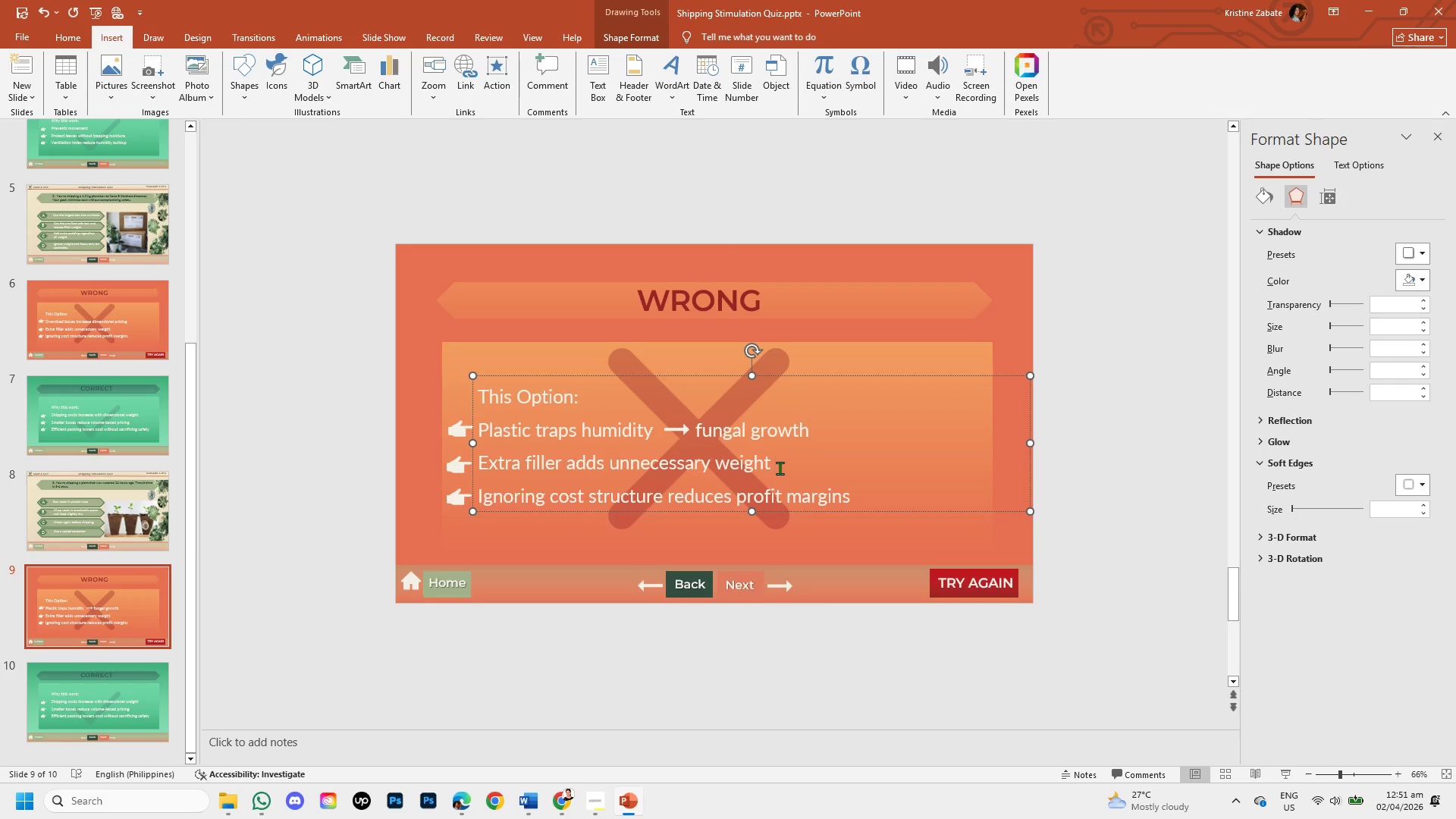 
hold_key(key=Backspace, duration=1.05)
 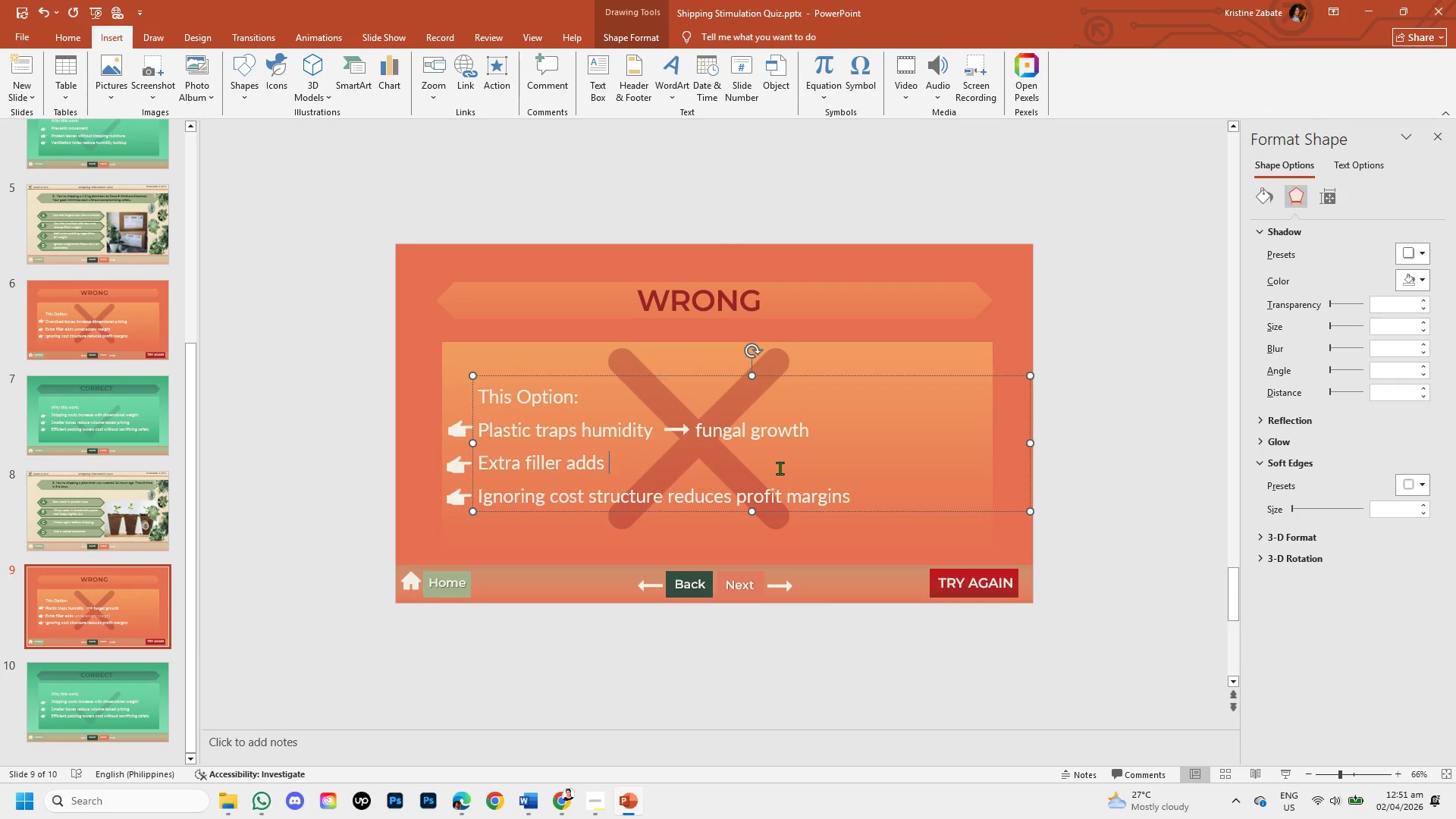 
hold_key(key=Backspace, duration=1.05)
 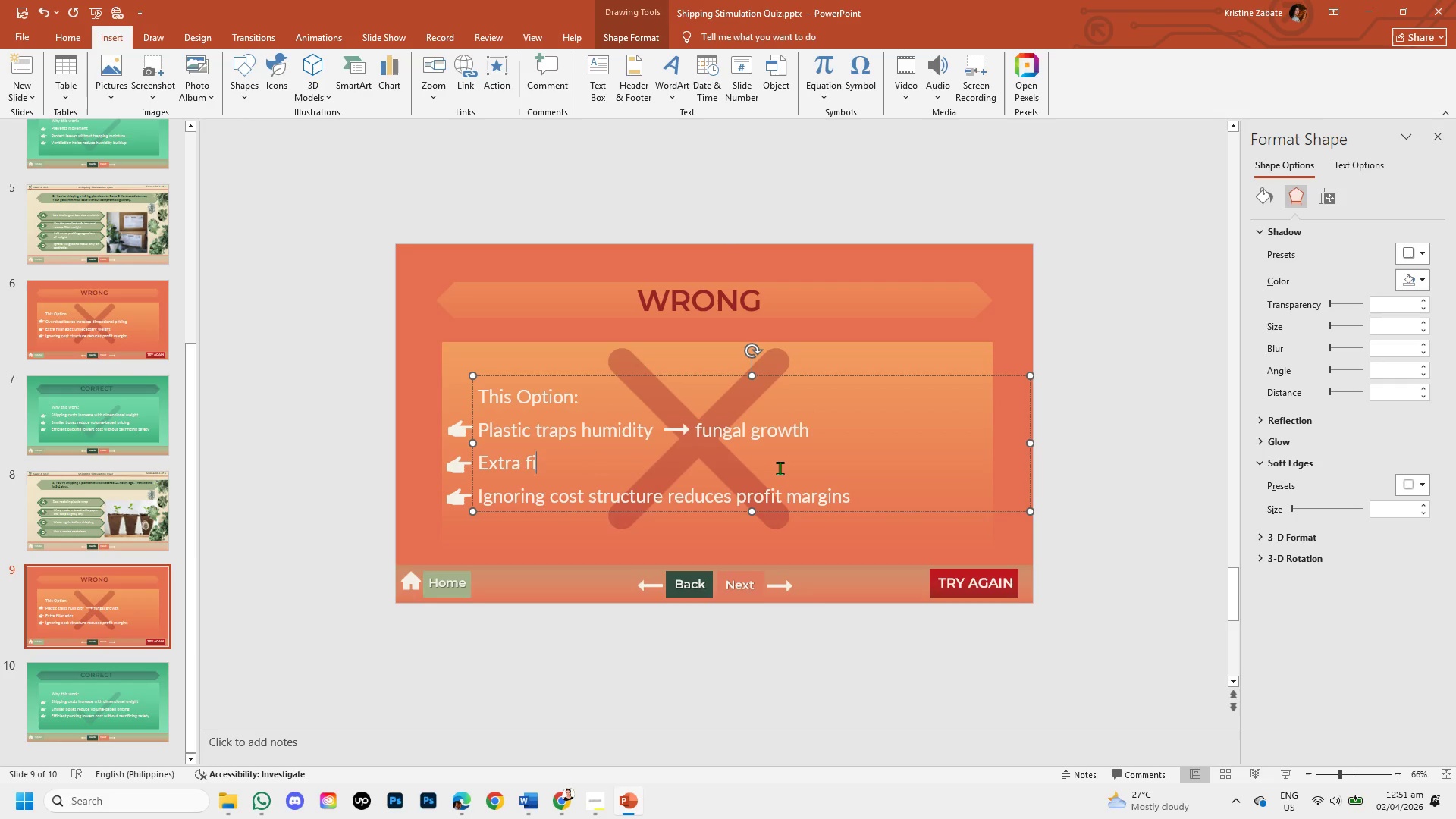 
key(Backspace)
key(Backspace)
key(Backspace)
key(Backspace)
key(Backspace)
key(Backspace)
key(Backspace)
key(Backspace)
type(Overwrapping u)
key(Backspace)
type(increases rot probabiul)
key(Backspace)
key(Backspace)
type(lity)
 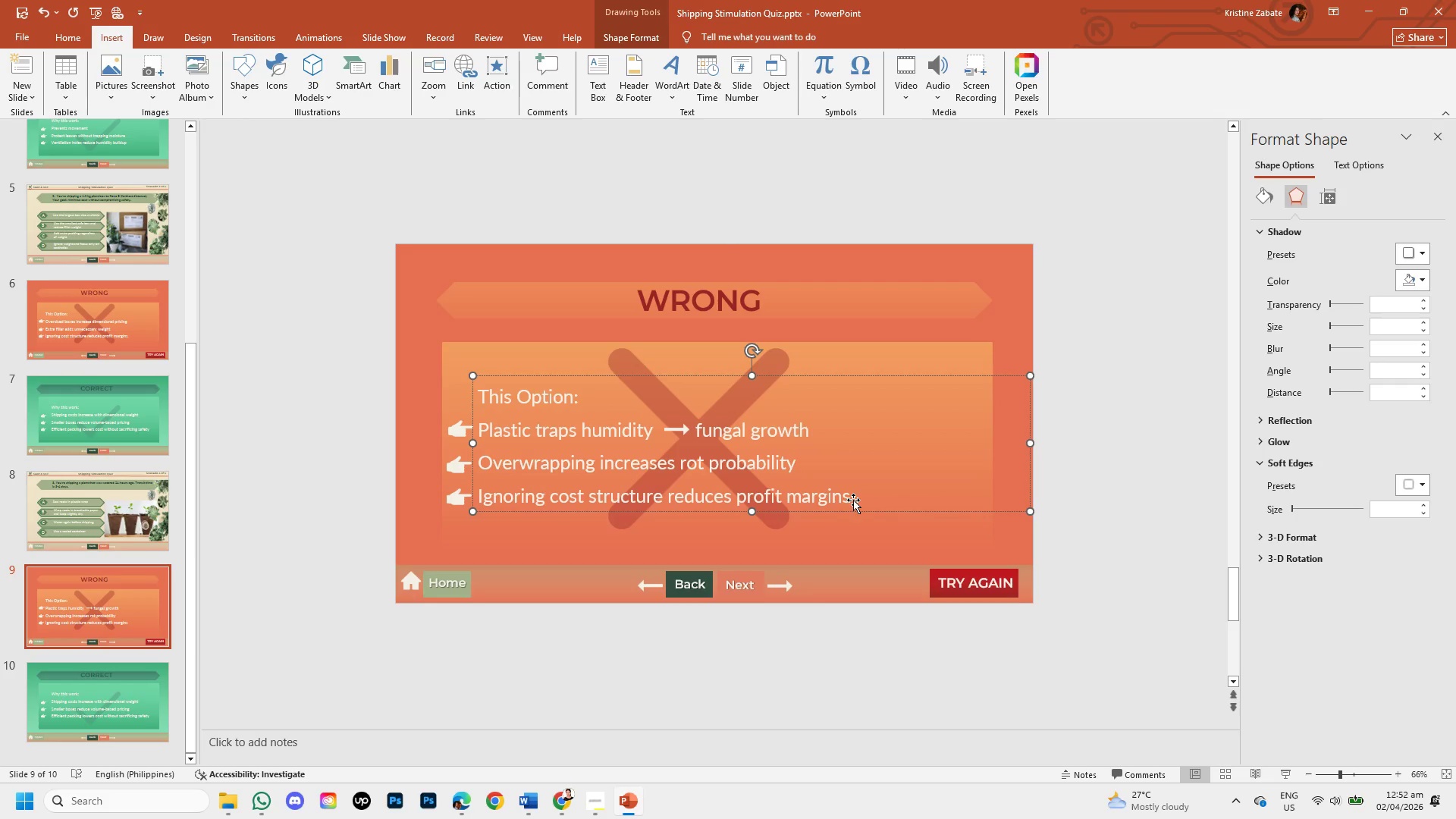 
left_click([847, 496])
 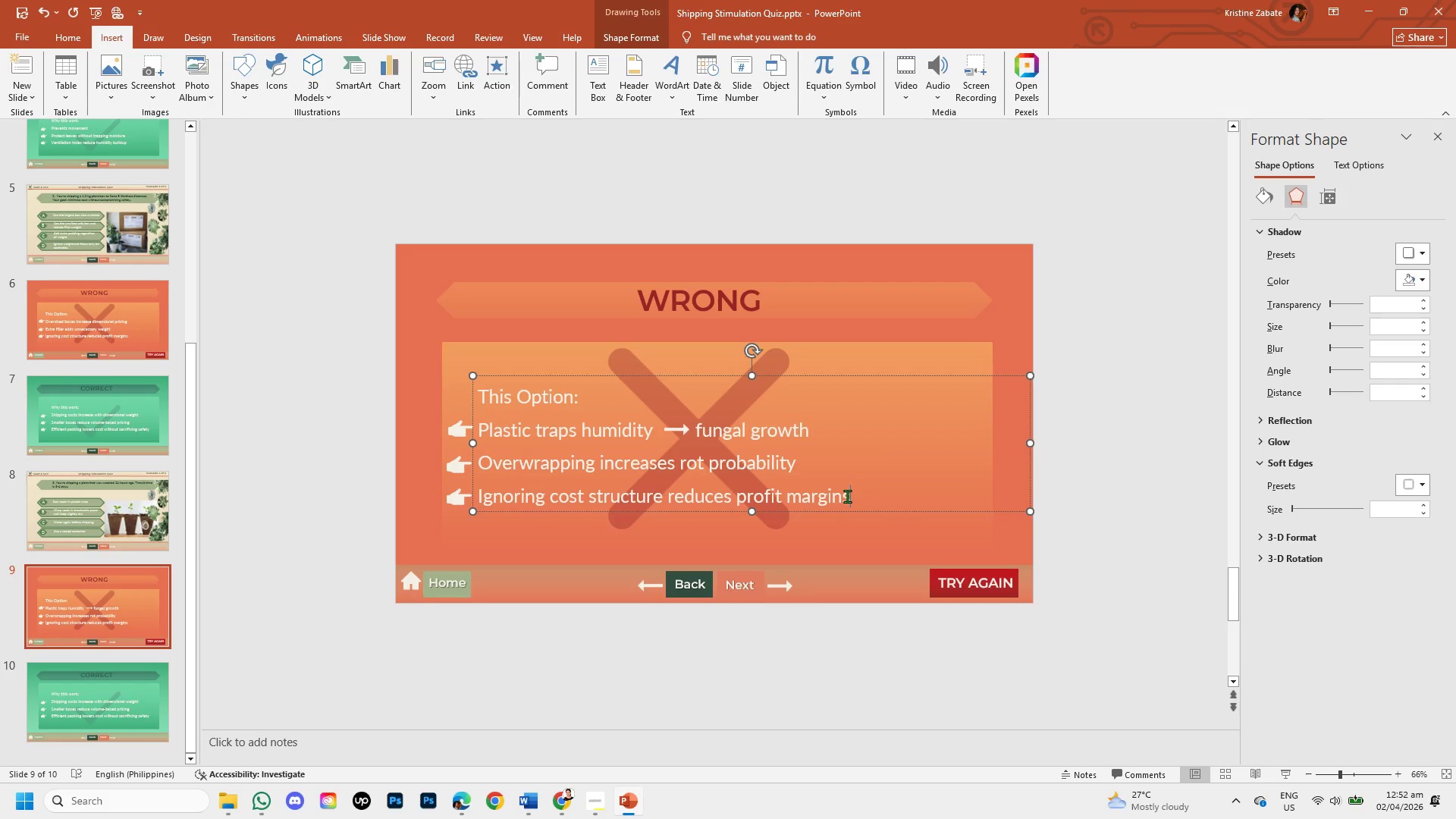 
hold_key(key=Backspace, duration=1.53)
 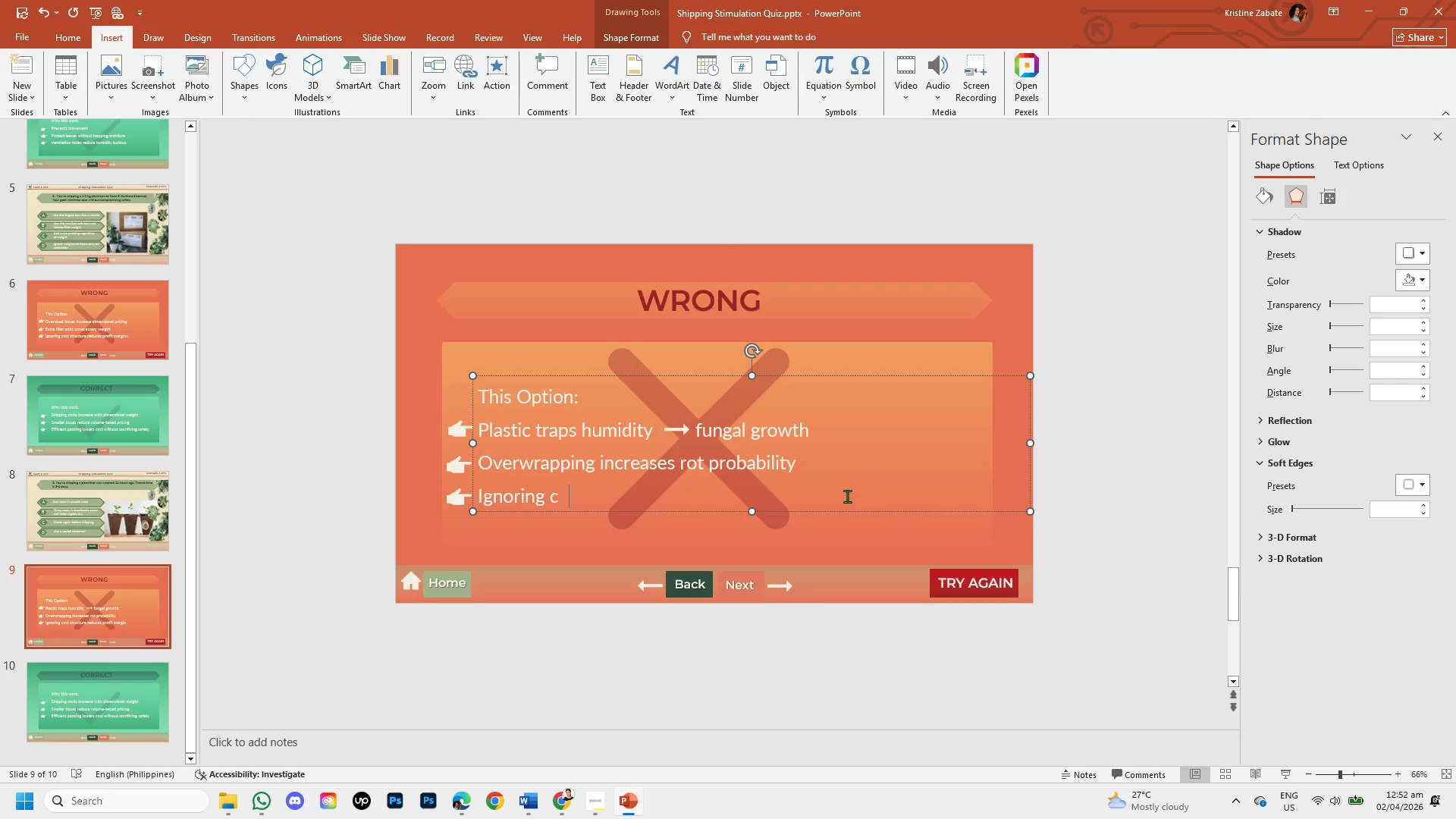 
key(Backspace)
key(Backspace)
key(Backspace)
key(Backspace)
key(Backspace)
key(Backspace)
key(Backspace)
key(Backspace)
key(Backspace)
key(Backspace)
key(Backspace)
key(Backspace)
key(Backspace)
type(No airflow +)
key(Backspace)
type(= unhealthy root environment )
 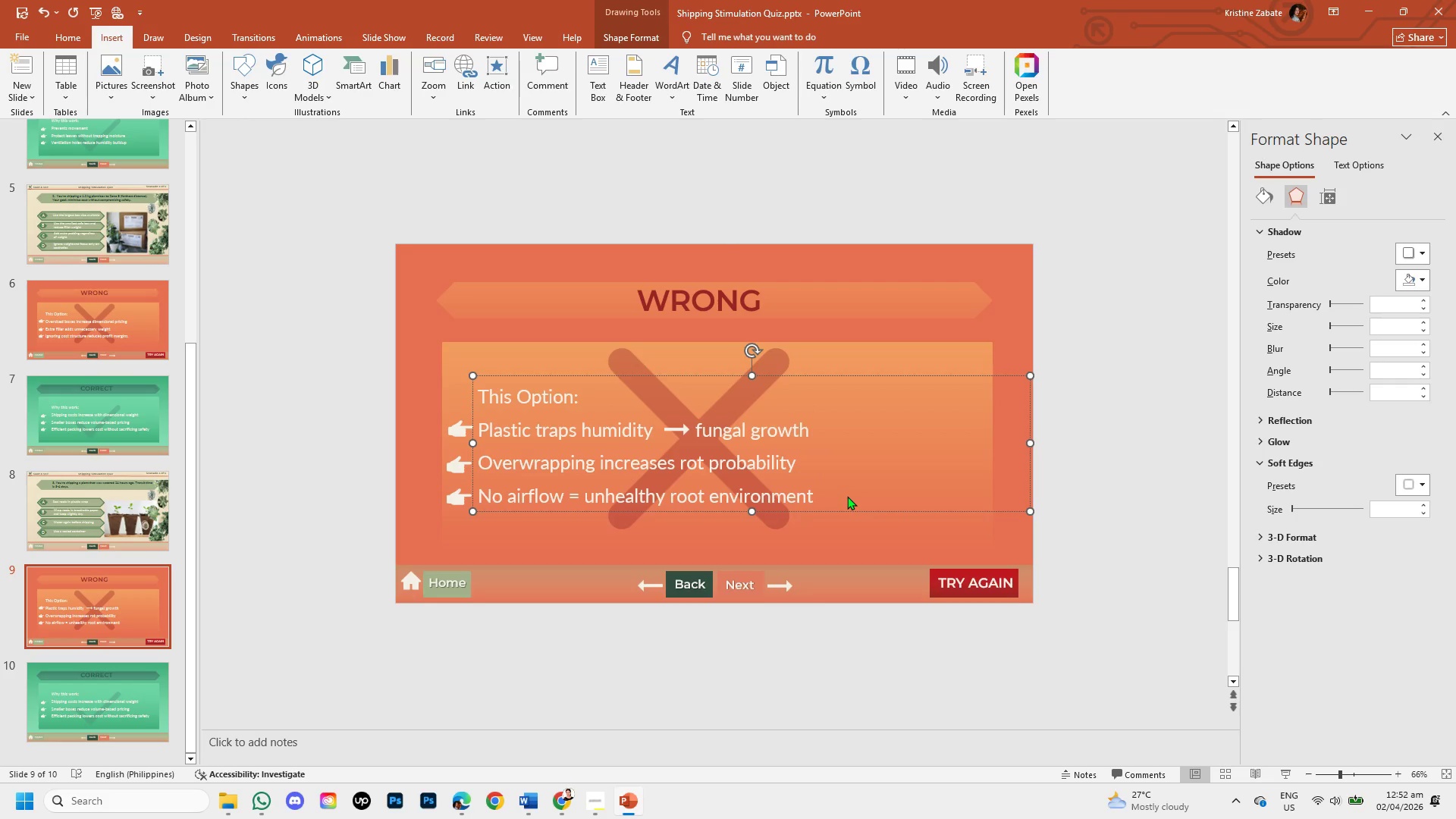 
left_click([823, 689])
 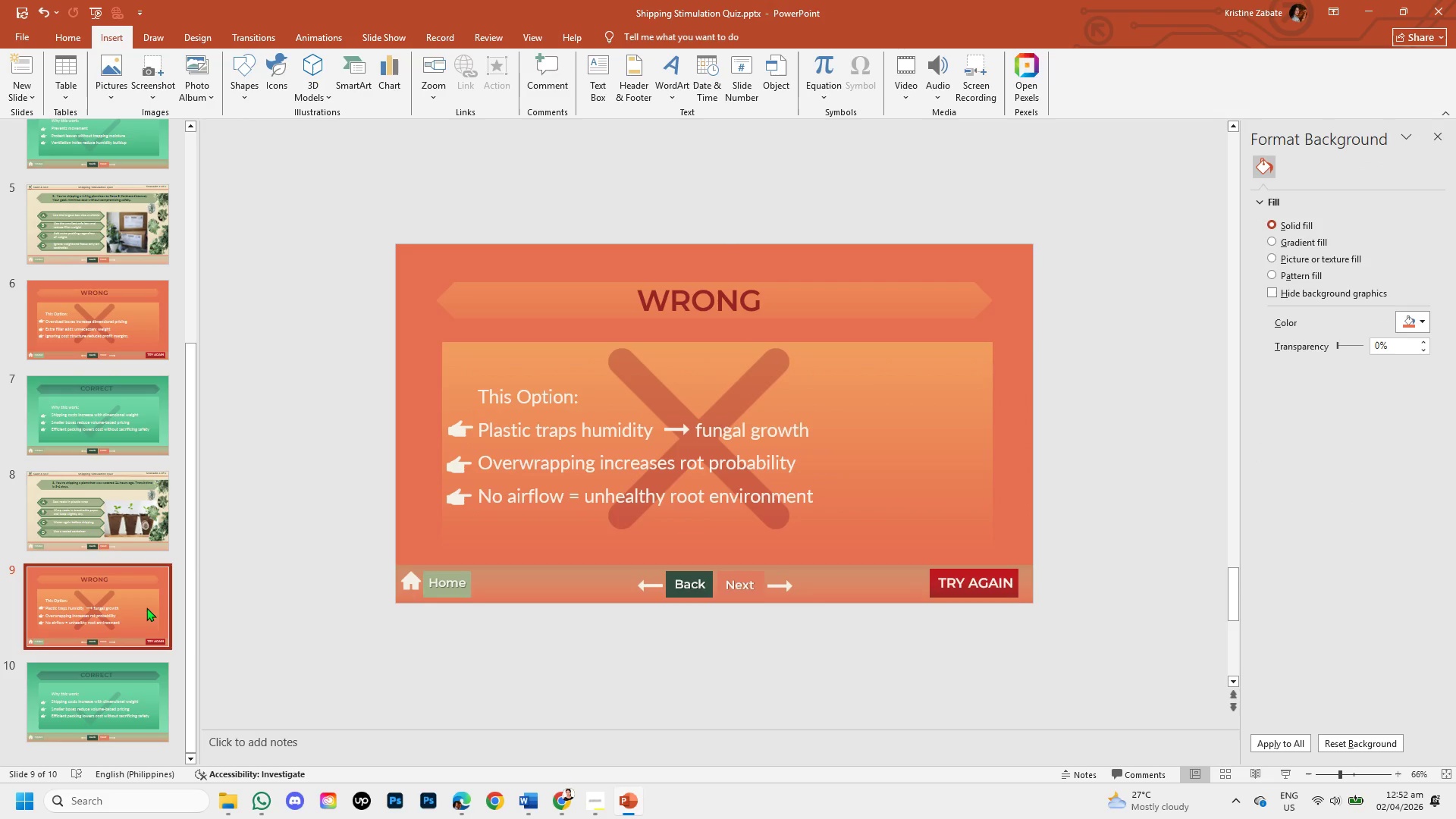 
scroll: coordinate [143, 597], scroll_direction: down, amount: 2.0
 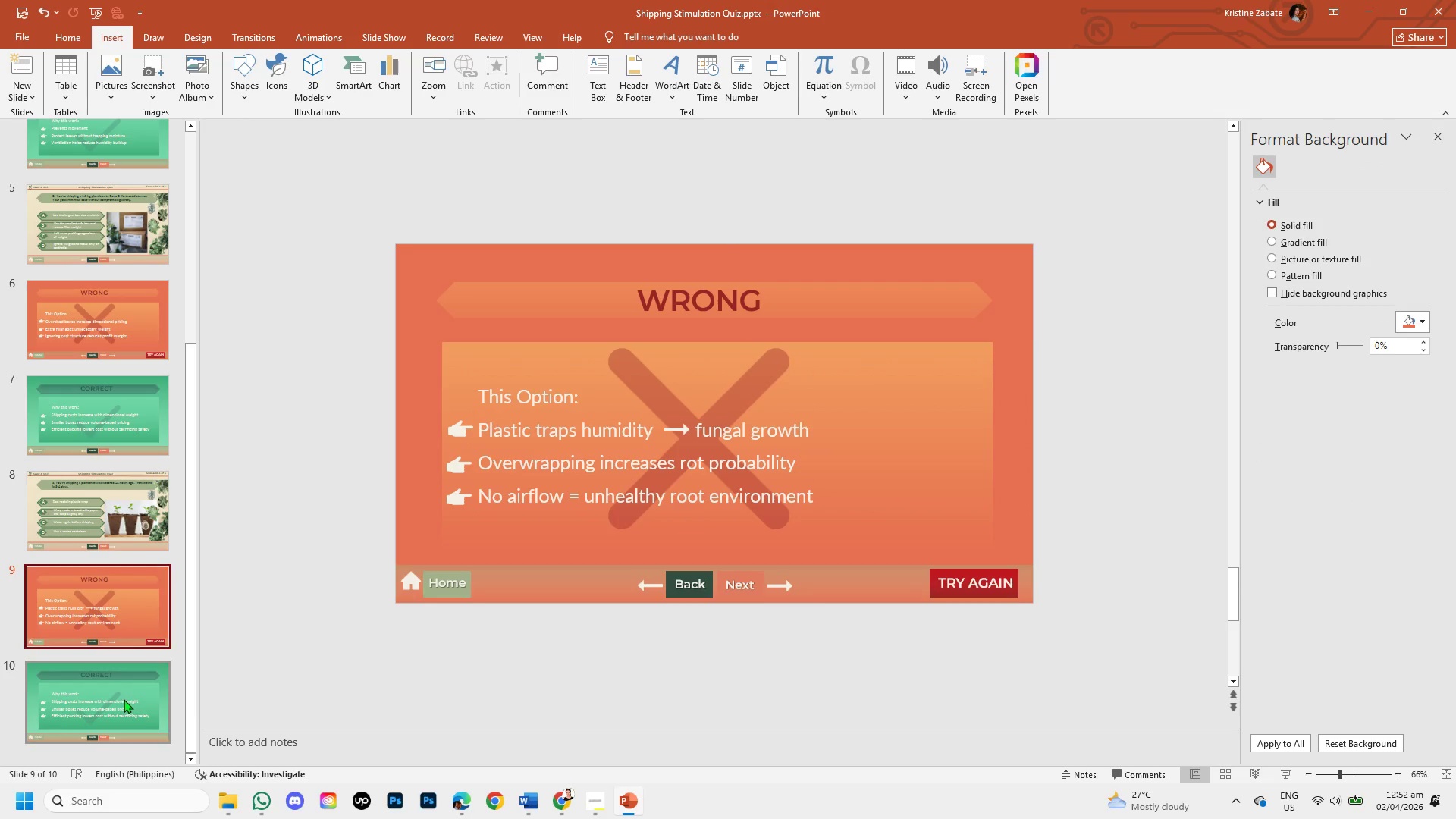 
left_click([124, 699])
 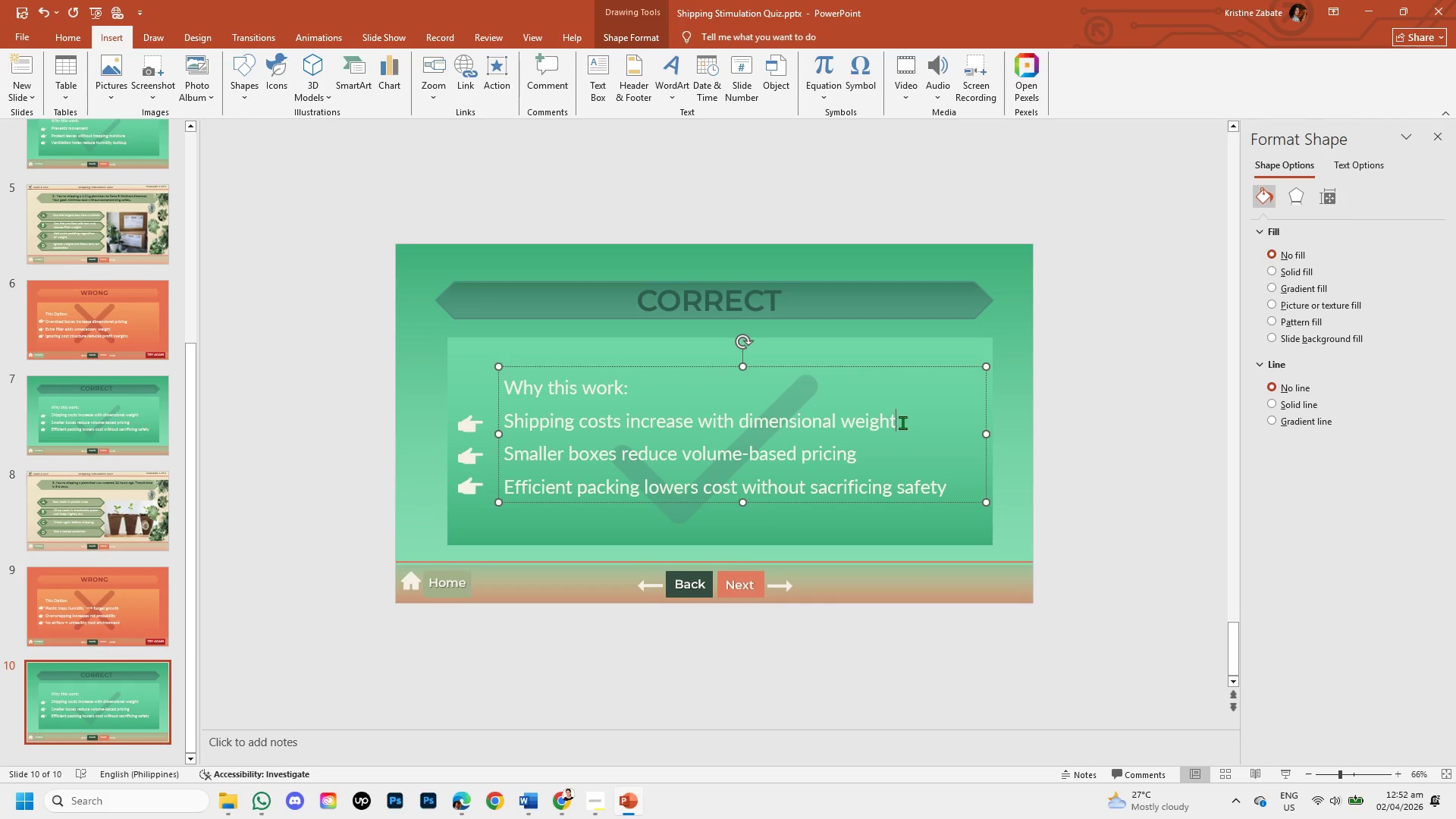 
hold_key(key=Backspace, duration=1.52)
 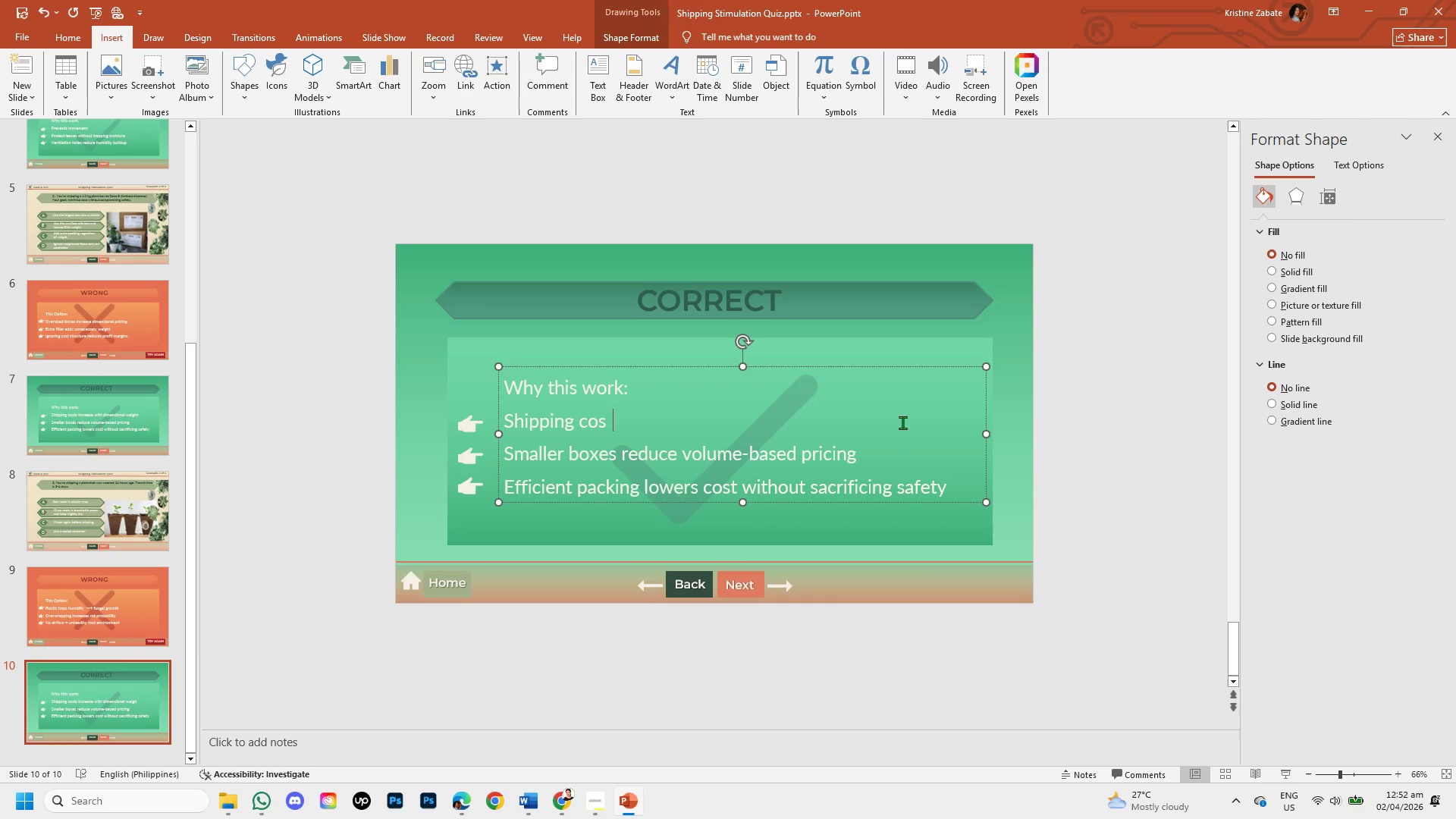 
key(Backspace)
 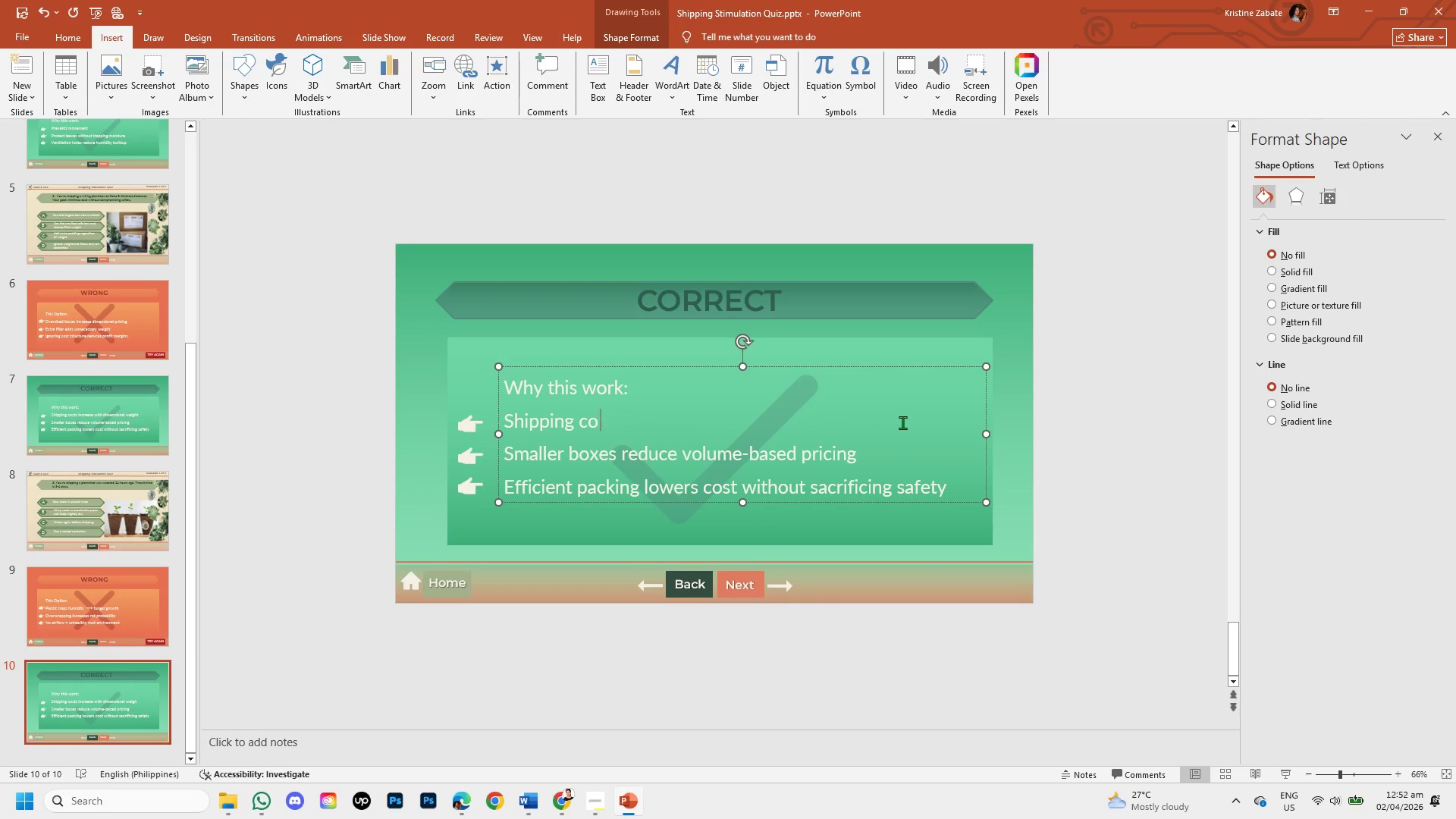 
key(Backspace)
 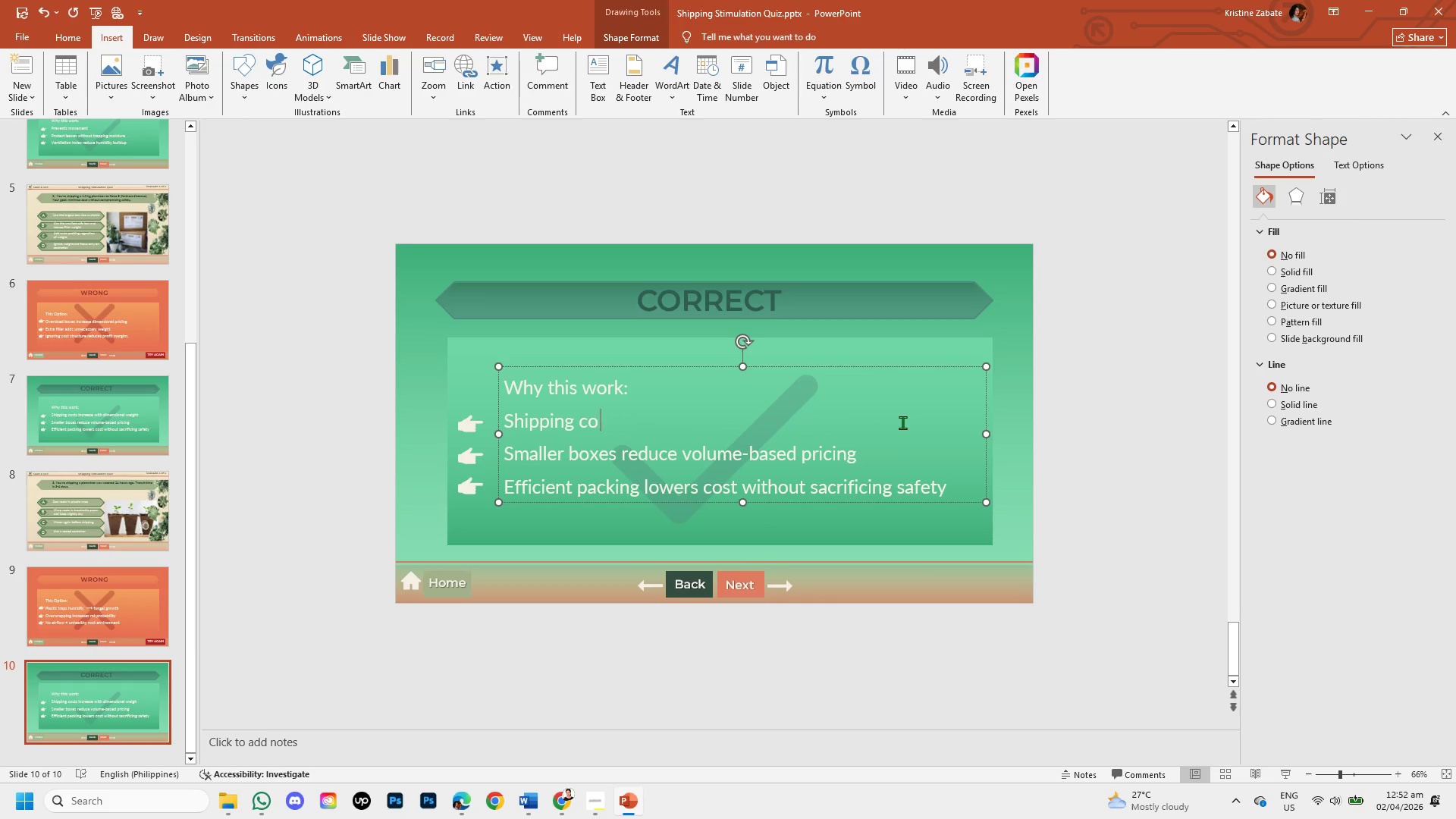 
hold_key(key=Backspace, duration=1.41)
 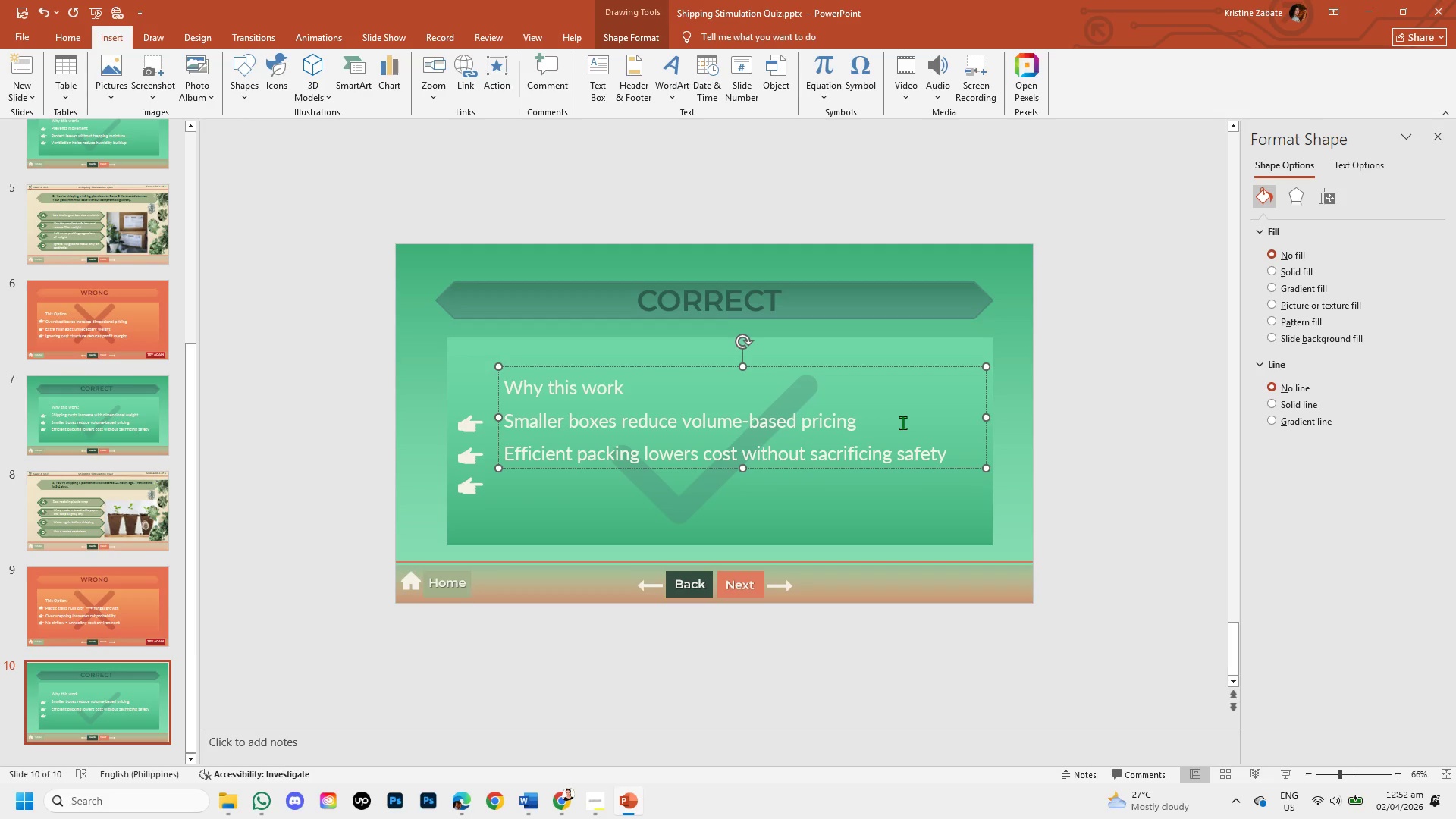 
key(Control+Z)
 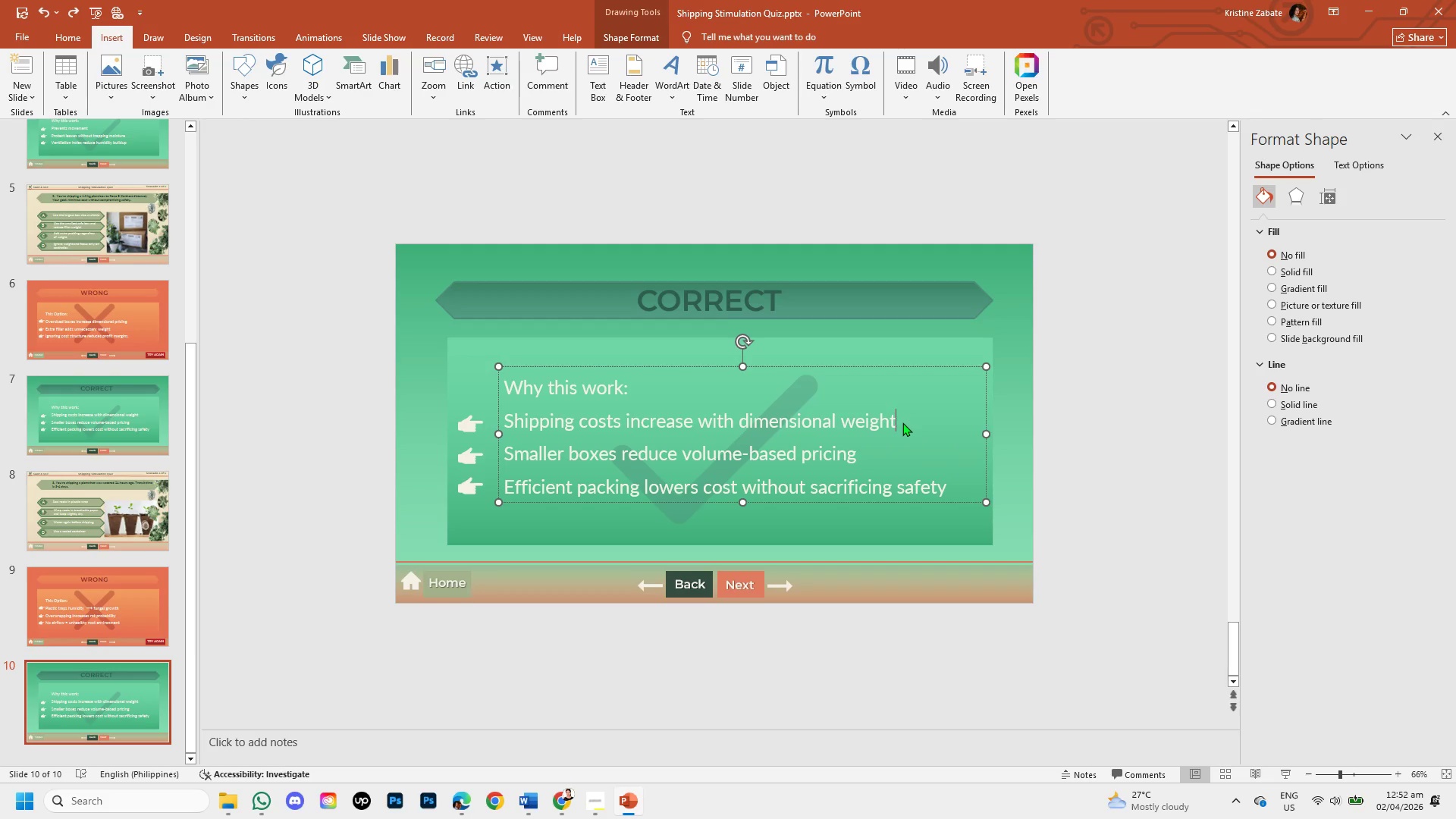 
hold_key(key=Backspace, duration=1.5)
 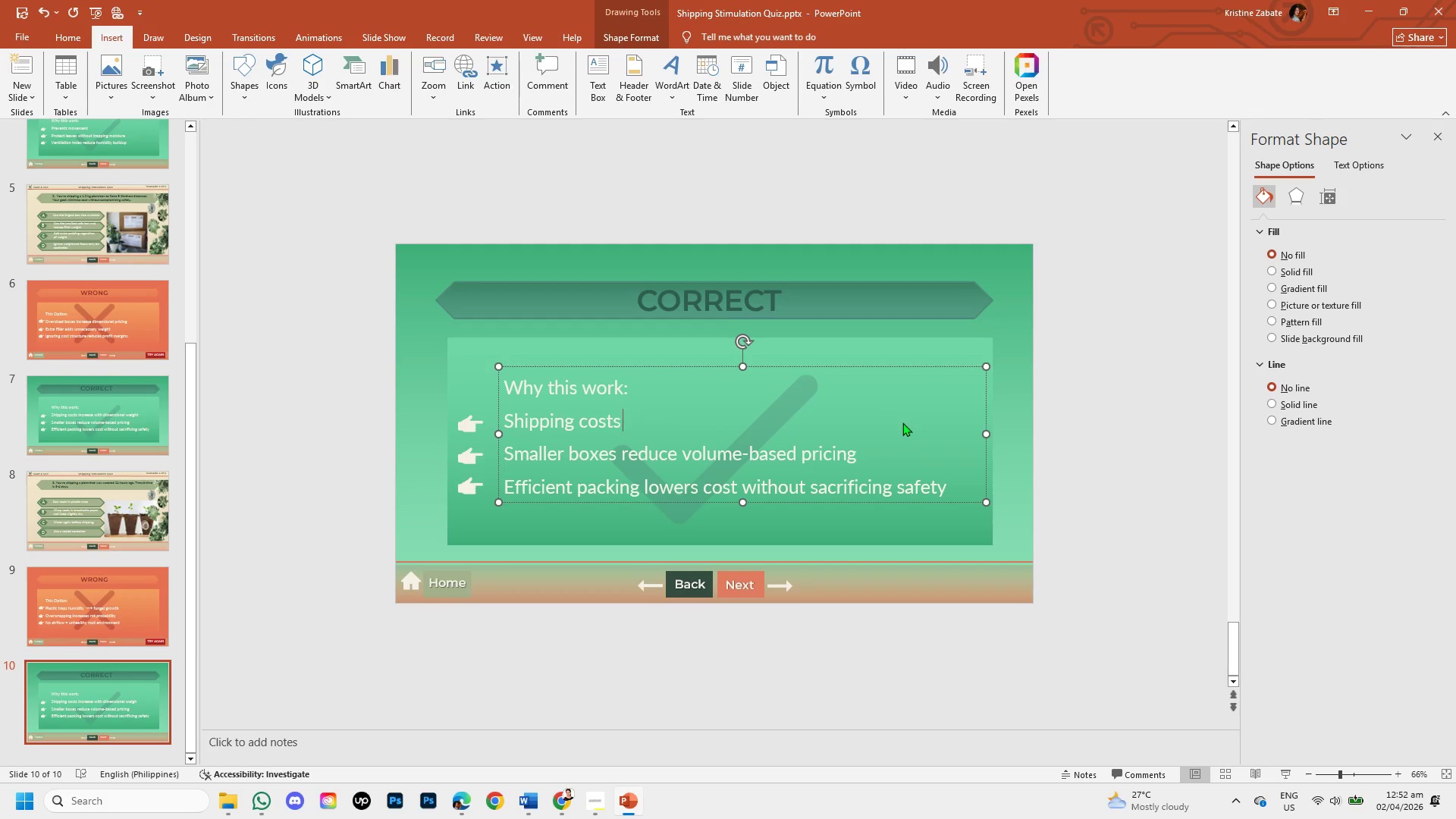 
key(Backspace)
 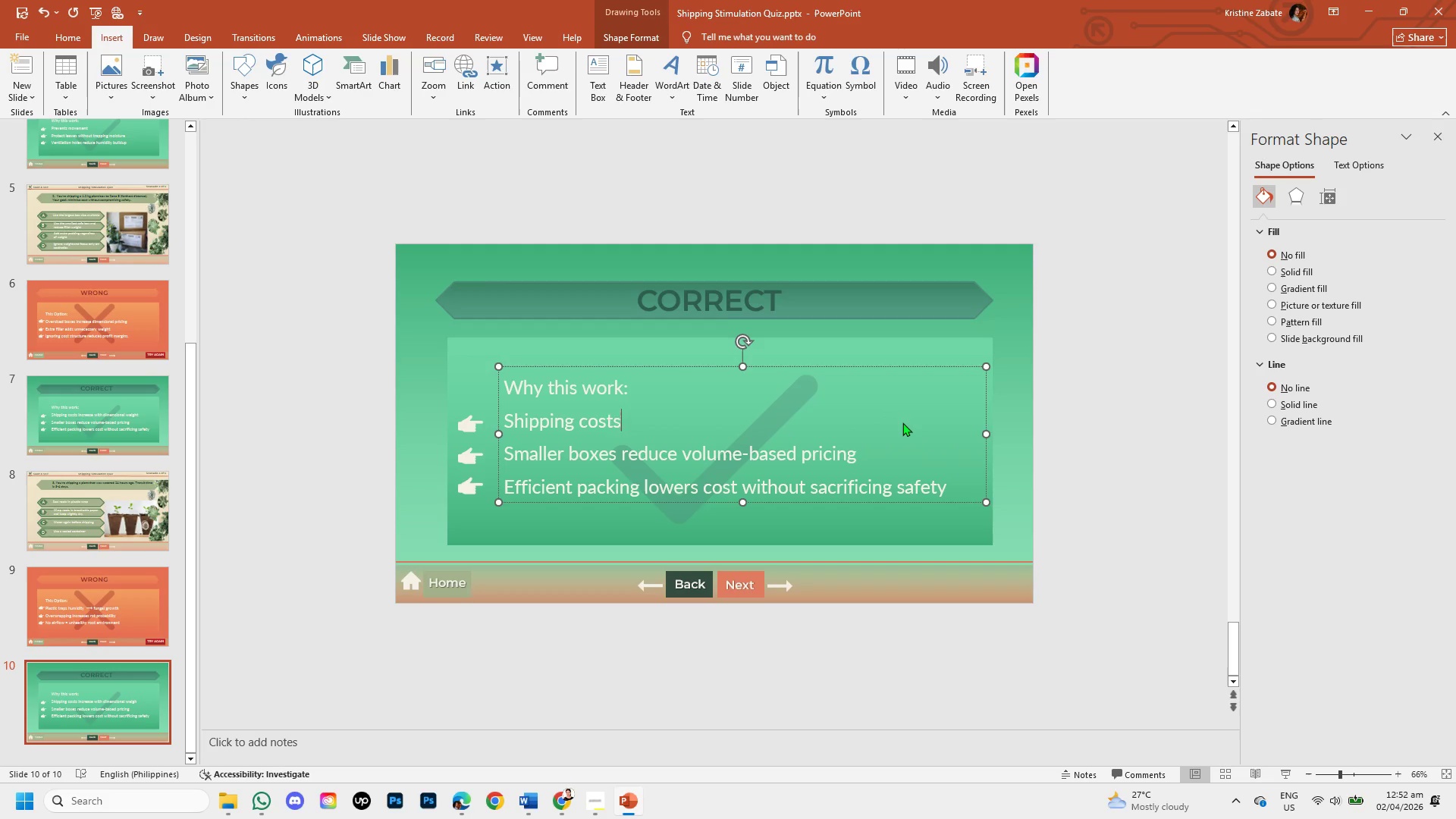 
key(Backspace)
 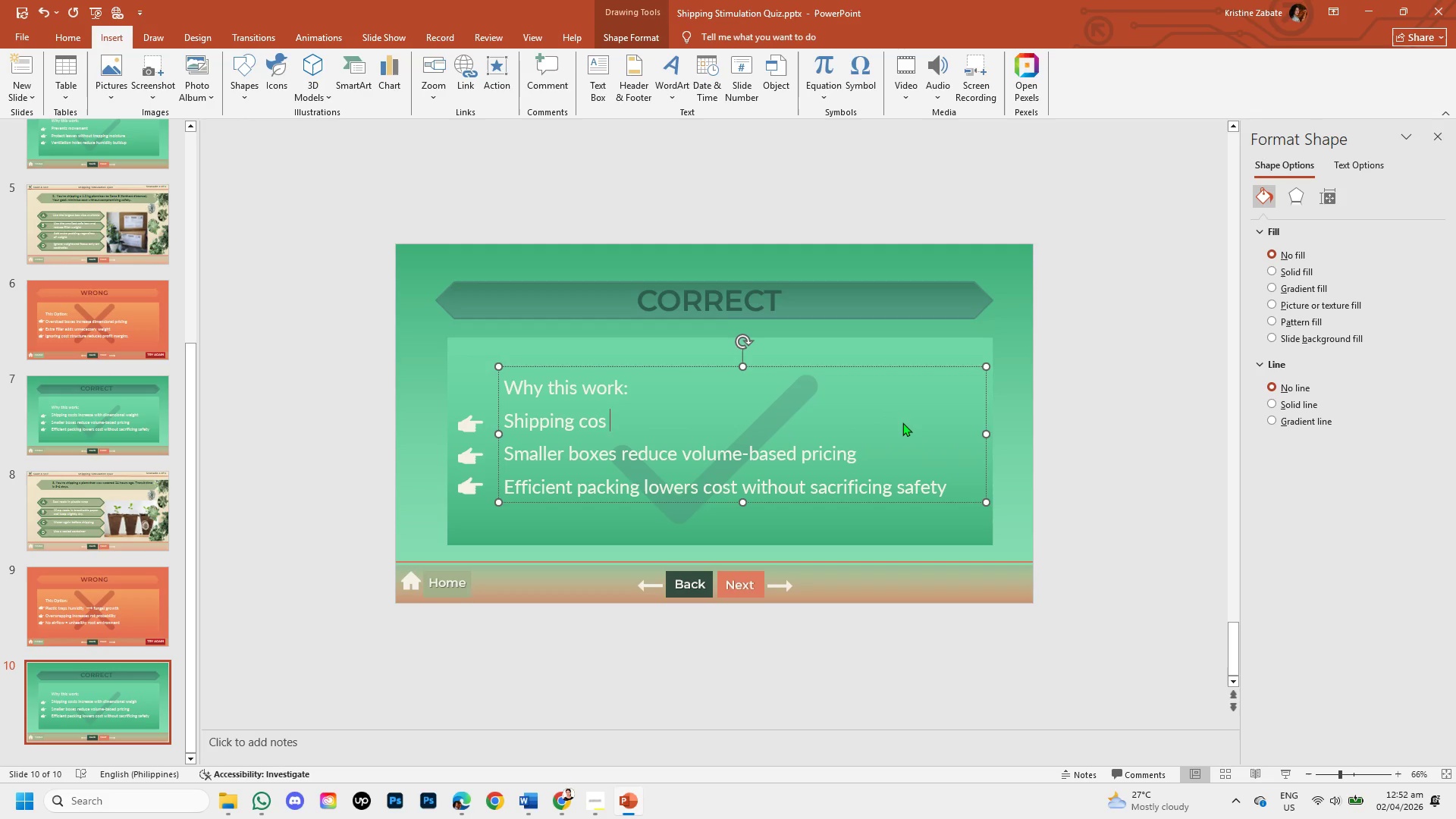 
hold_key(key=Backspace, duration=0.61)
 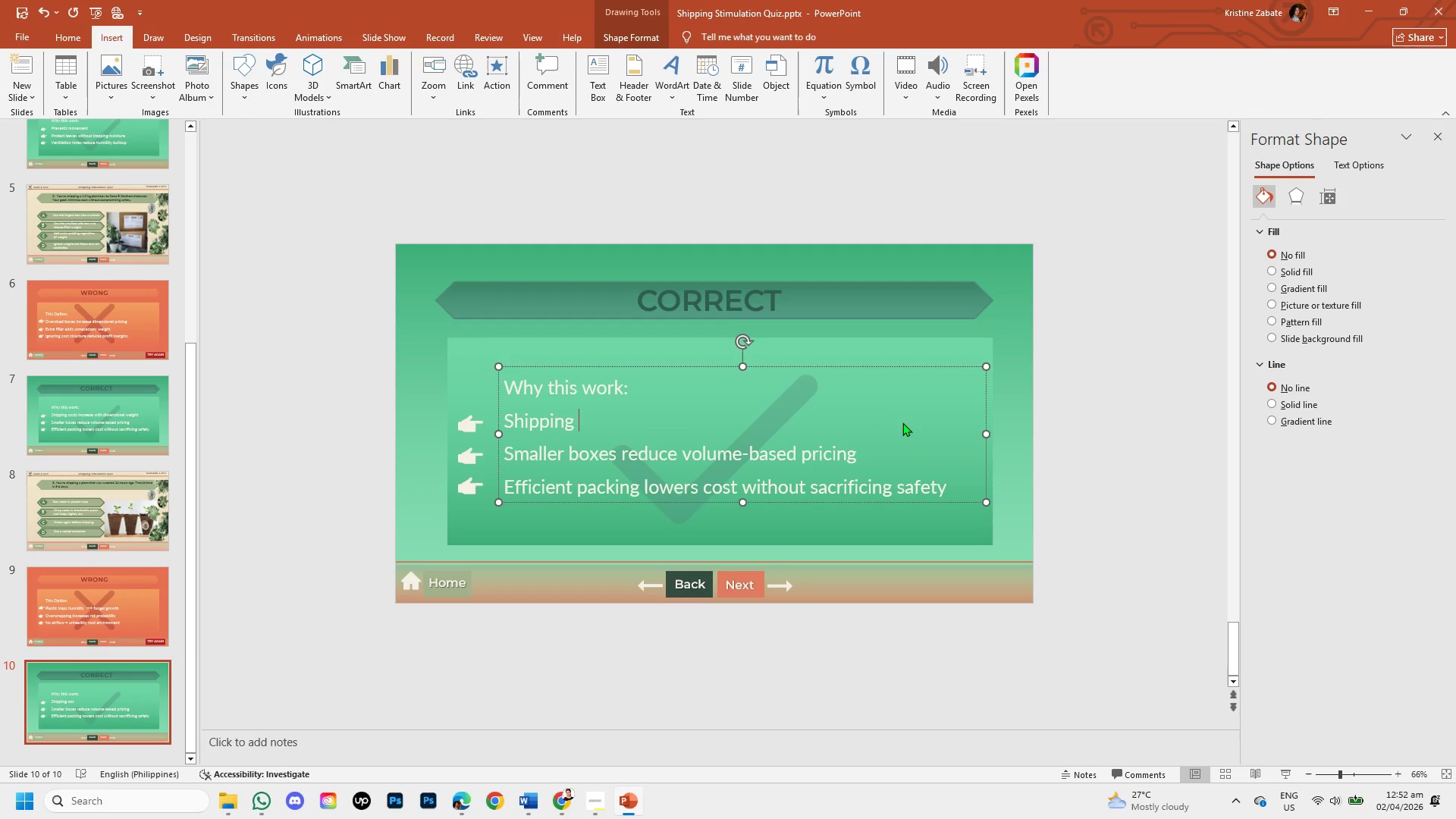 
key(Backspace)
 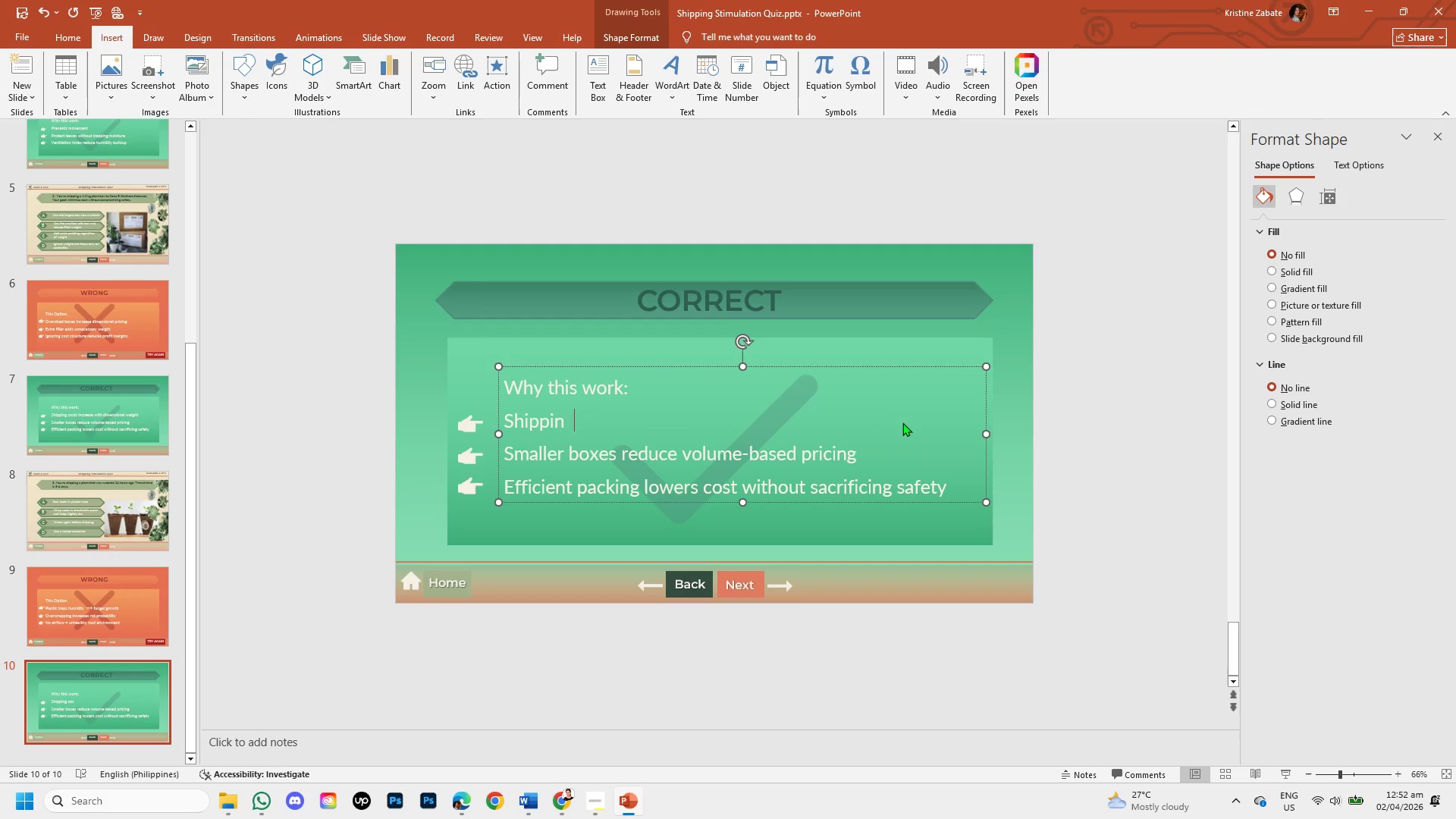 
key(Backspace)
 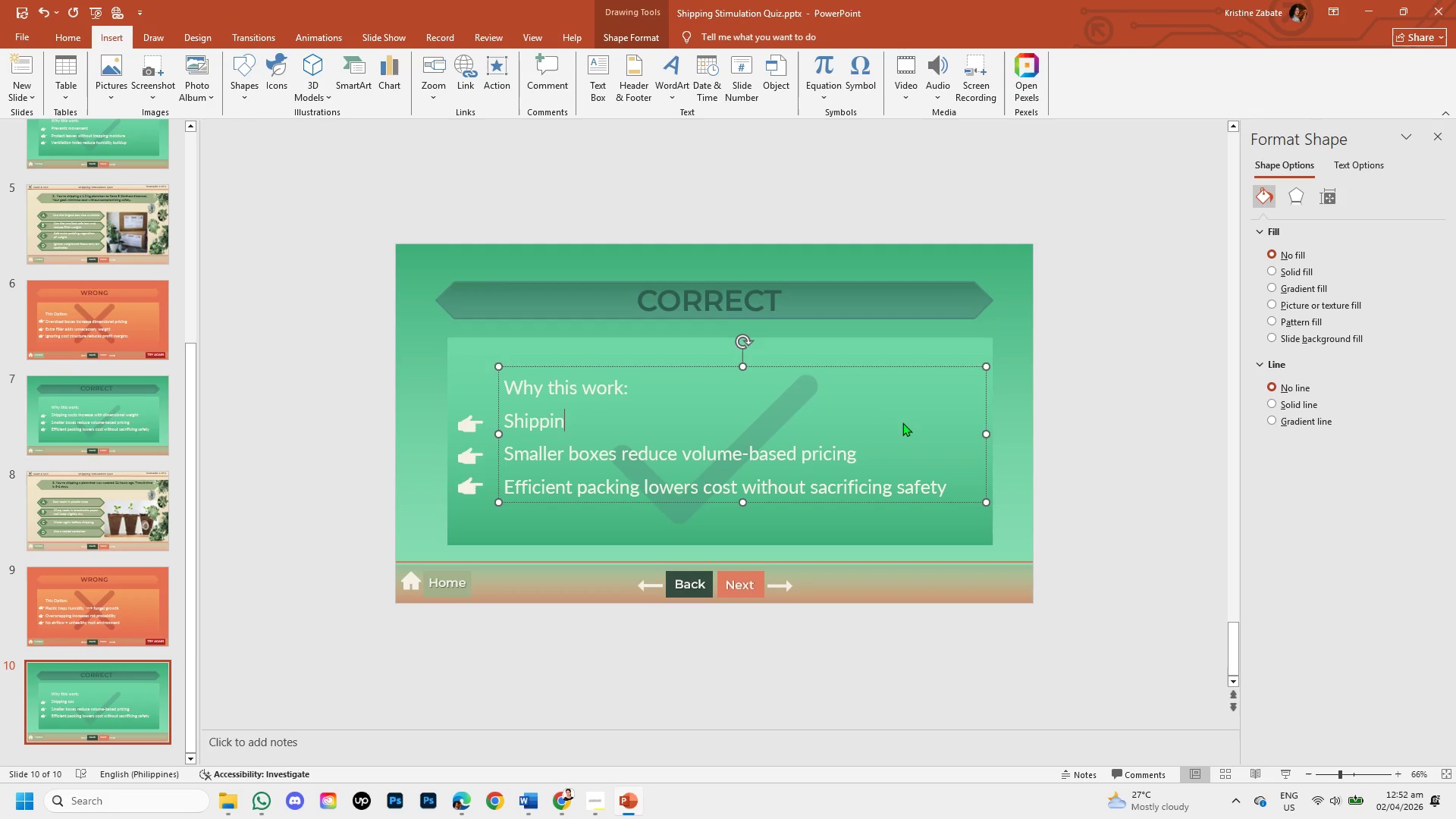 
key(Backspace)
 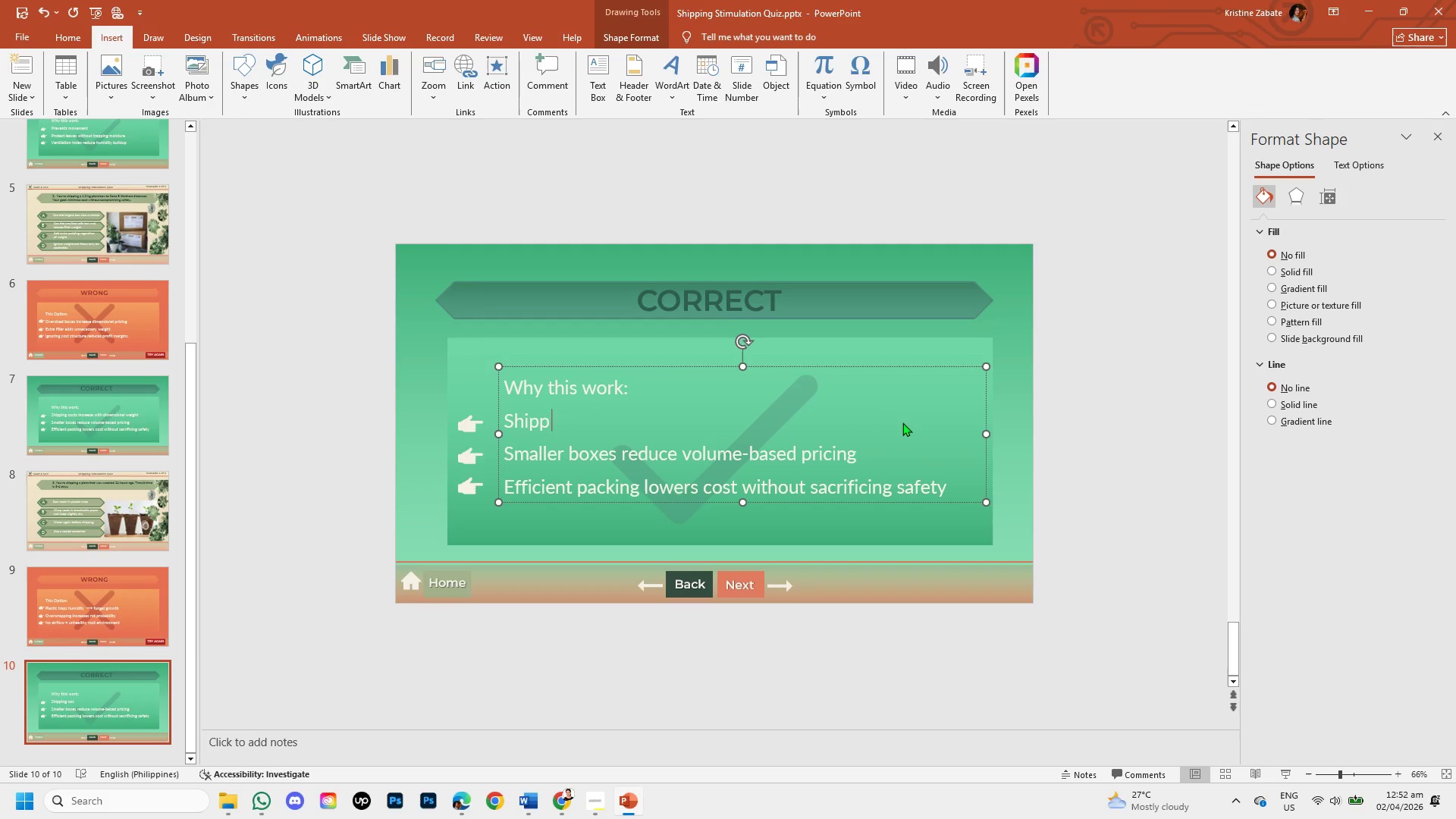 
key(Backspace)
 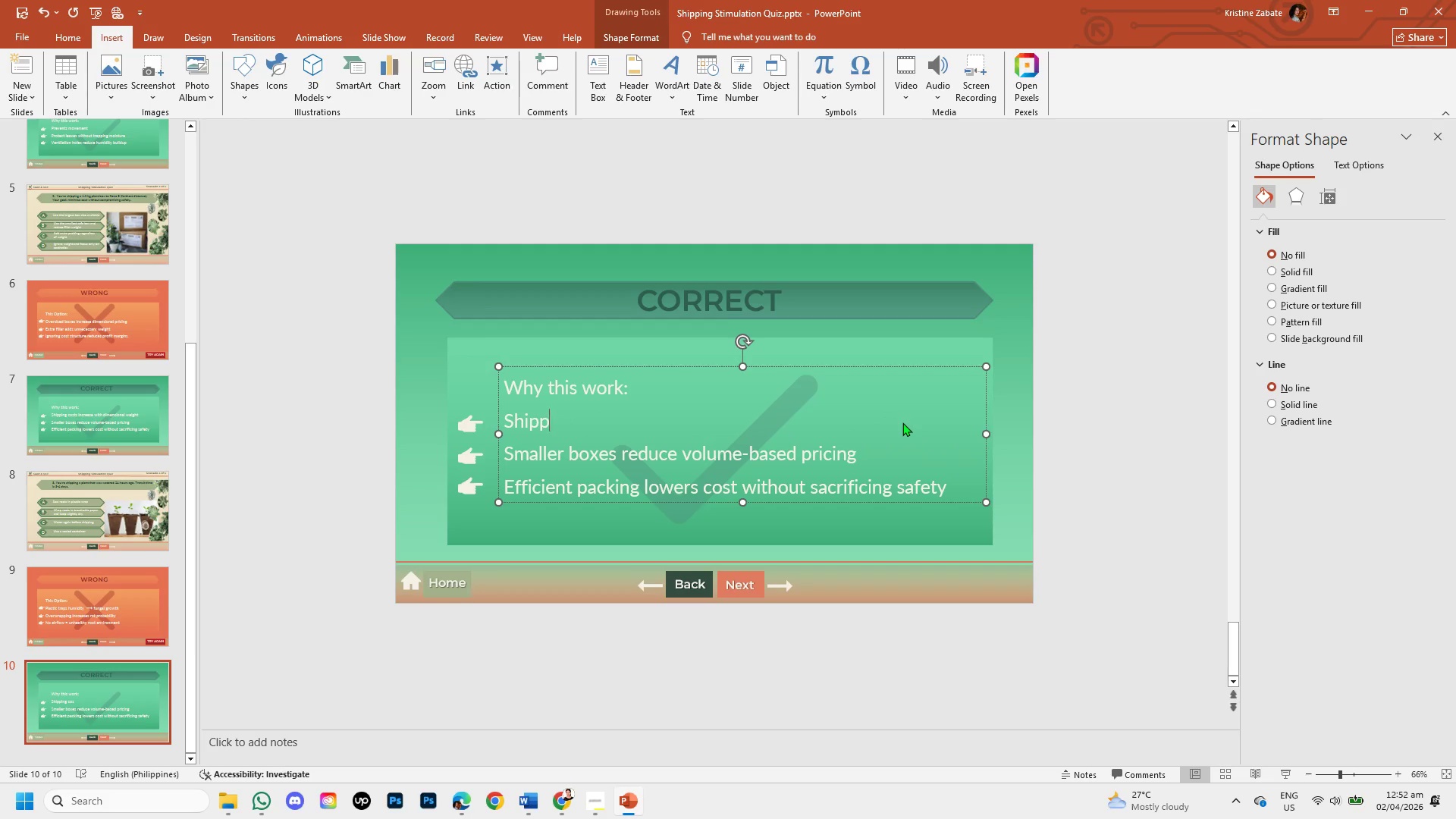 
key(Backspace)
 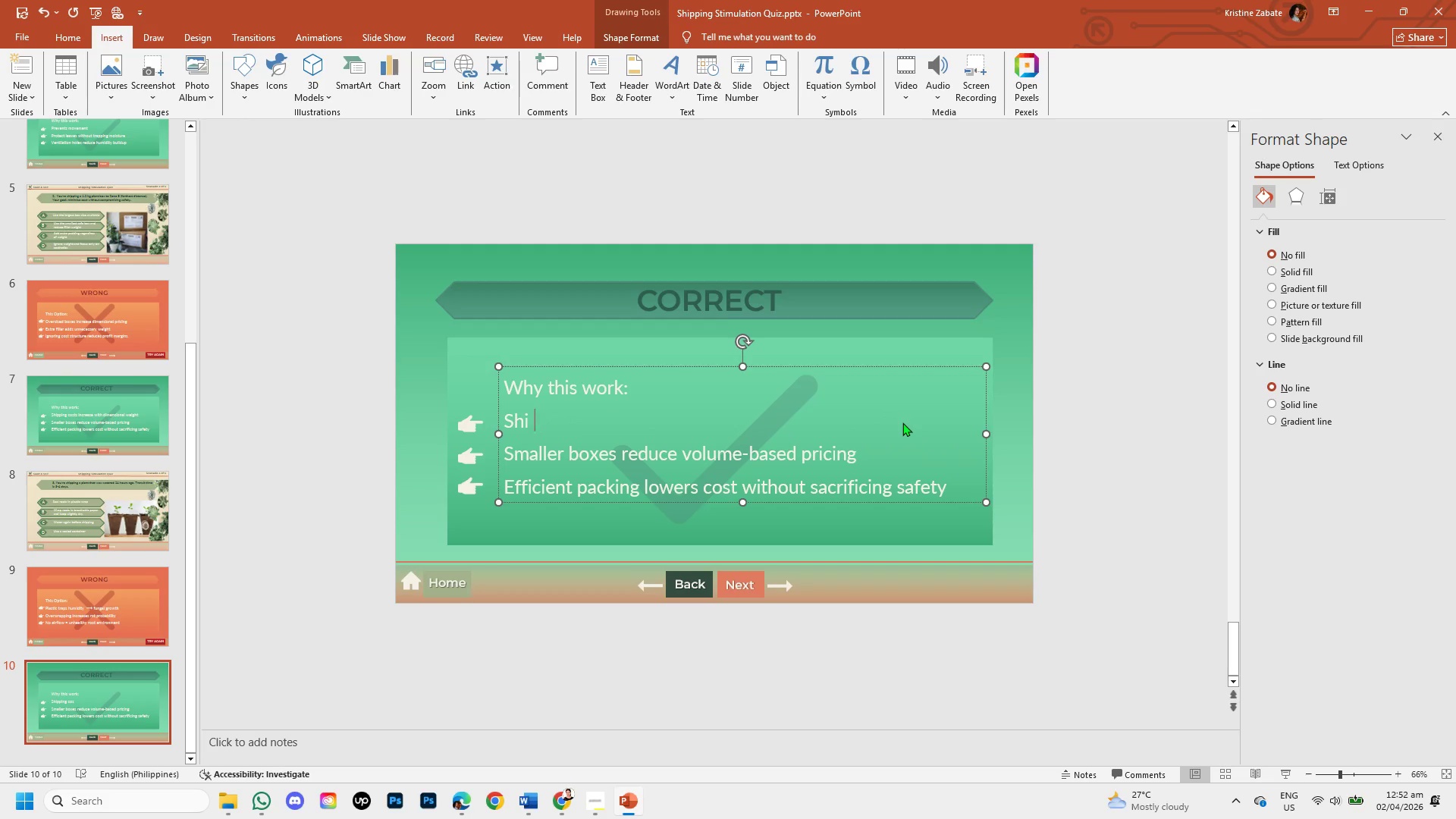 
key(Backspace)
 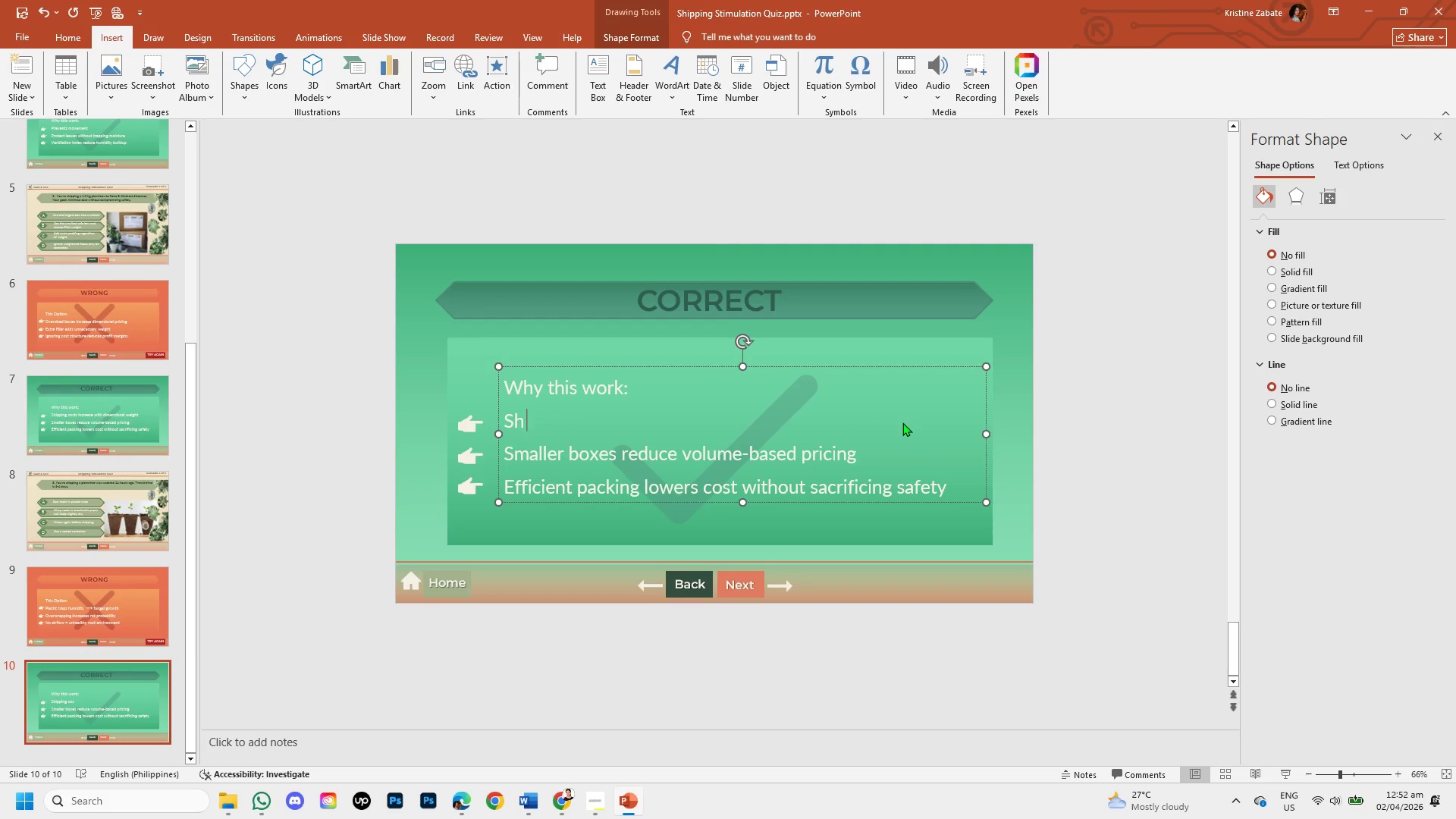 
key(Backspace)
 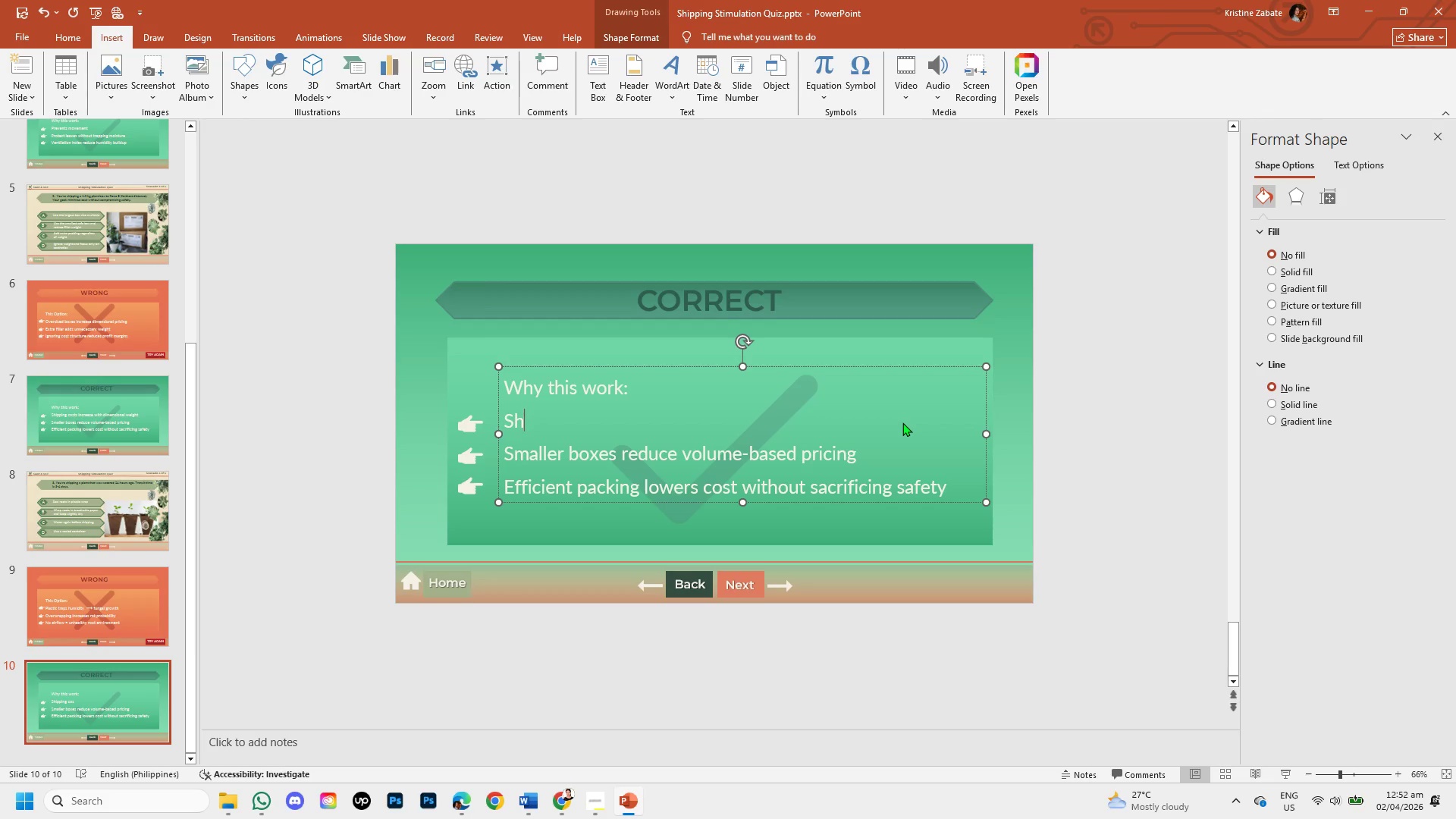 
key(Backspace)
 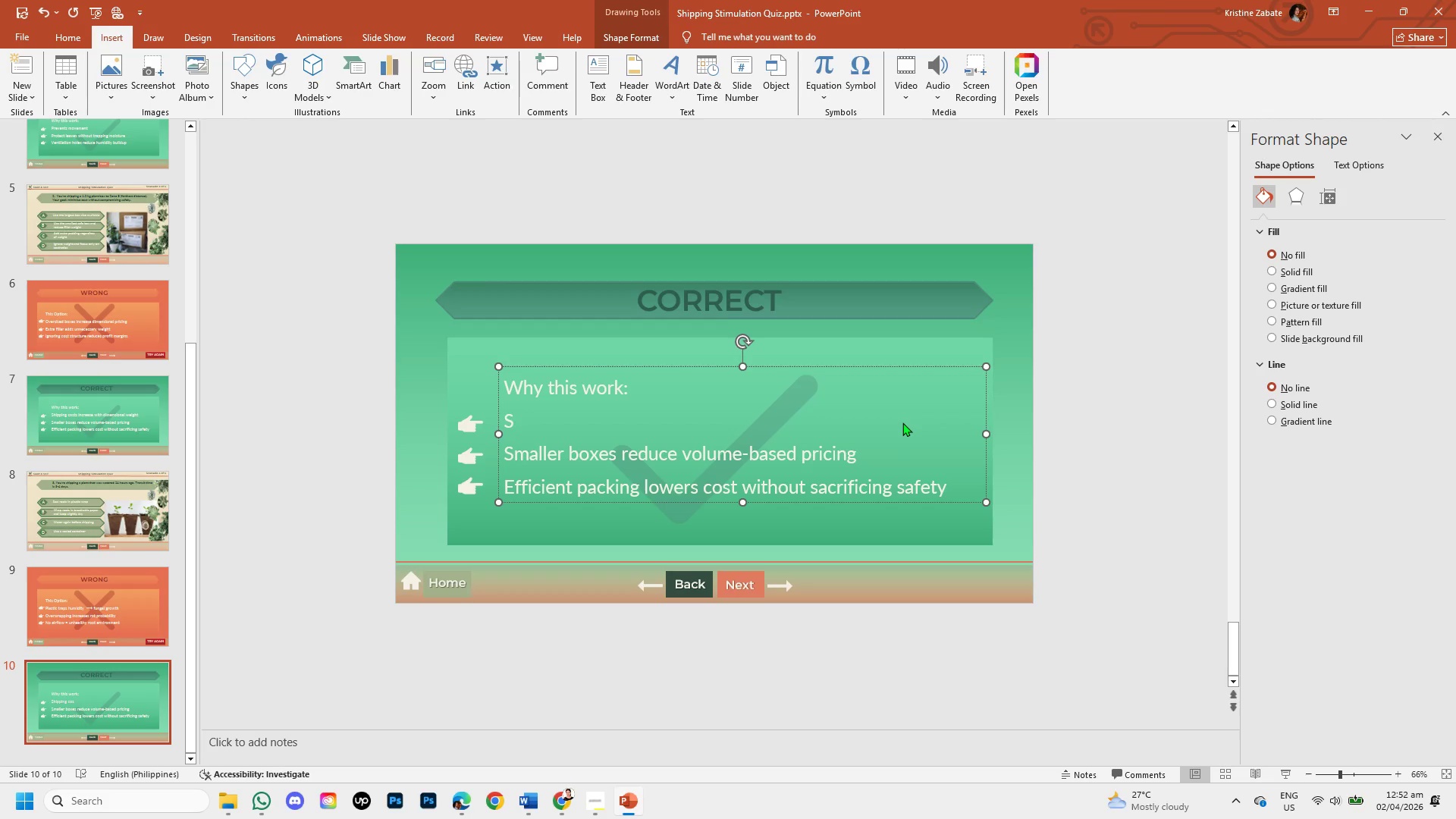 
key(Backspace)
 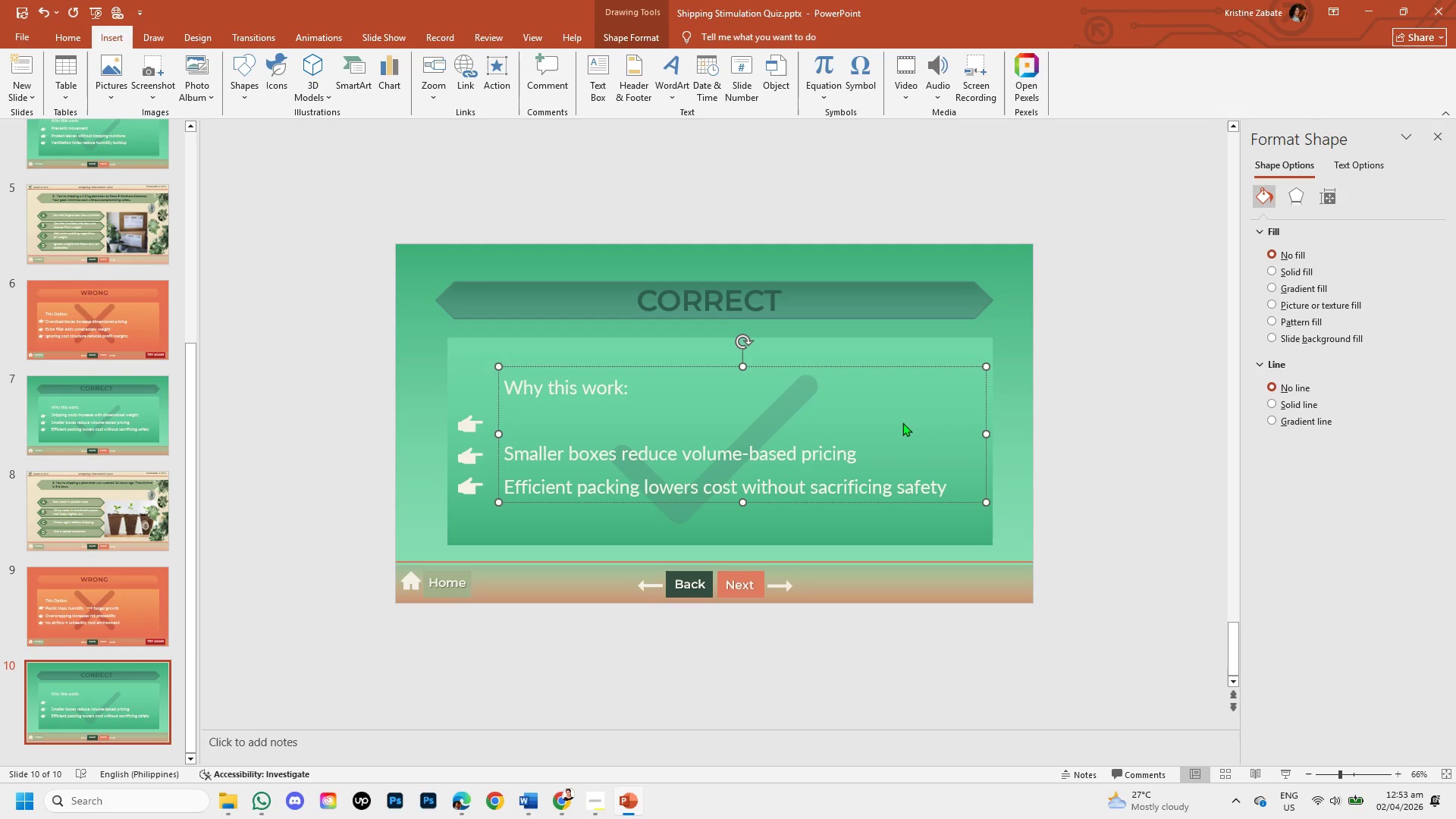 
type(Breathable )
 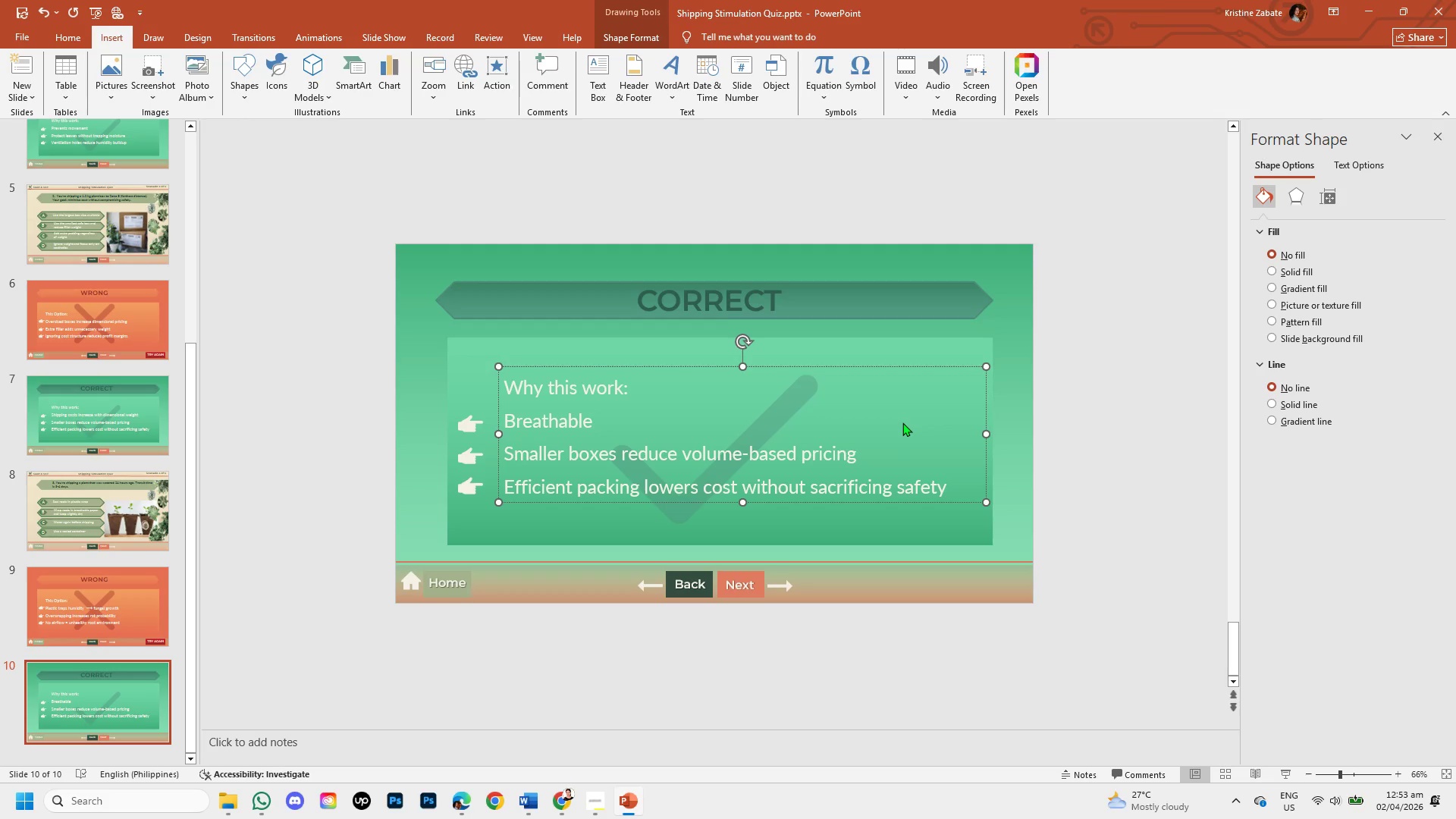 
type(matre)
key(Backspace)
key(Backspace)
type(erial prevents moisture buildup)
 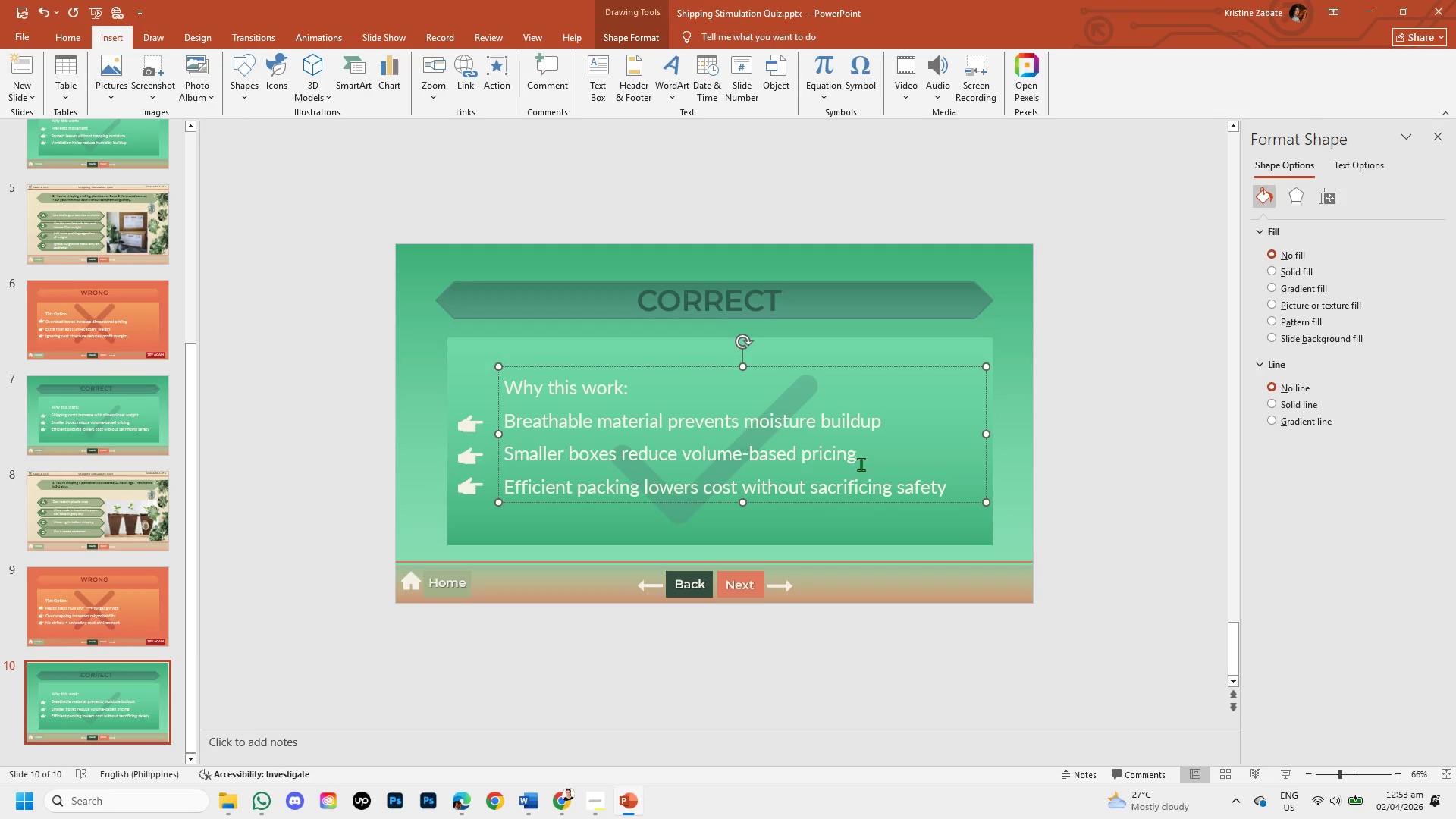 
left_click([857, 455])
 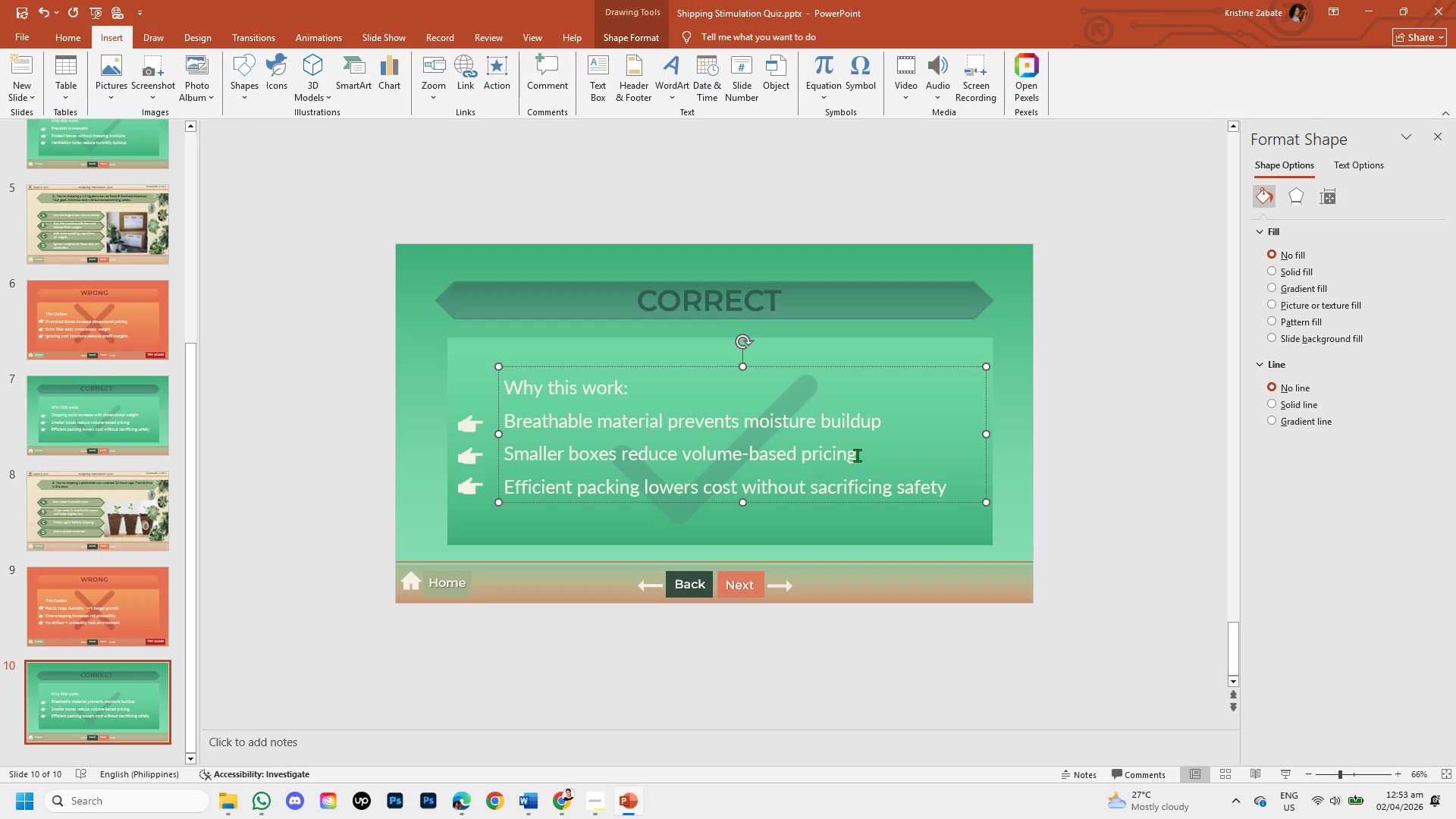 
hold_key(key=Backspace, duration=1.27)
 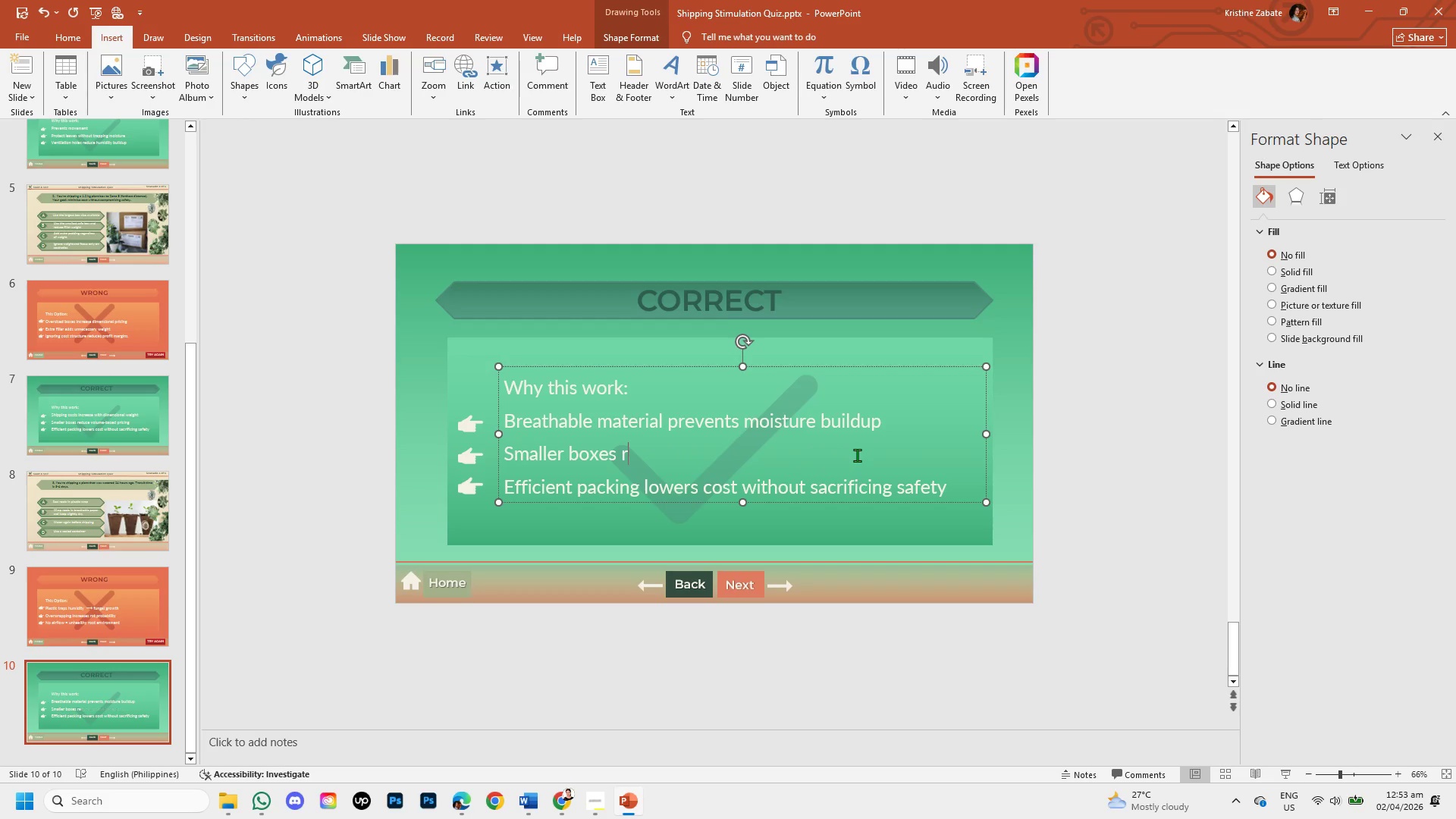 
hold_key(key=Backspace, duration=1.09)
 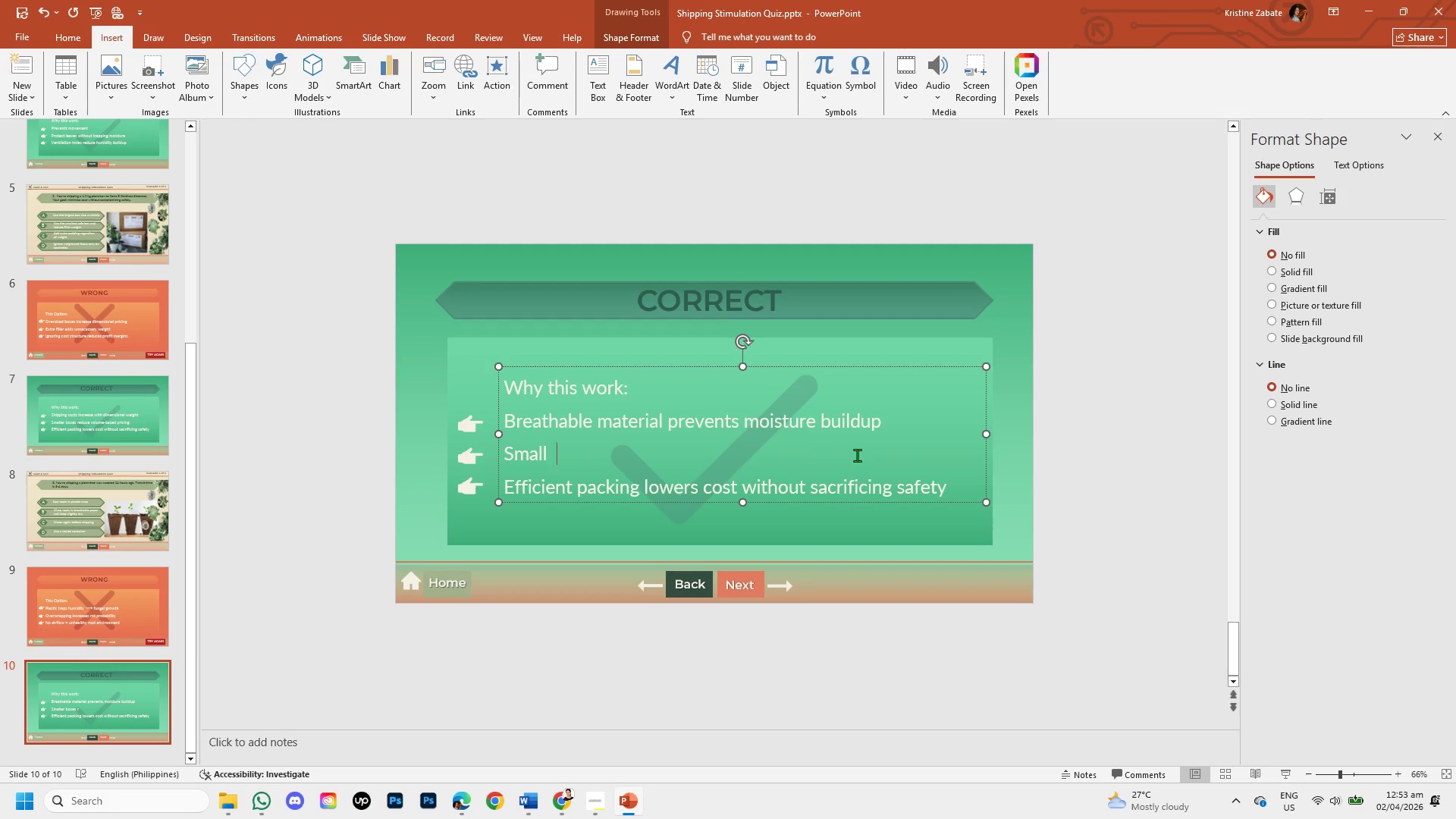 
key(Backspace)
key(Backspace)
key(Backspace)
key(Backspace)
key(Backspace)
key(Backspace)
type(Slight dryness reduces rot risk)
 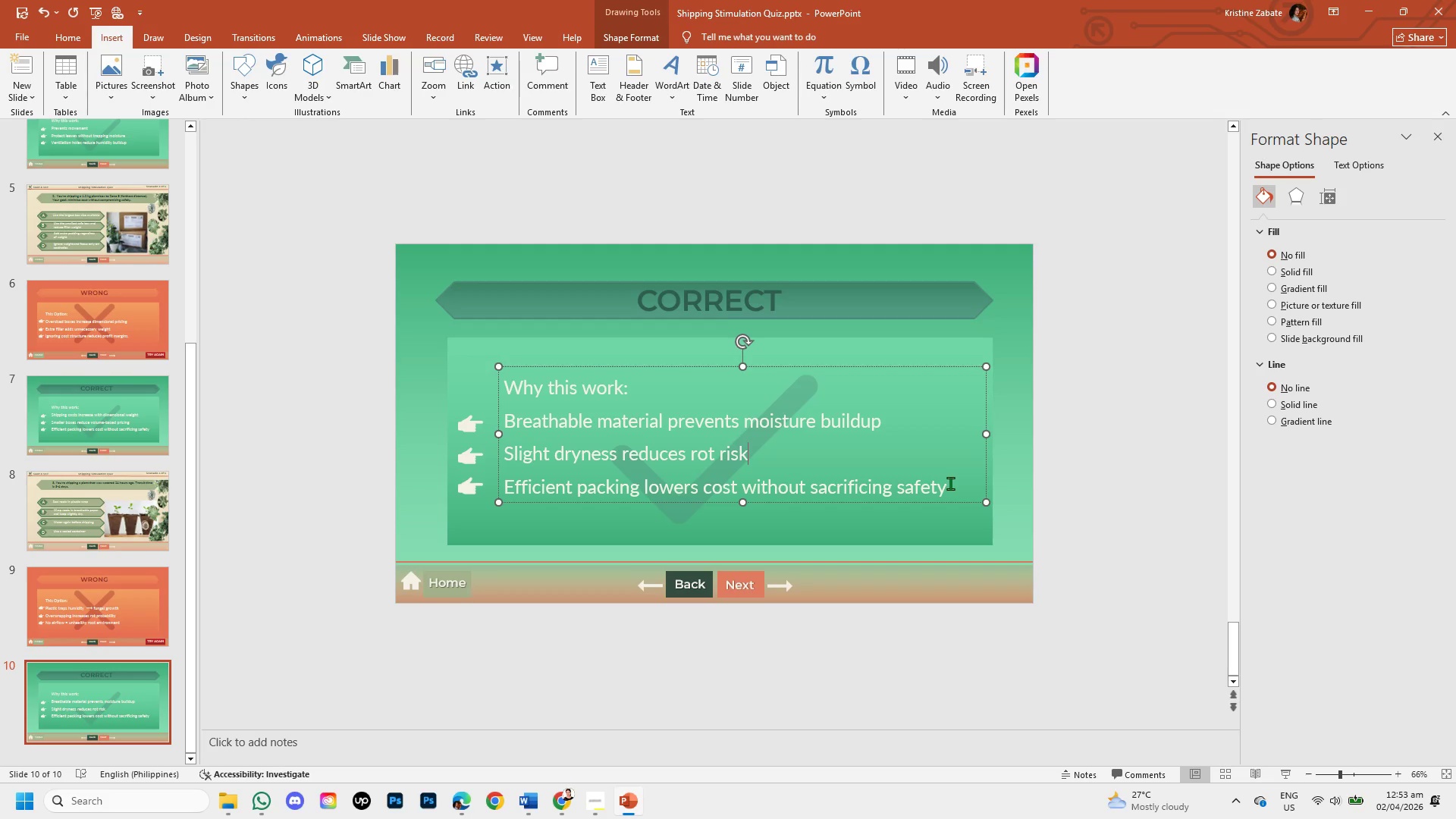 
left_click([950, 484])
 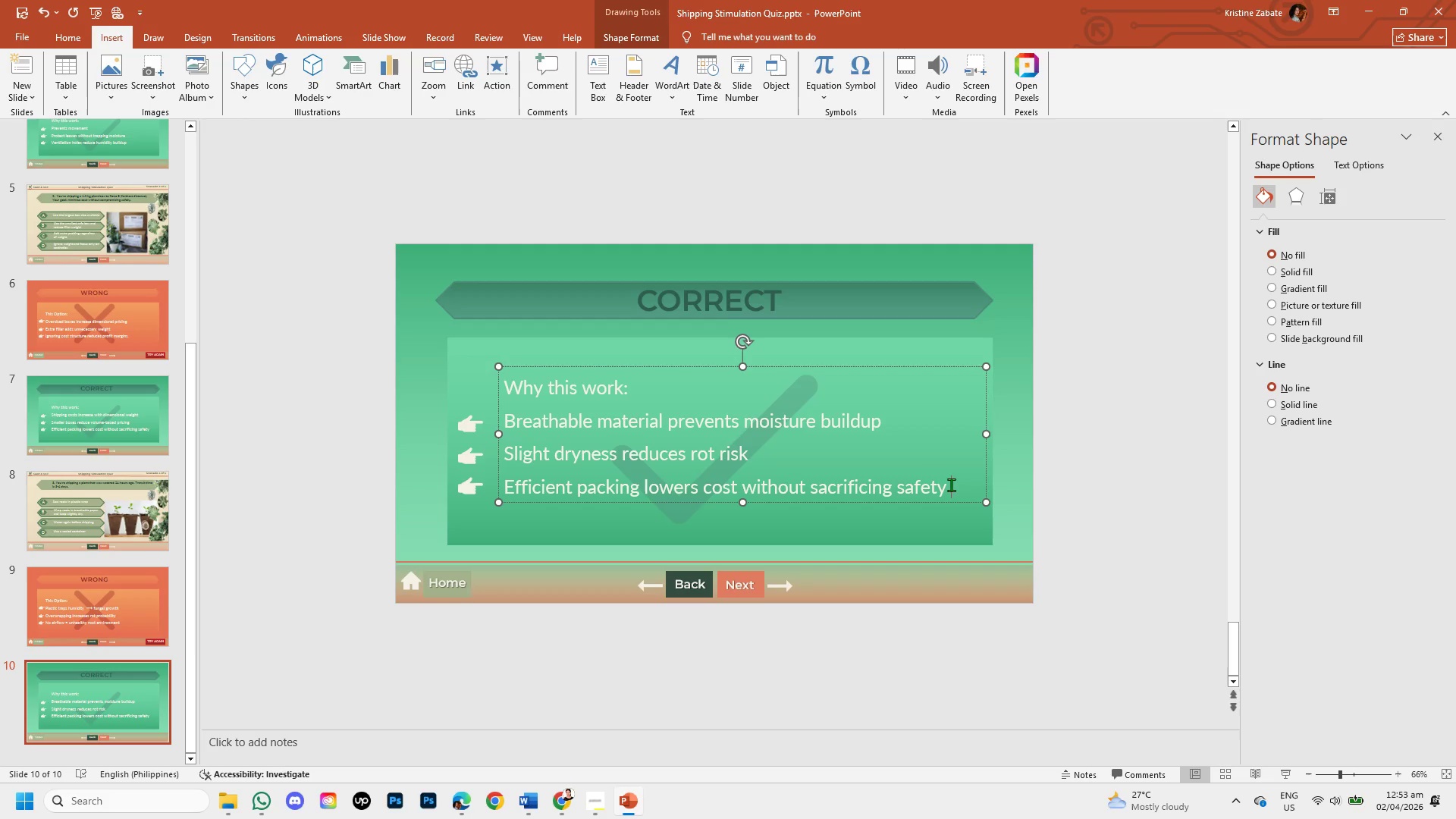 
hold_key(key=Backspace, duration=1.5)
 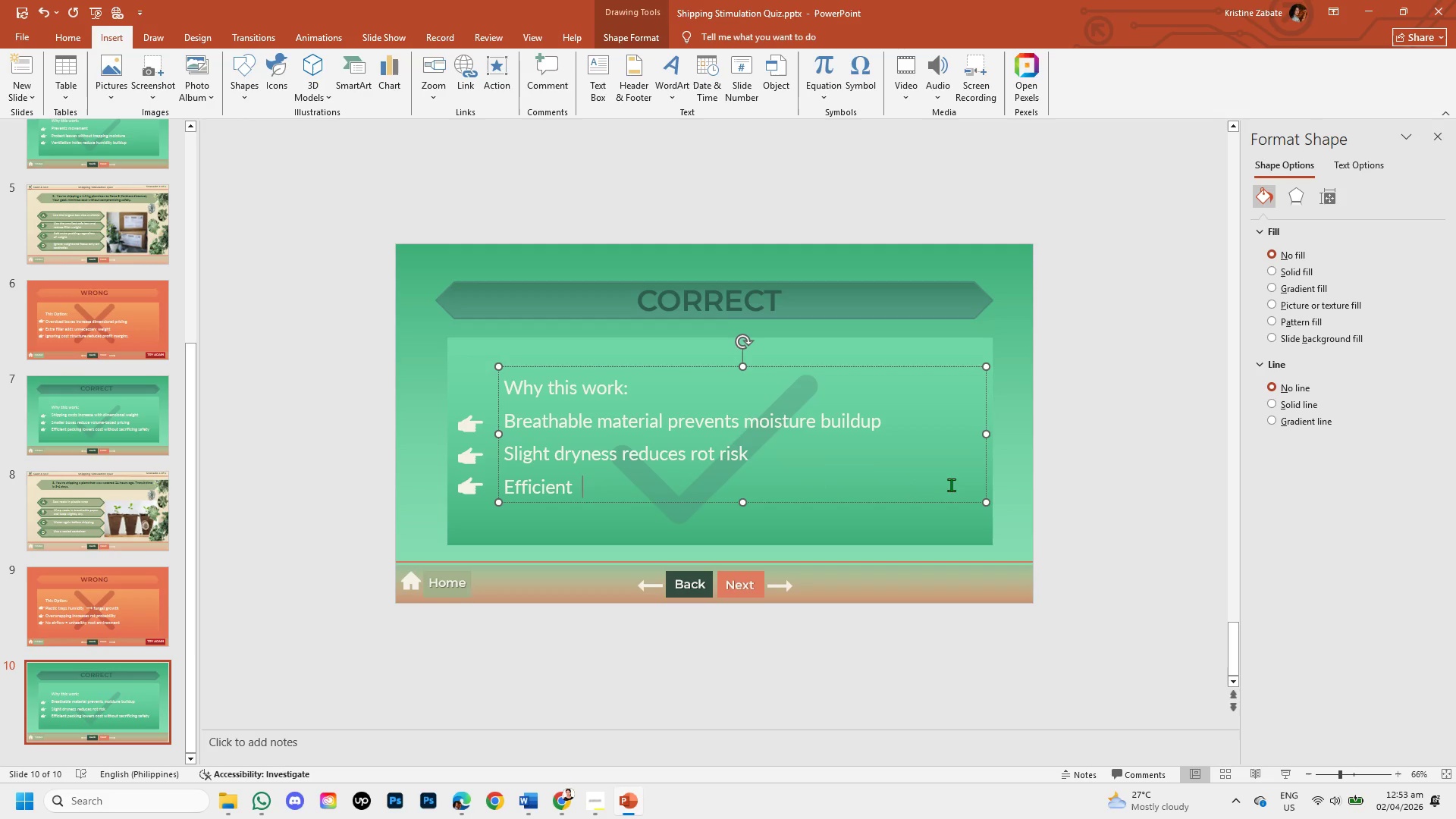 
hold_key(key=Backspace, duration=0.52)
 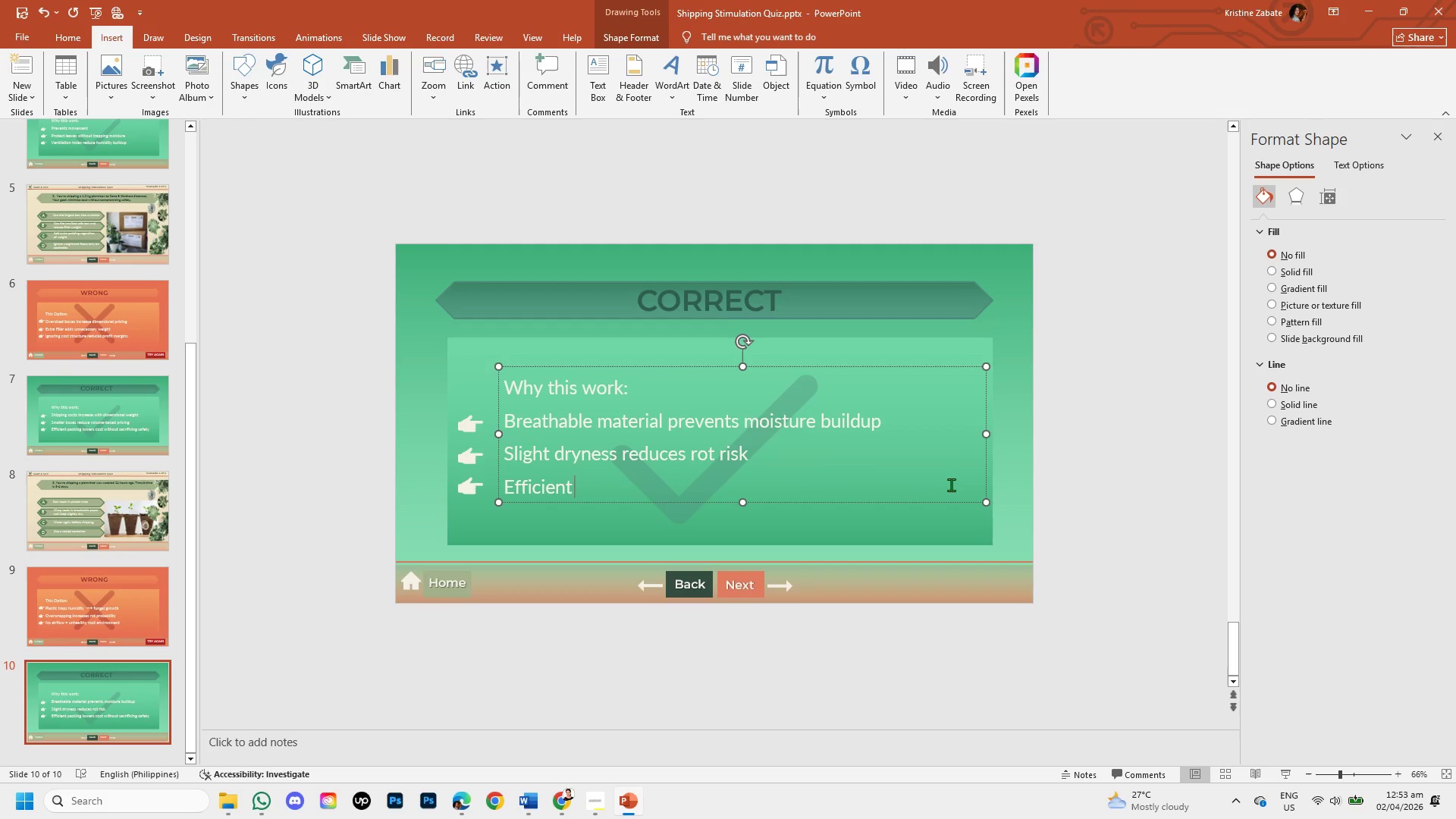 
key(Backspace)
key(Backspace)
key(Backspace)
key(Backspace)
key(Backspace)
key(Backspace)
key(Backspace)
key(Backspace)
type(Airflow keeps roots healthy in transit)
 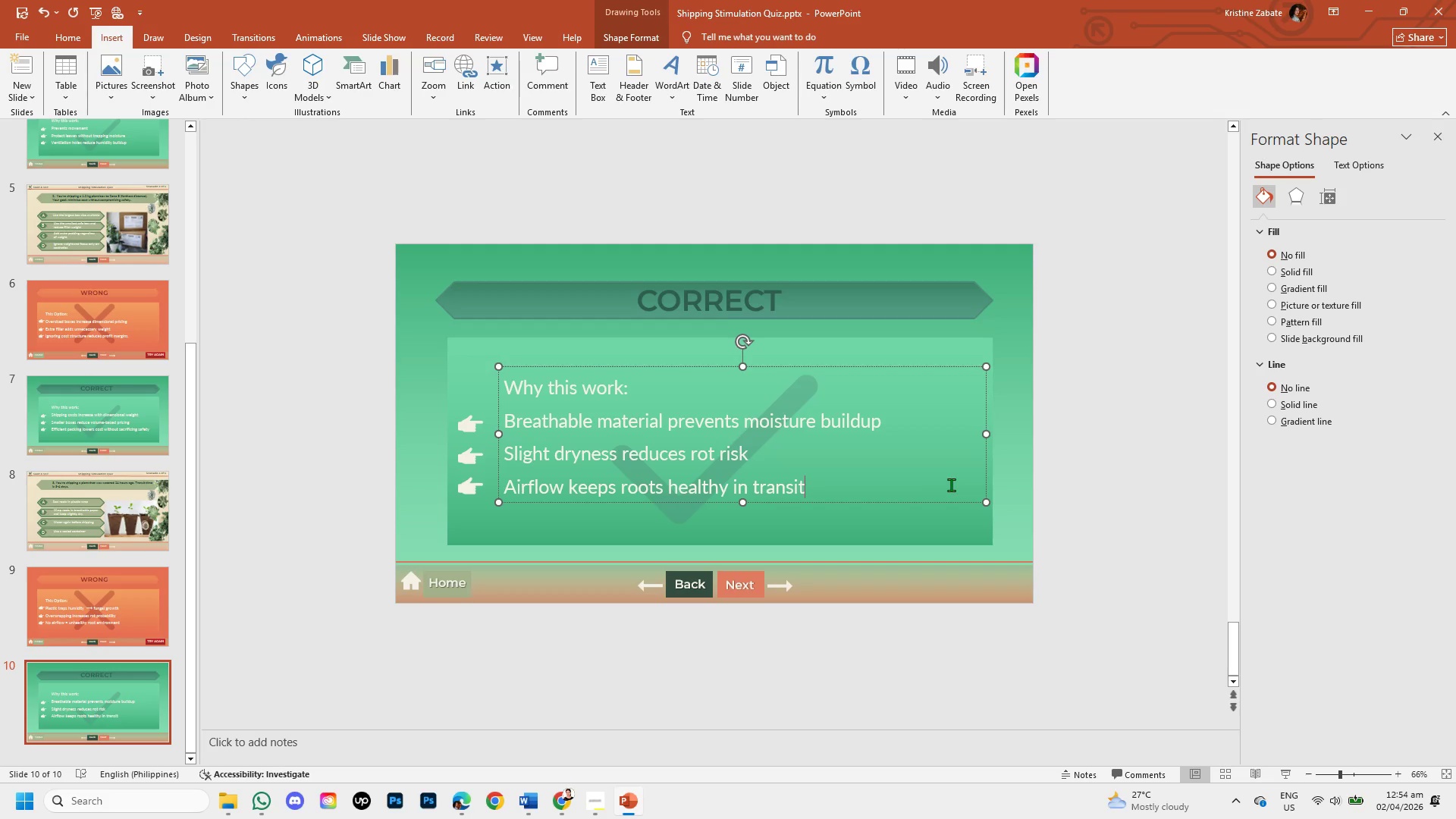 
left_click([728, 667])
 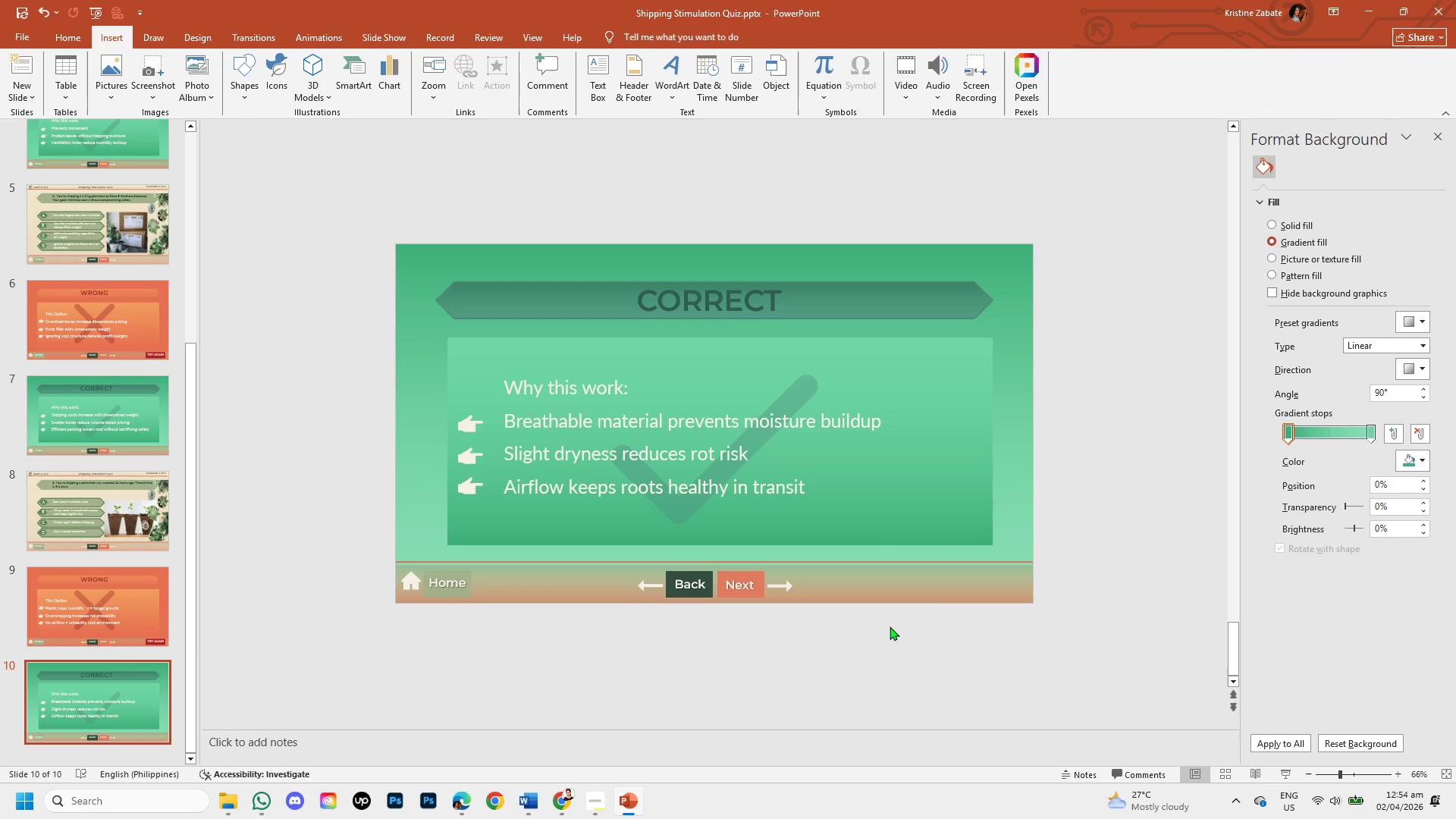 
wait(5.03)
 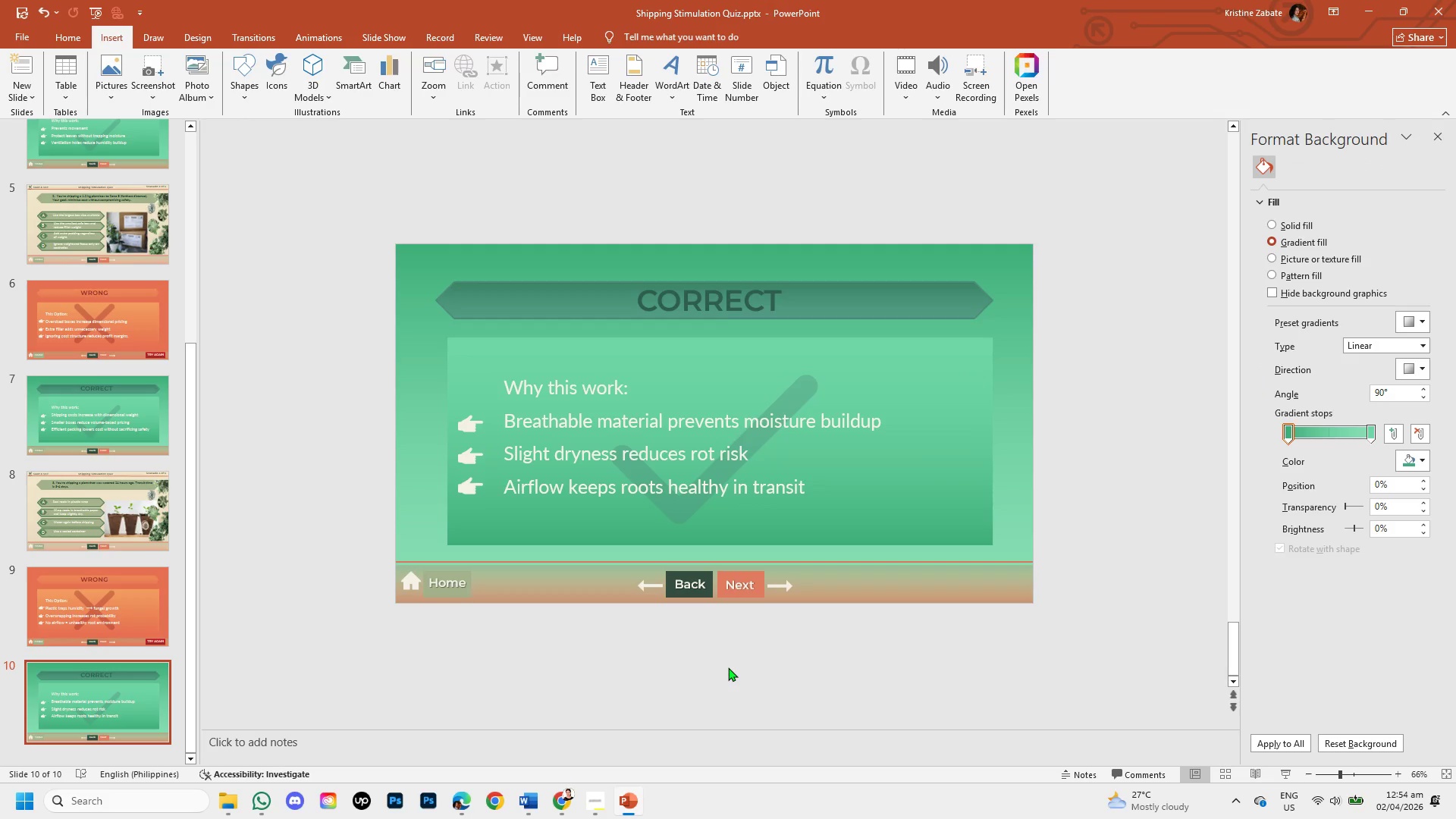 
scroll: coordinate [133, 651], scroll_direction: down, amount: 3.0
 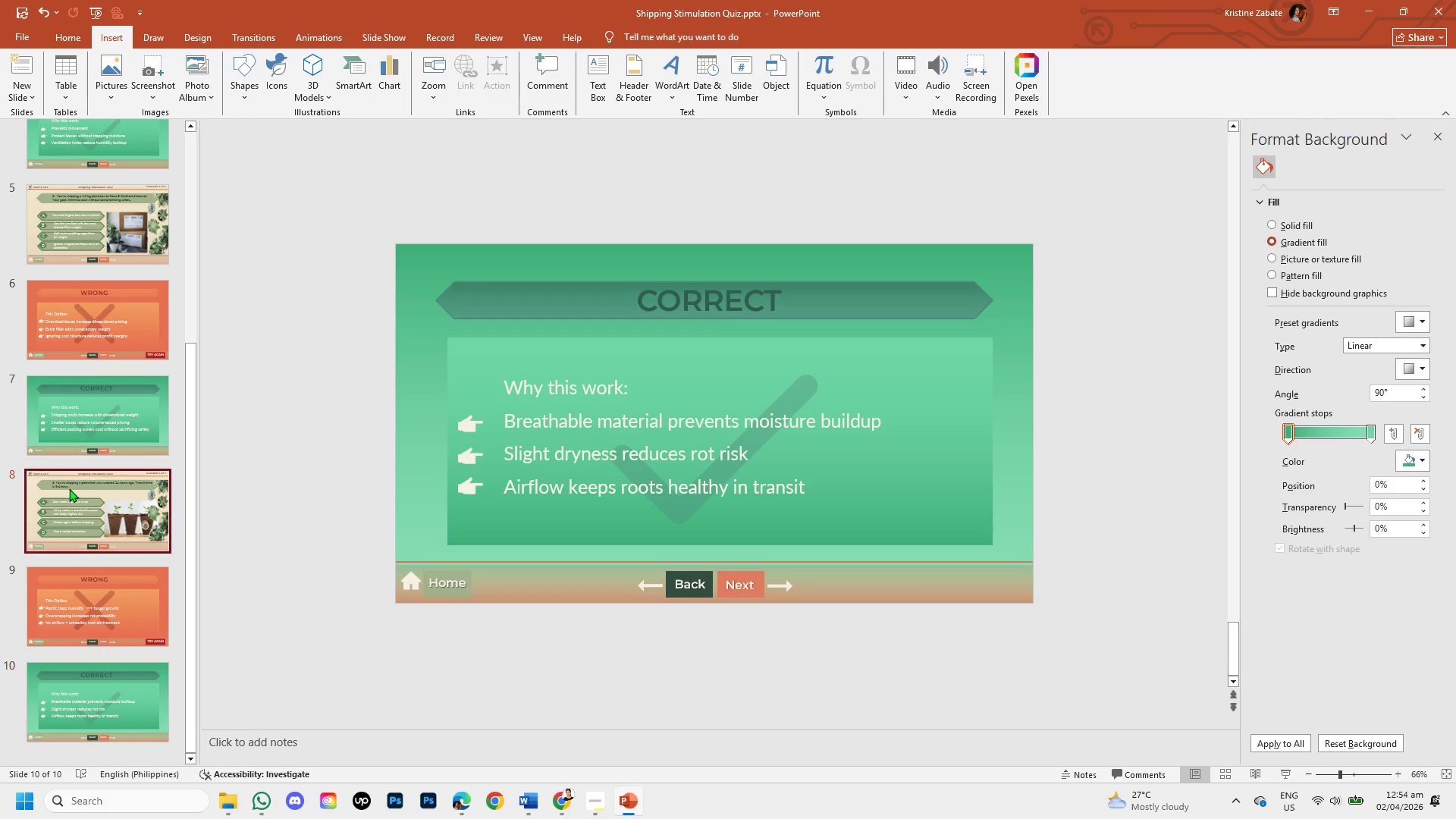 
left_click([69, 488])
 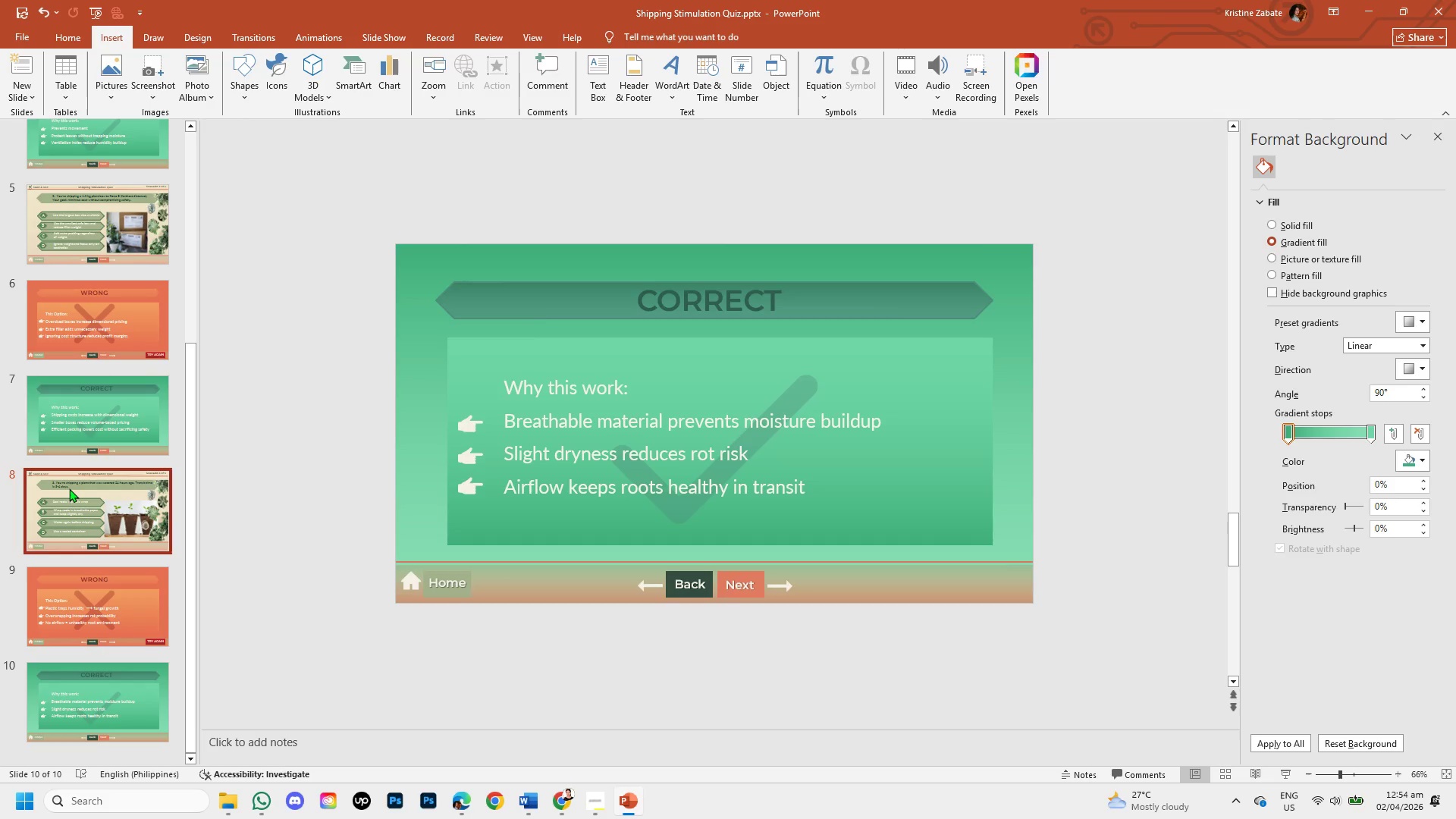 
right_click([69, 488])
 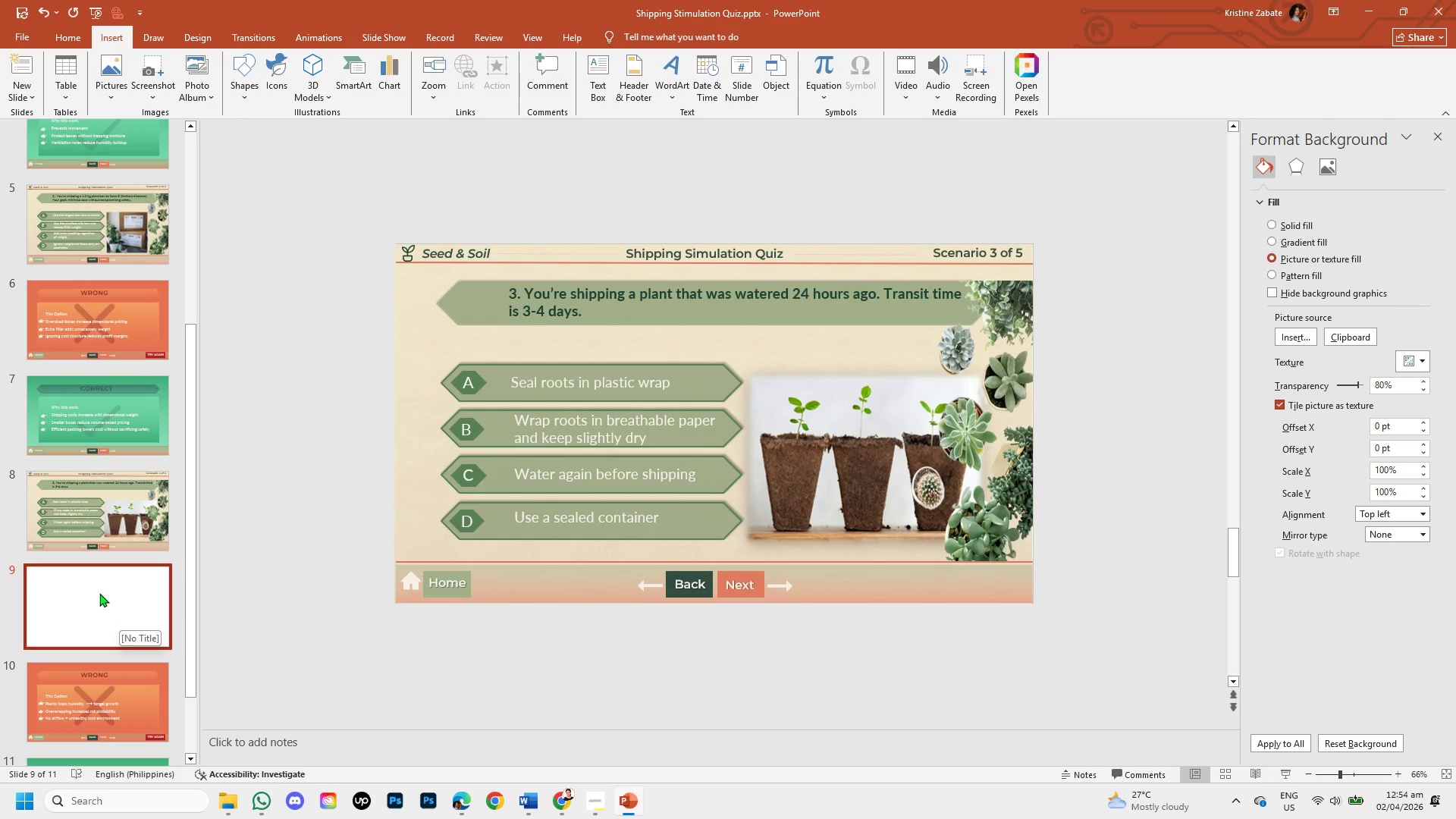 
left_click_drag(start_coordinate=[65, 579], to_coordinate=[58, 684])
 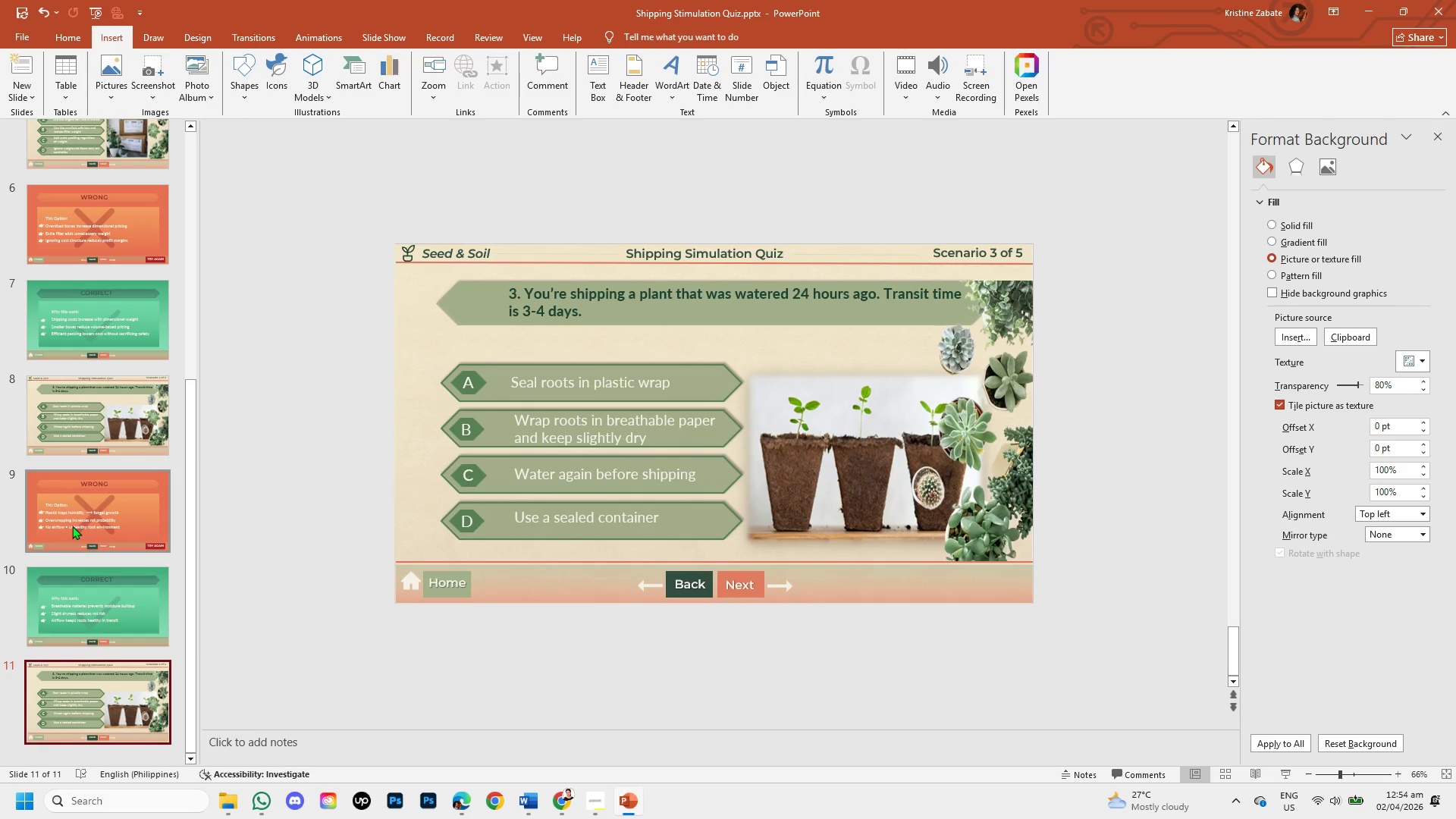 
left_click([72, 526])
 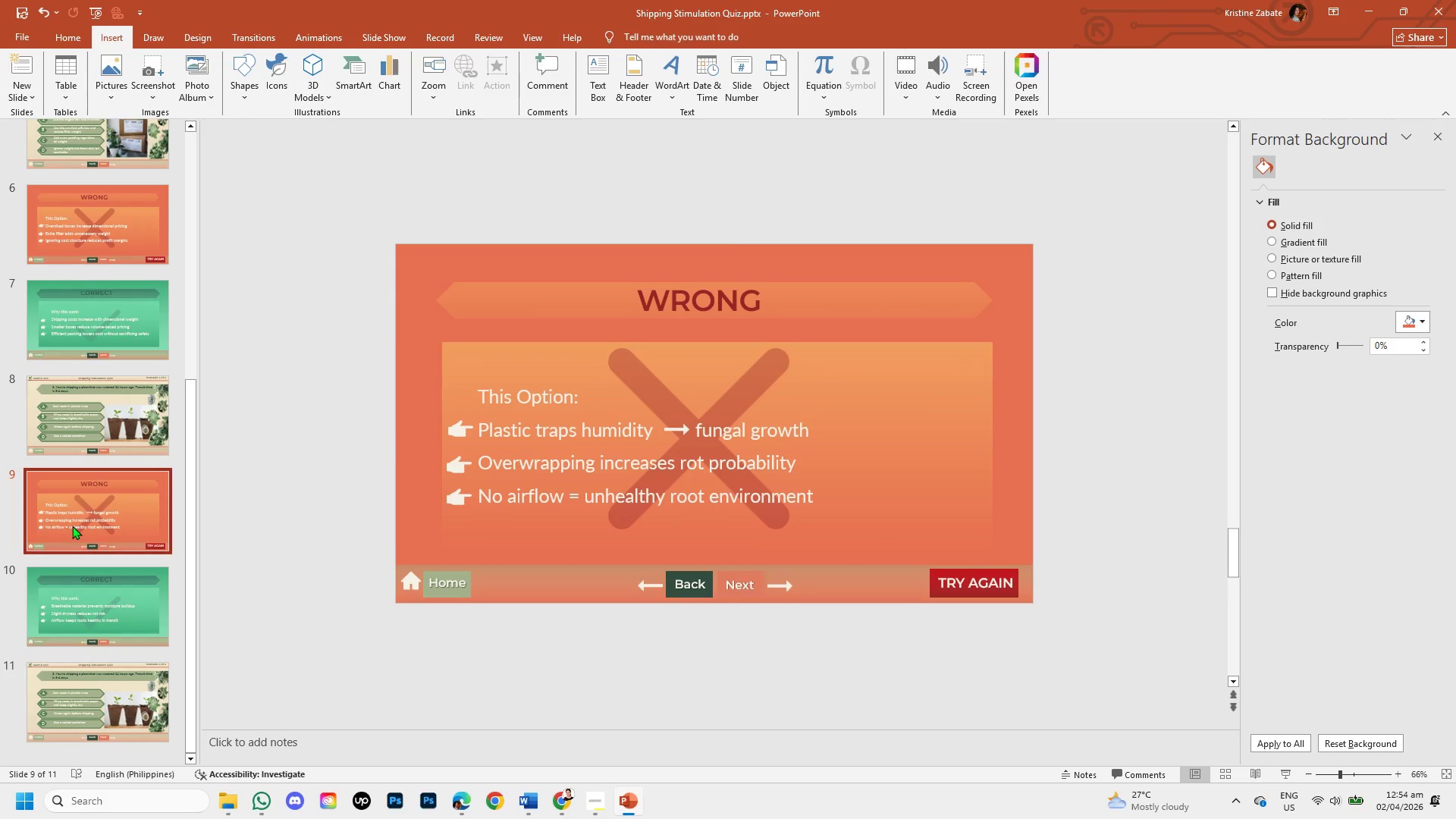 
right_click([72, 526])
 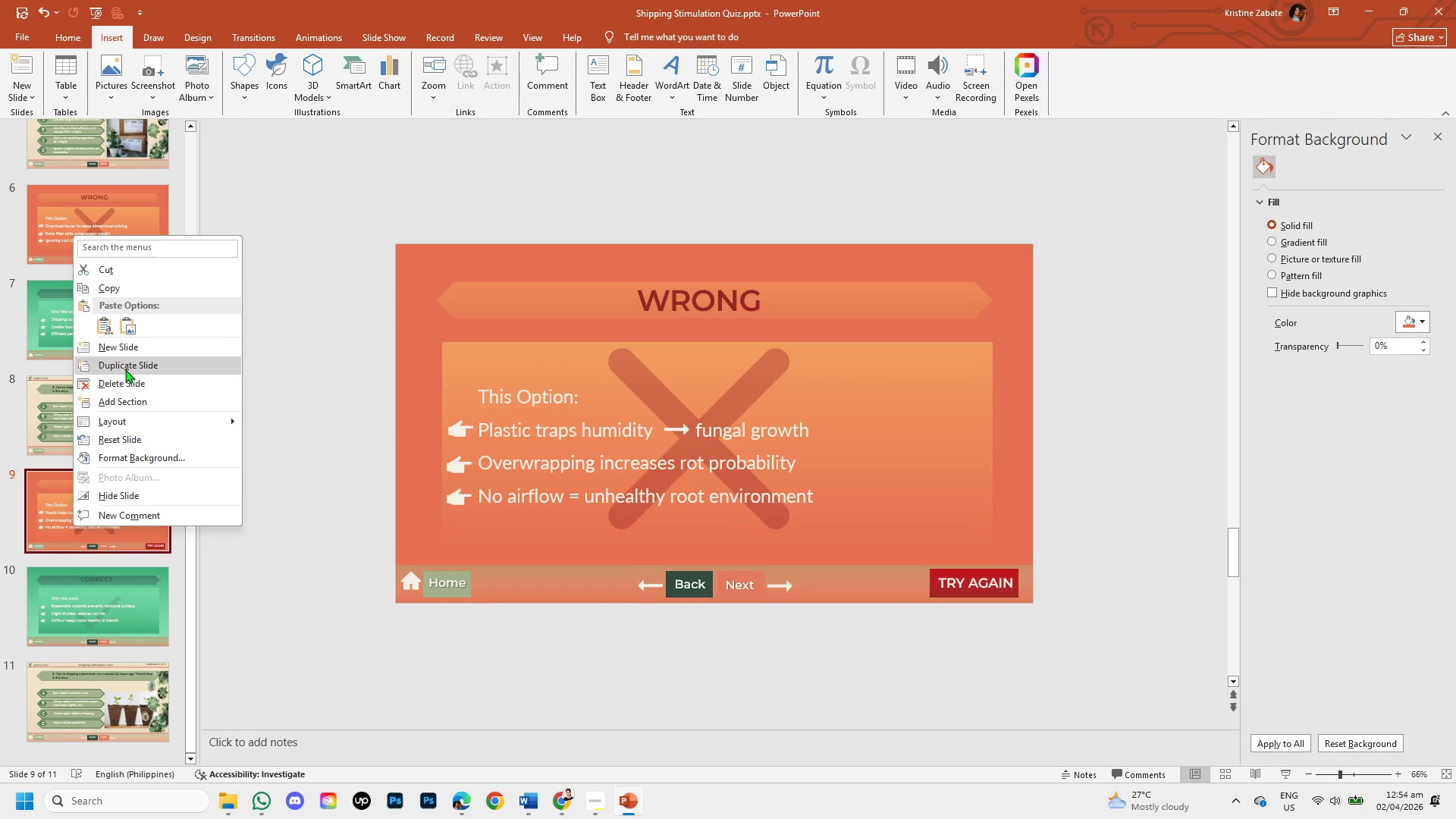 
left_click([125, 367])
 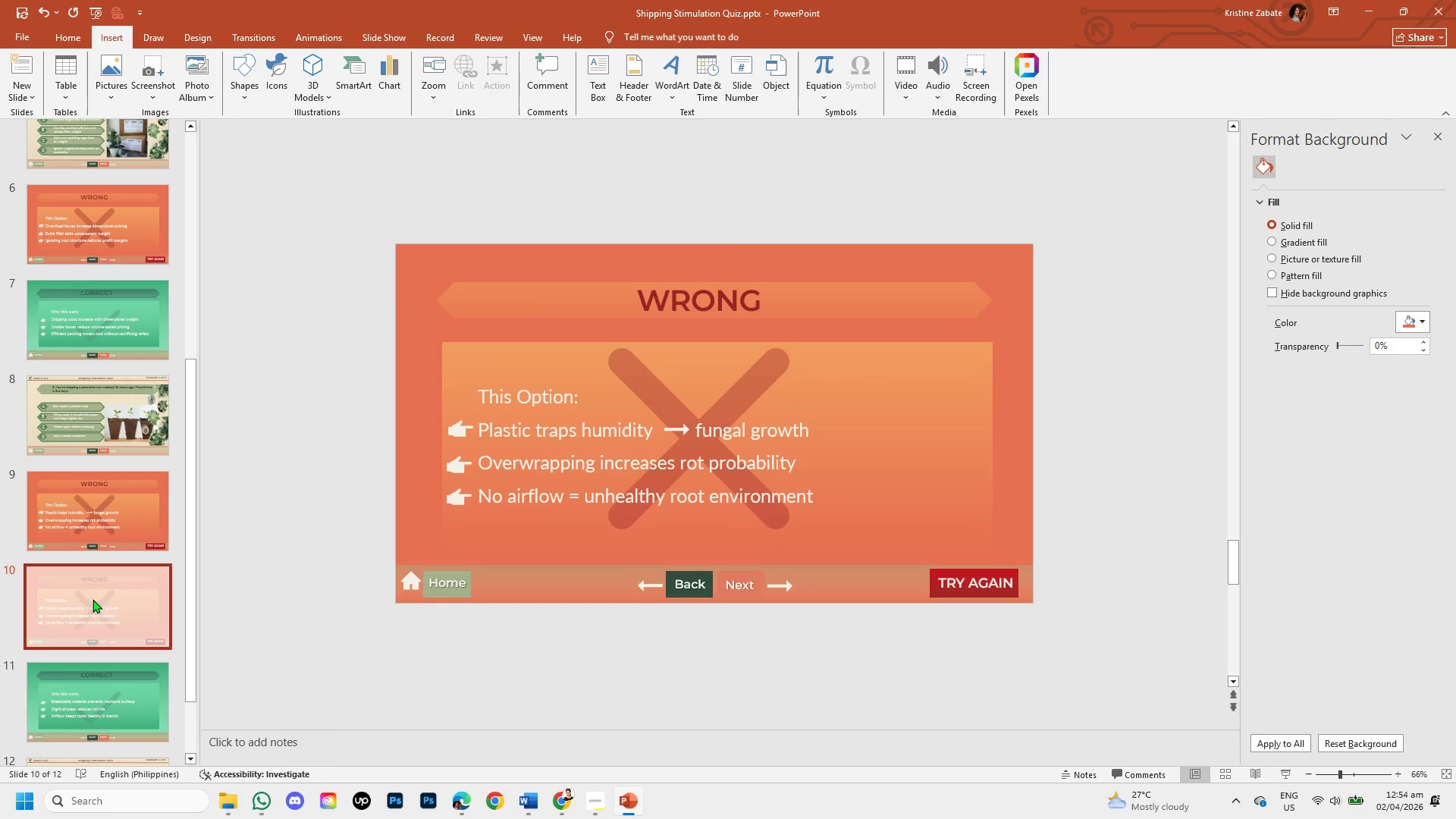 
left_click_drag(start_coordinate=[93, 600], to_coordinate=[94, 695])
 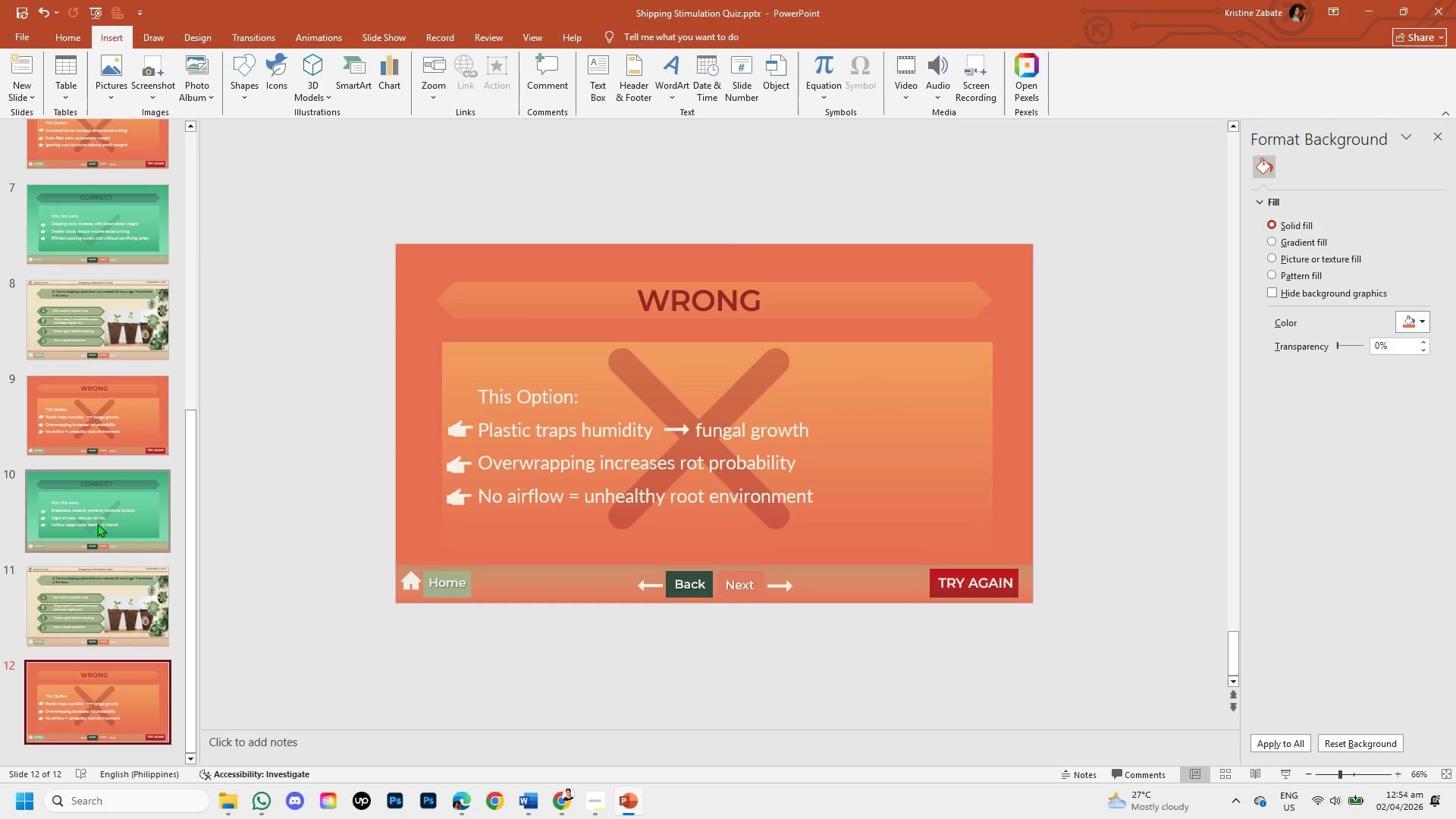 
left_click([96, 516])
 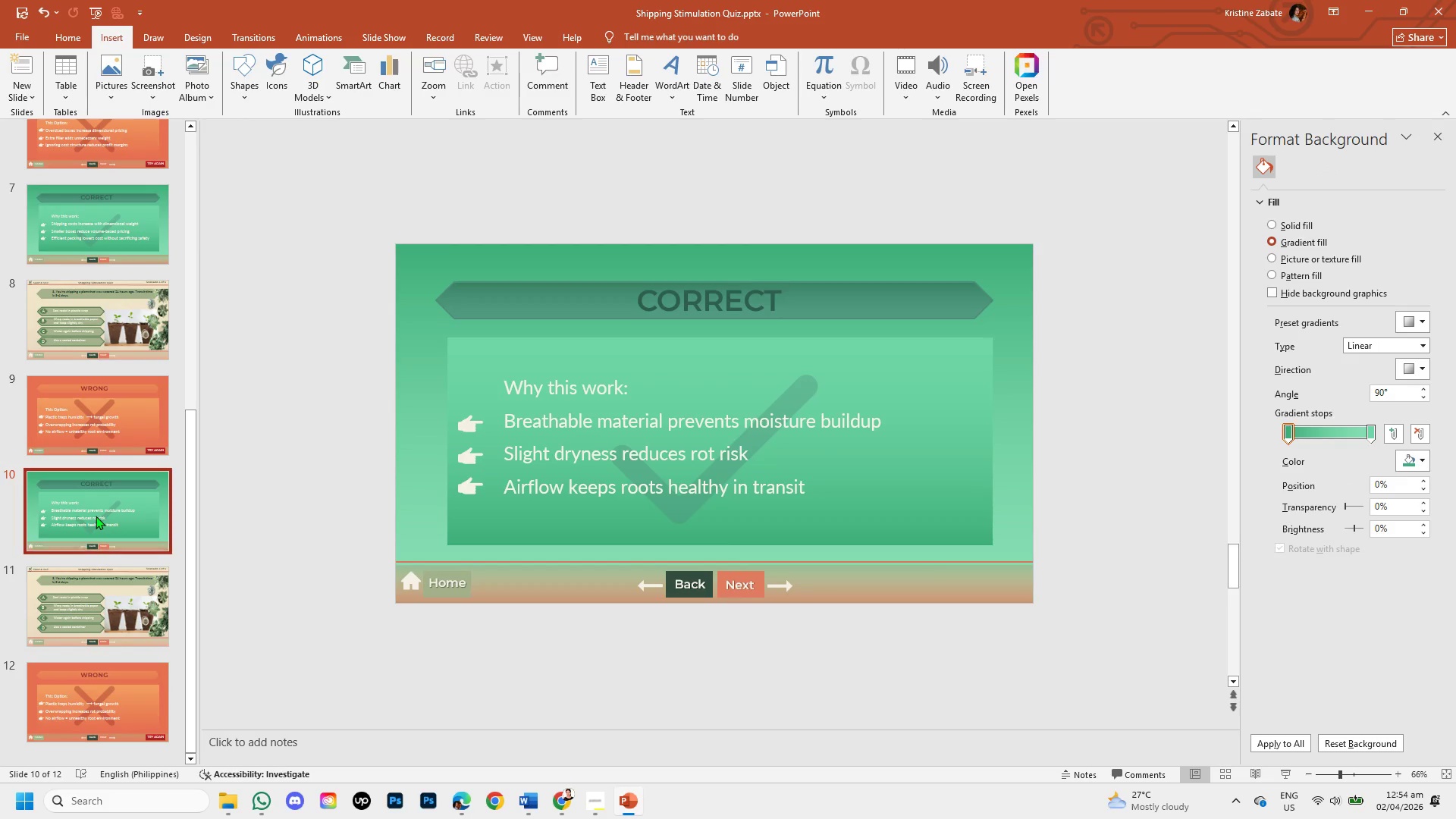 
right_click([96, 516])
 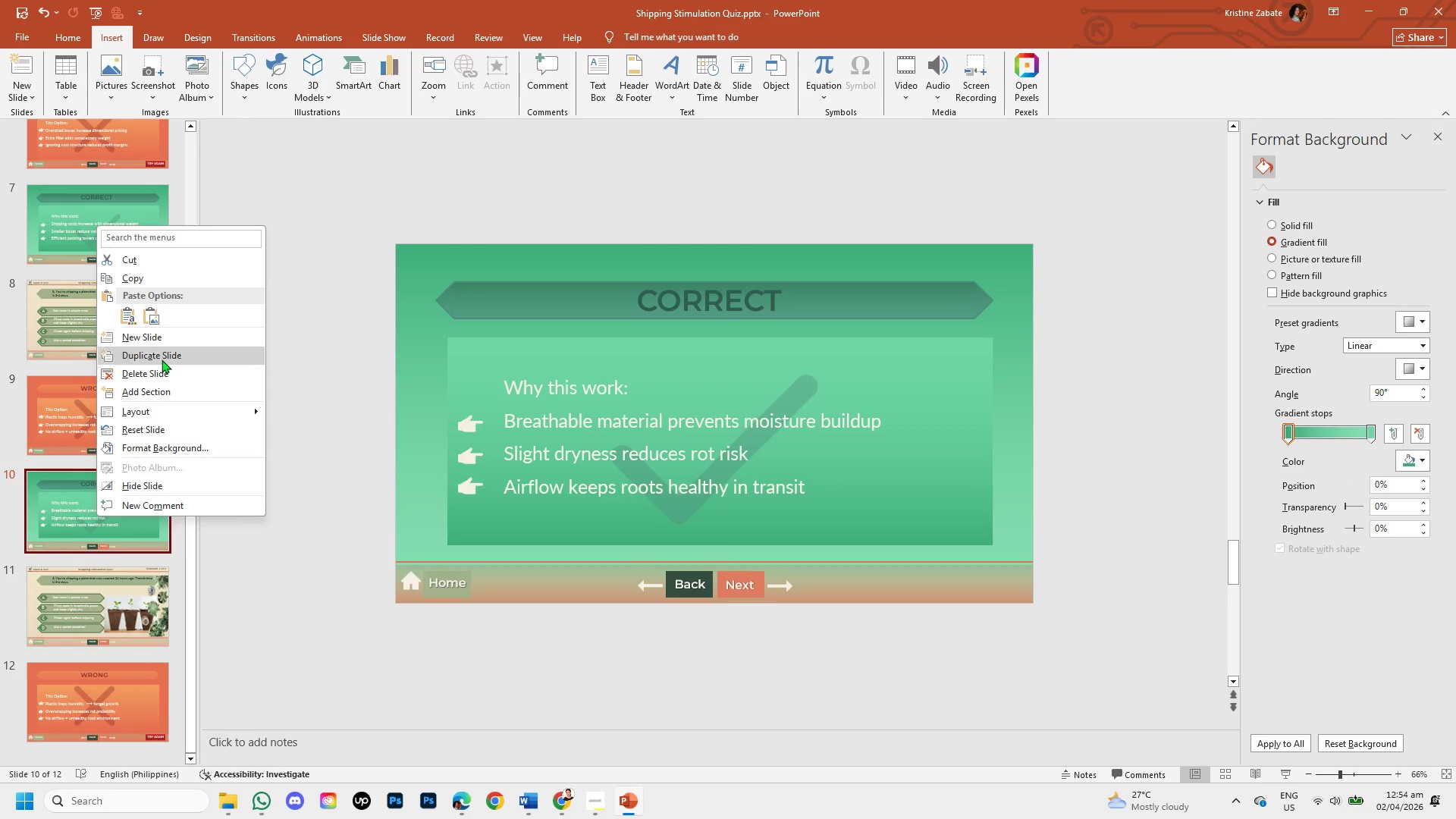 
left_click([162, 359])
 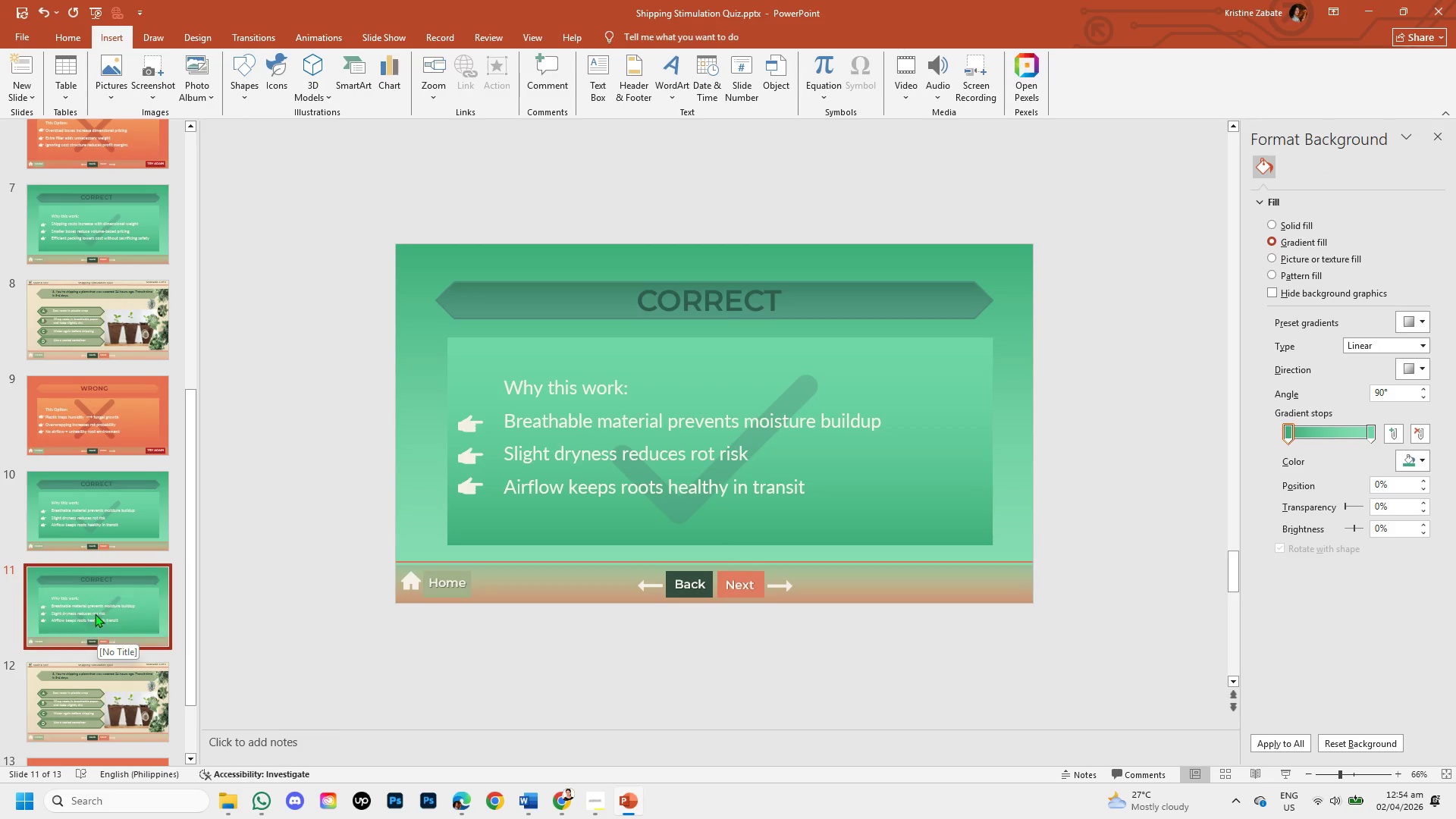 
left_click_drag(start_coordinate=[93, 609], to_coordinate=[89, 721])
 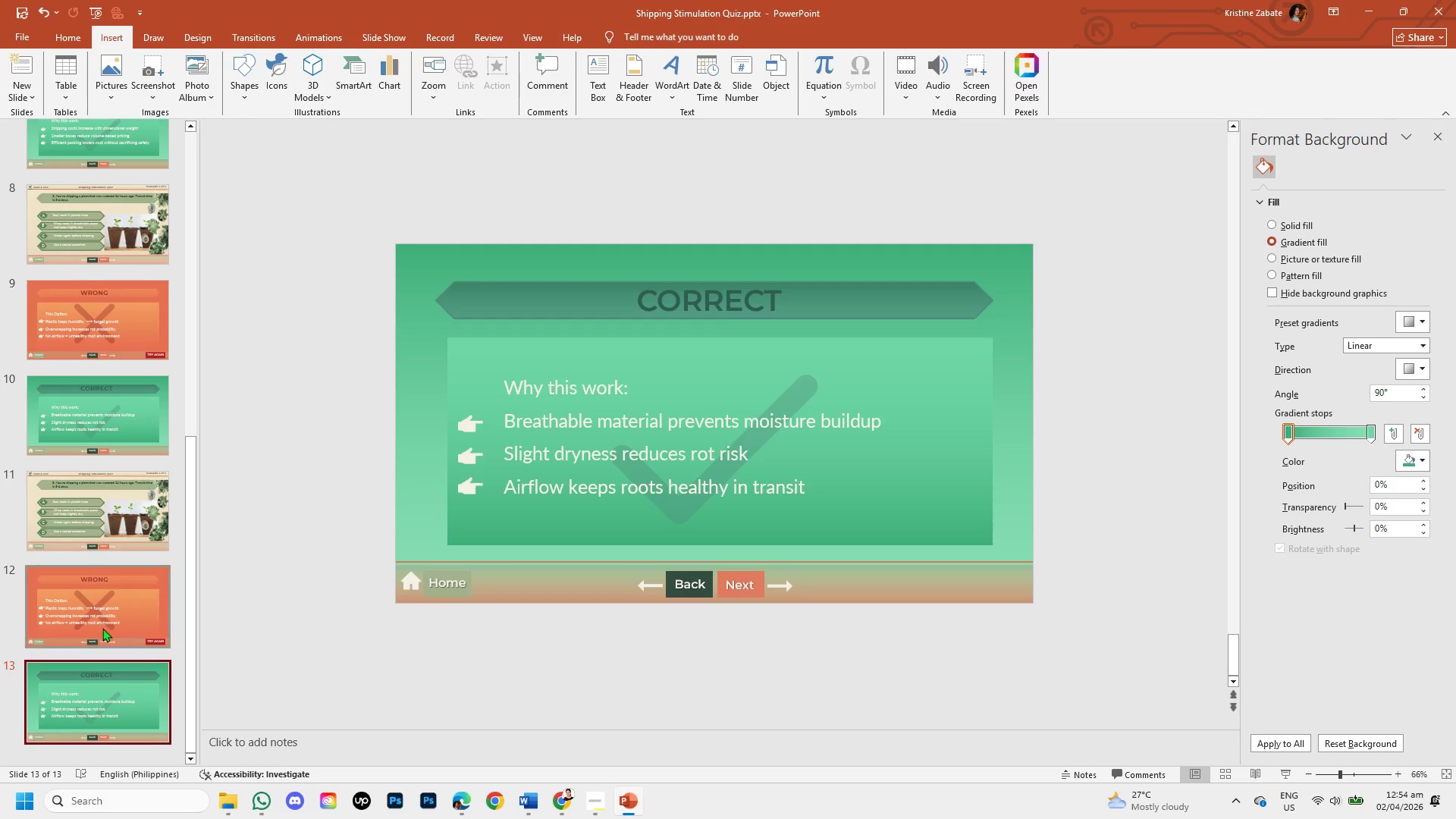 
left_click([114, 526])
 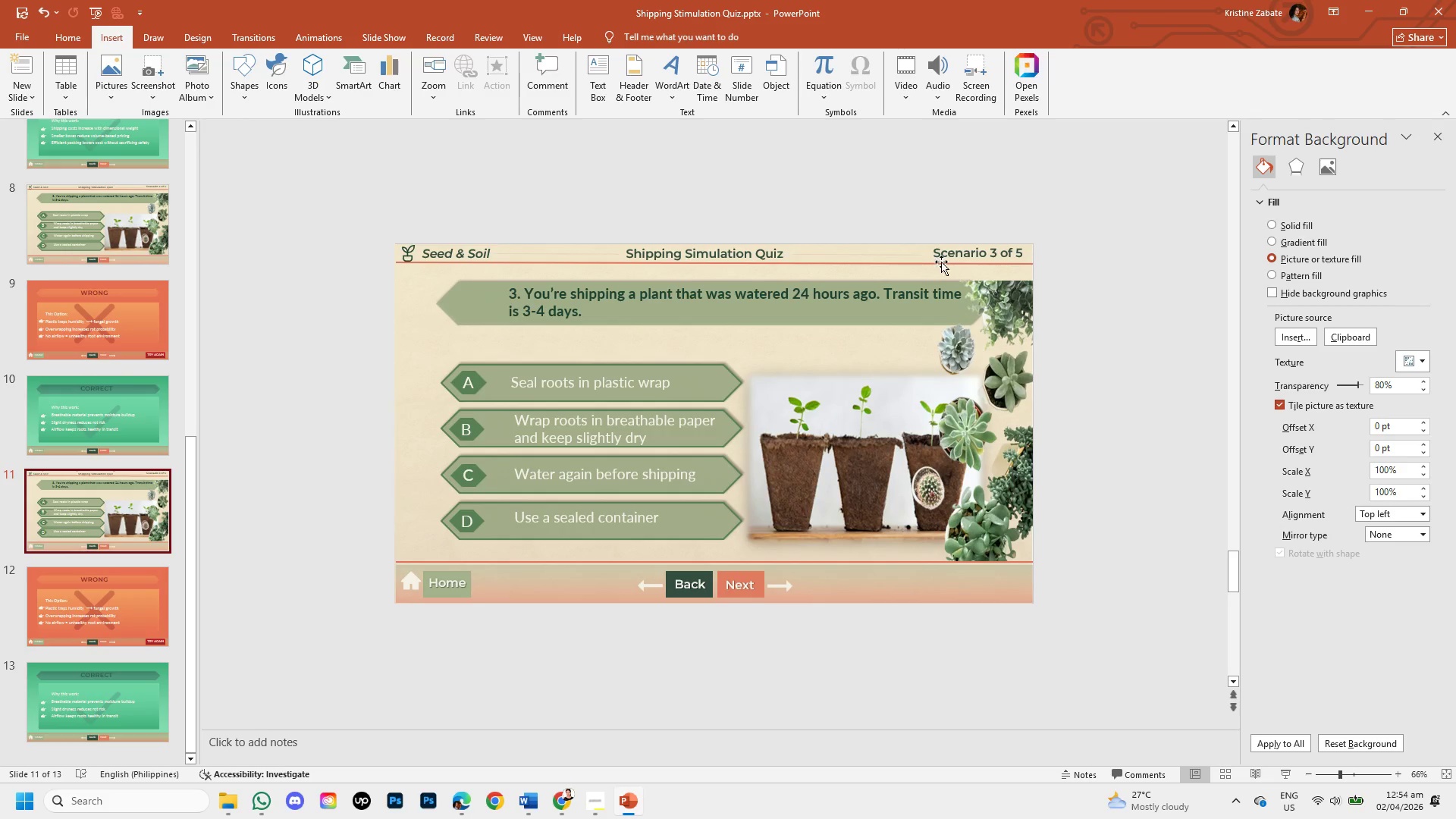 
left_click([996, 249])
 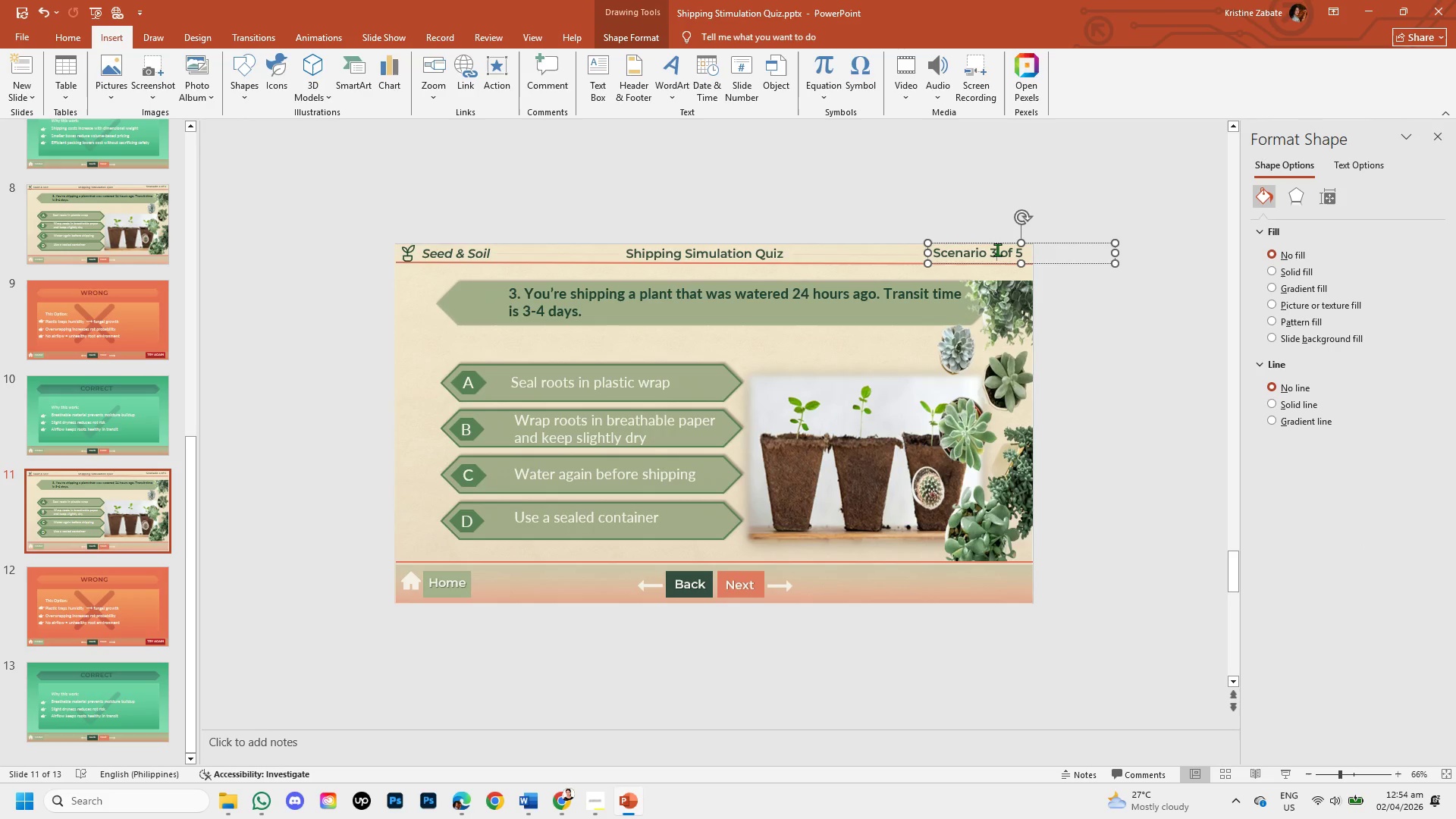 
key(Backspace)
 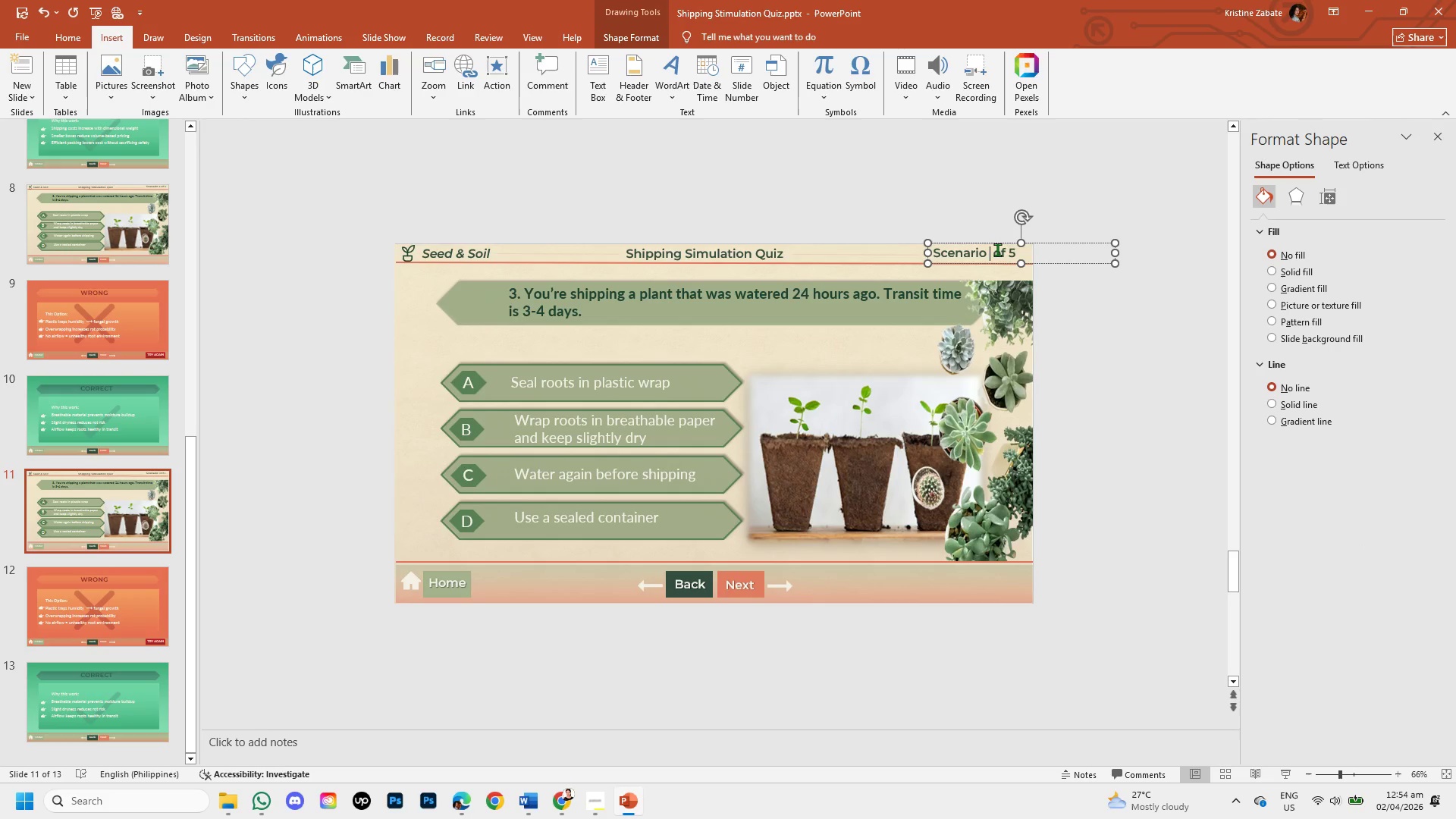 
key(Numpad4)
 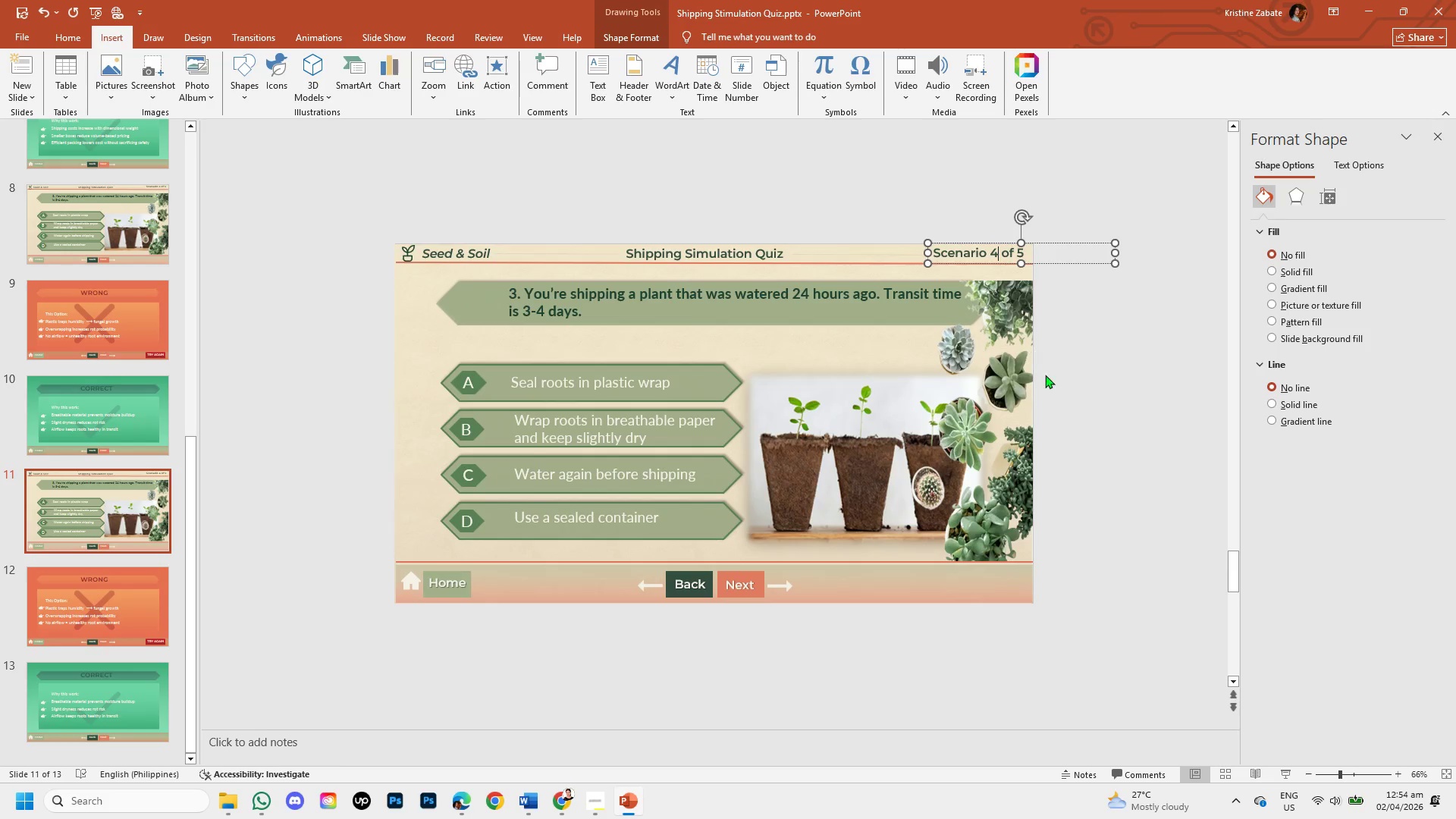 
left_click([1067, 416])
 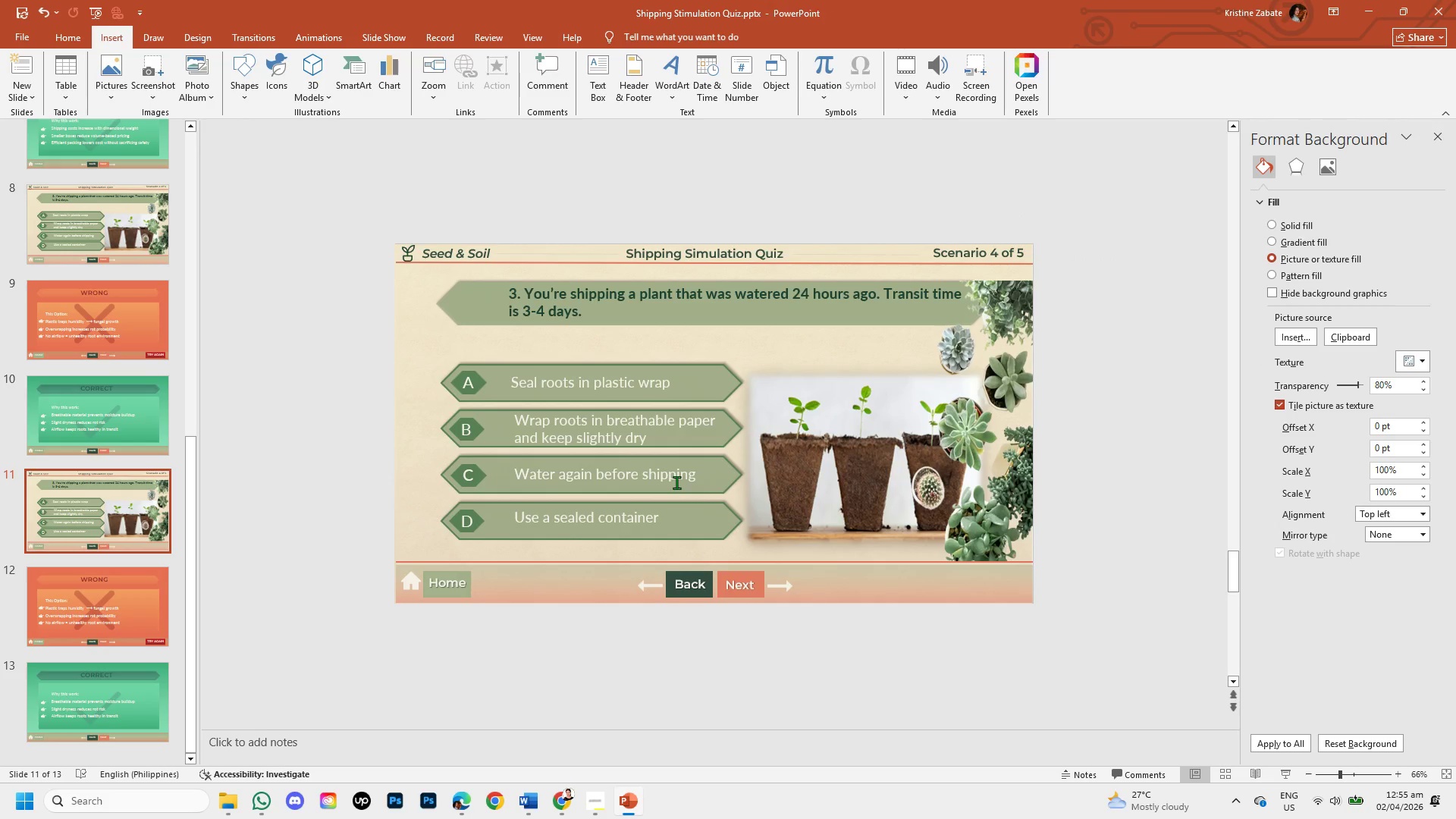 
wait(12.53)
 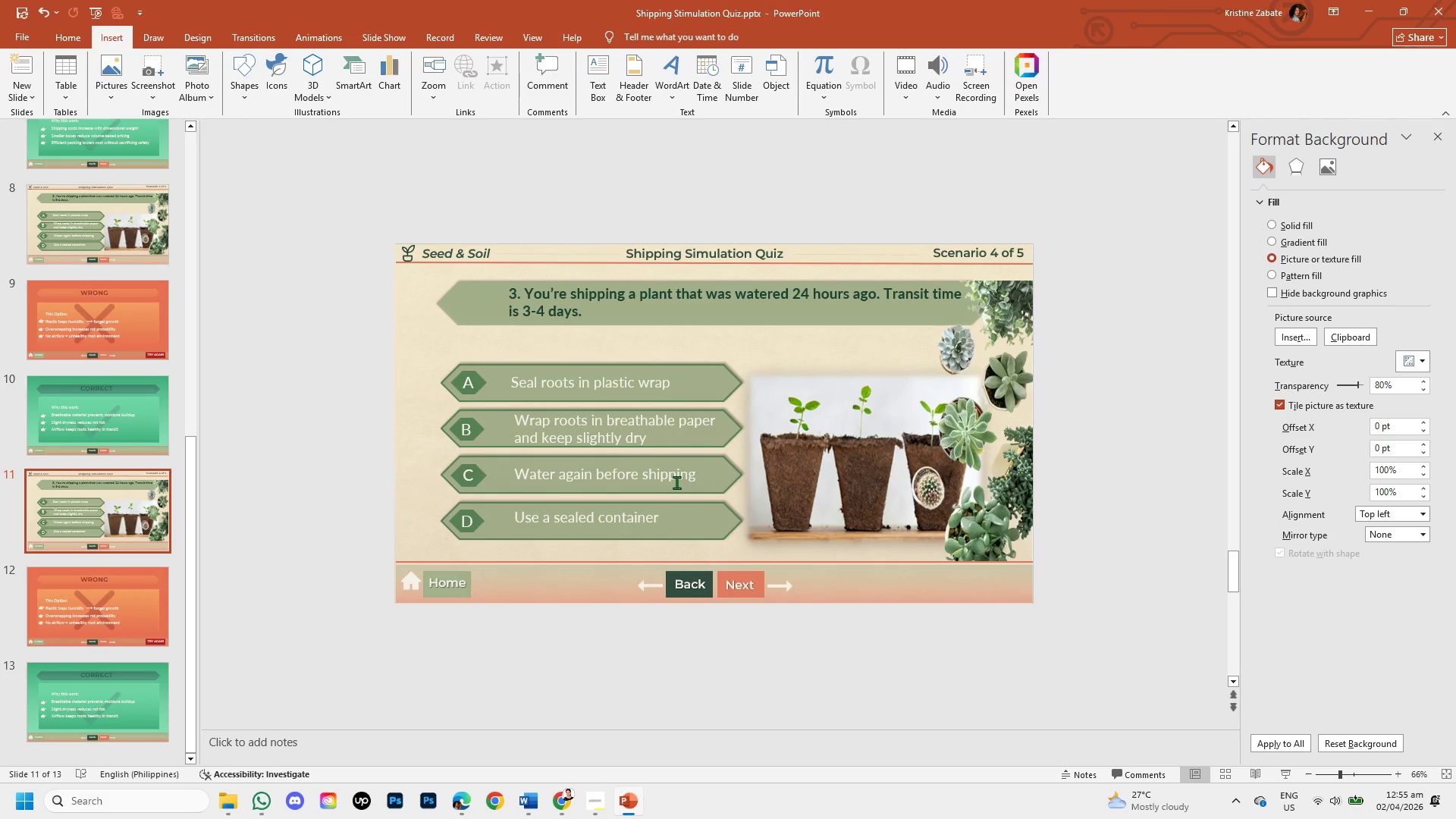 
left_click([582, 312])
 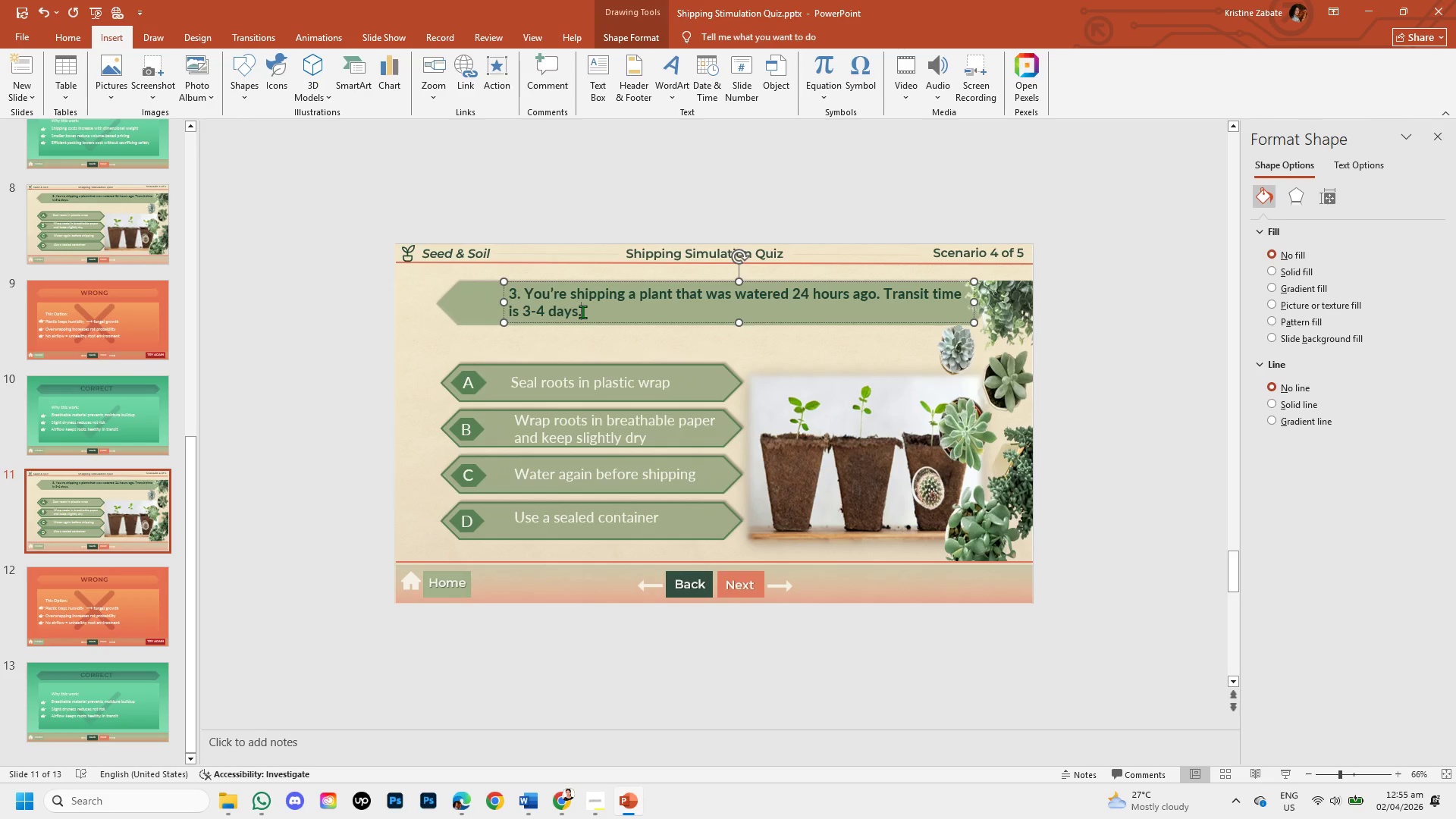 
left_click_drag(start_coordinate=[582, 312], to_coordinate=[536, 295])
 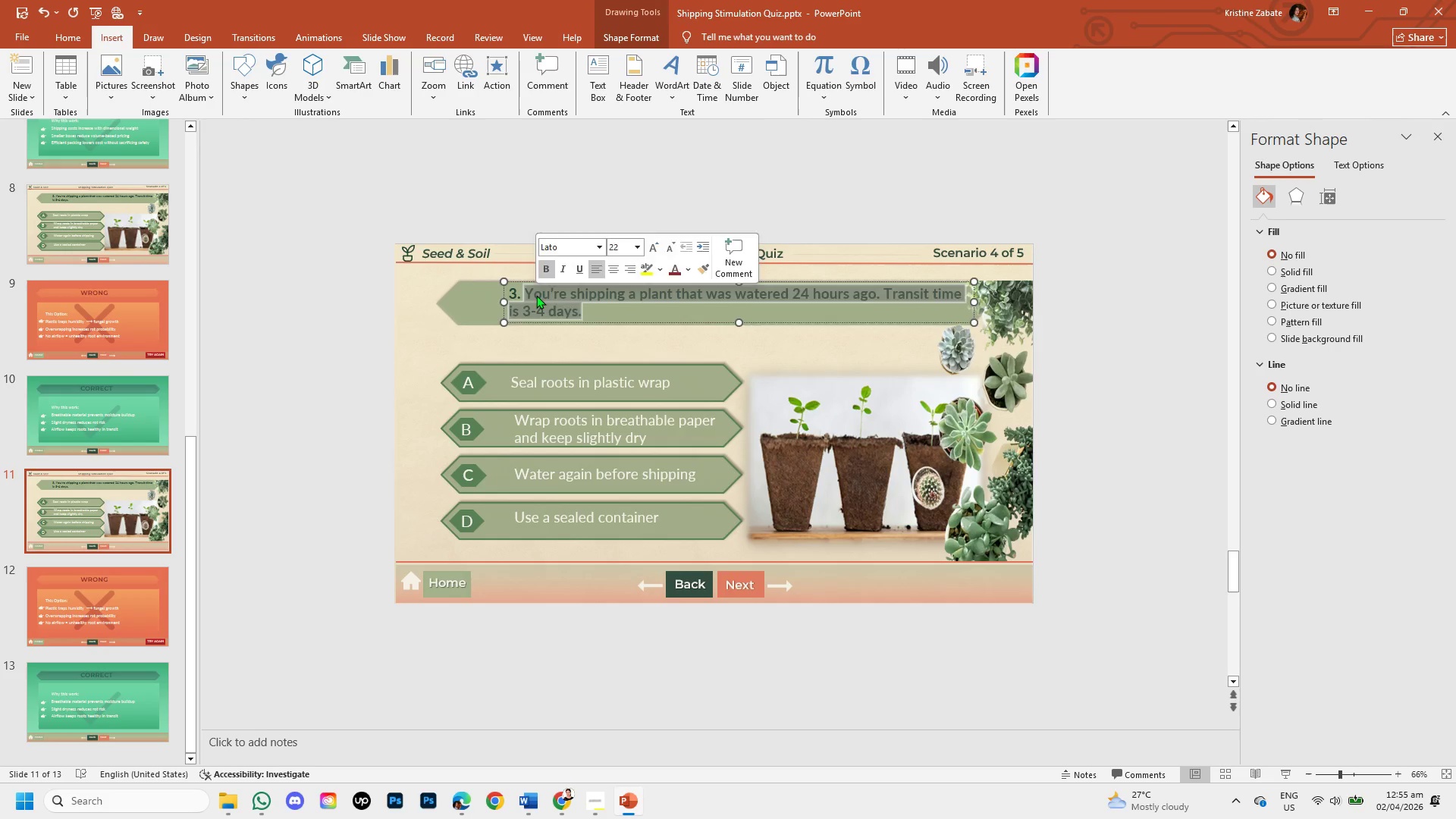 
key(Backspace)
key(Backspace)
key(Backspace)
key(Backspace)
type(4. Your)
key(Backspace)
type('re packing multiple small -l)
key(Backspace)
key(Backspace)
key(Backspace)
type( plants into one shipmenty=)
key(Backspace)
type(=)
key(Backspace)
key(Backspace)
key(Backspace)
type(t. You're )
key(Backspace)
key(Backspace)
key(Backspace)
key(Backspace)
type(r goal )
key(Backspace)
type(")
key(Backspace)
type(: protect items and optimize cost. )
 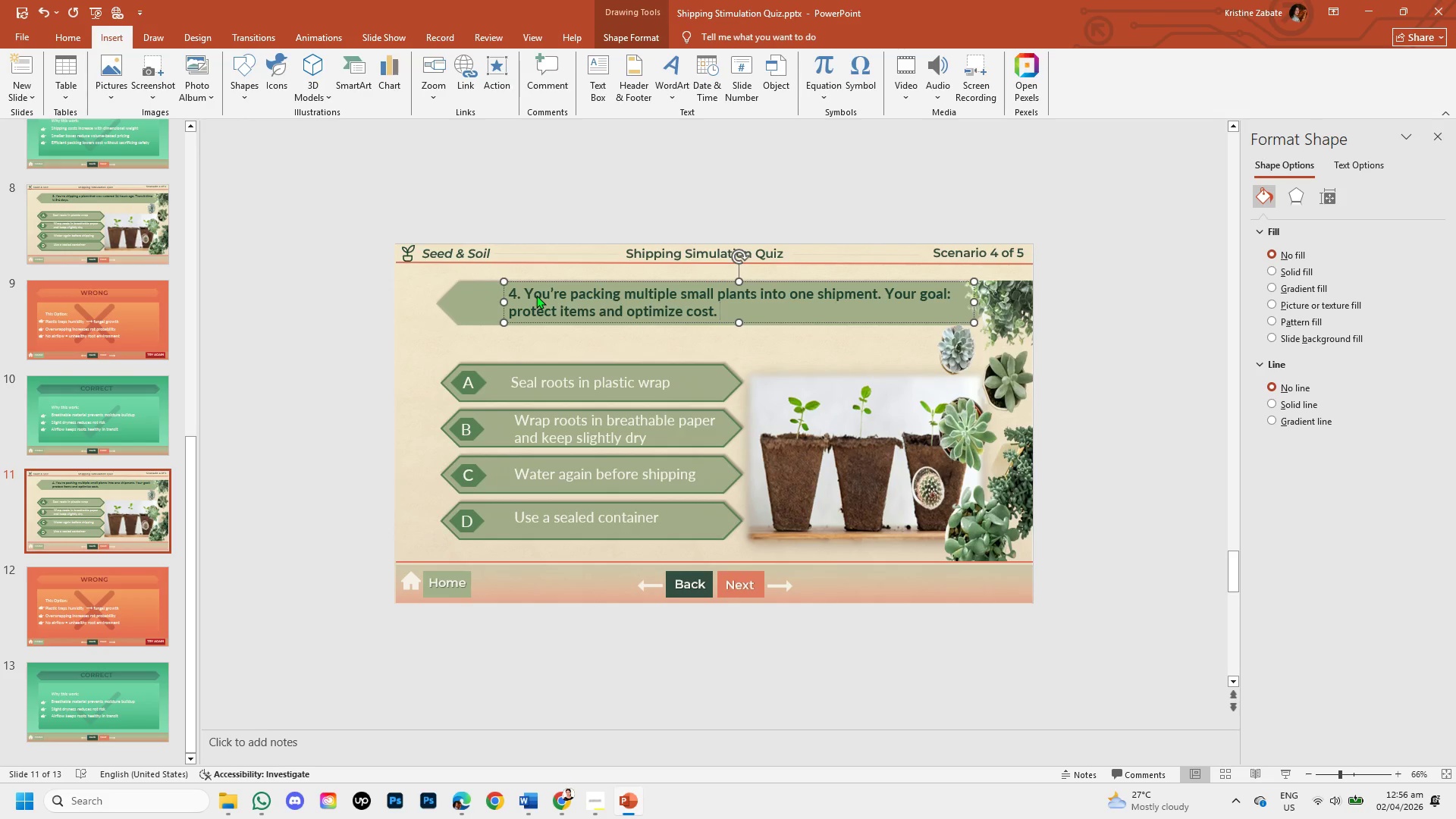 
wait(9.27)
 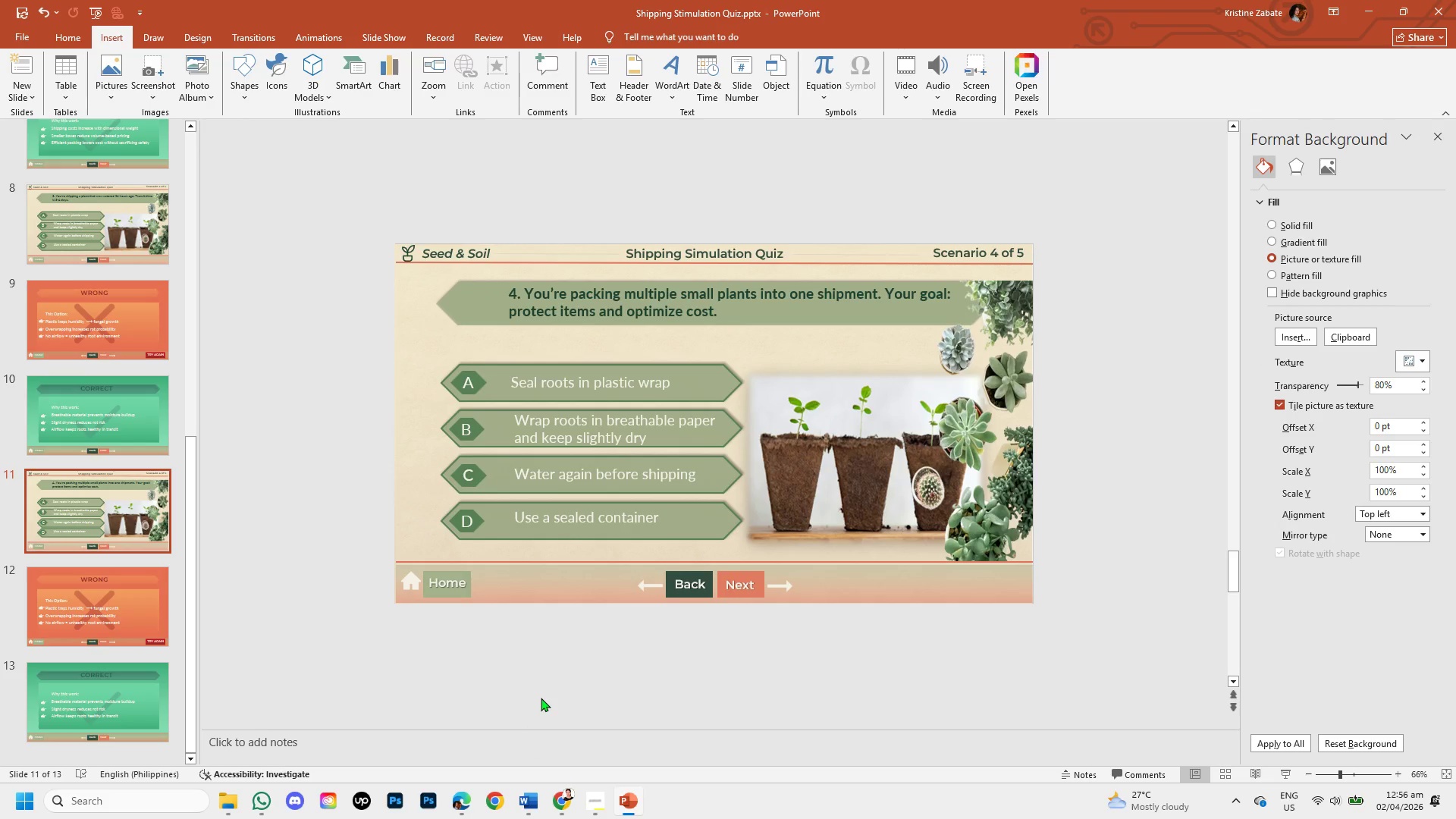 
left_click([670, 380])
 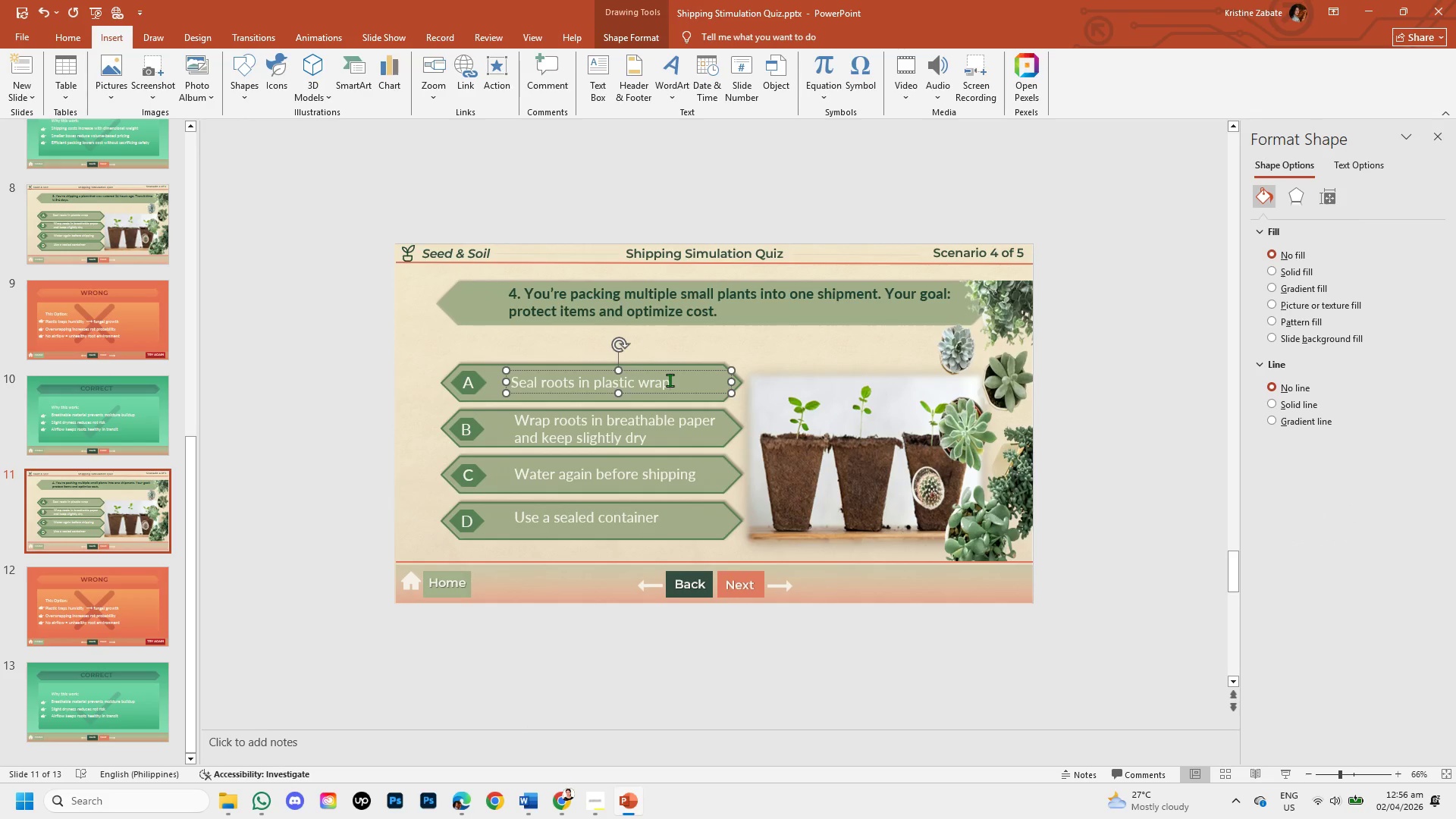 
hold_key(key=Backspace, duration=0.88)
 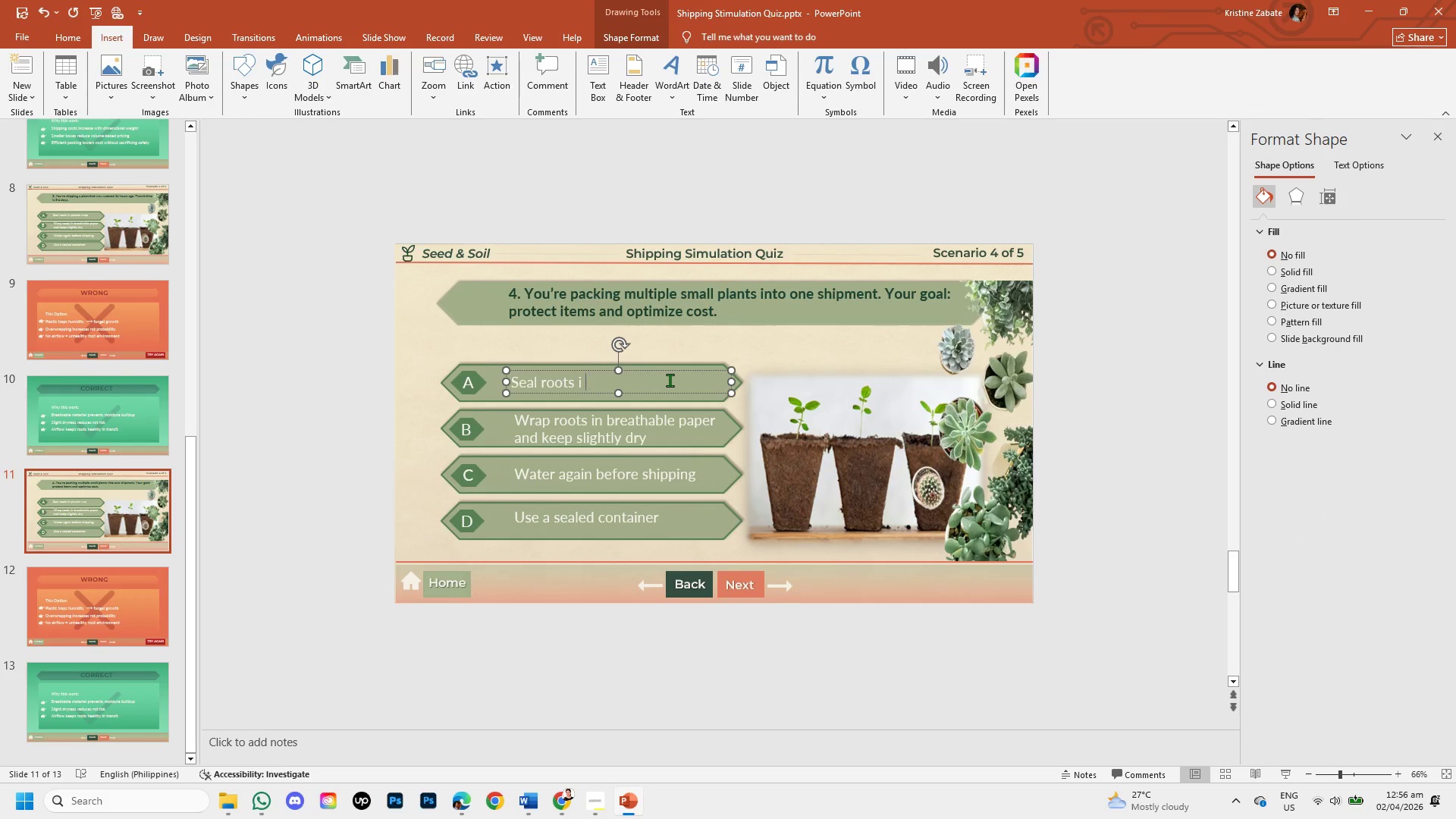 
hold_key(key=Backspace, duration=0.83)
 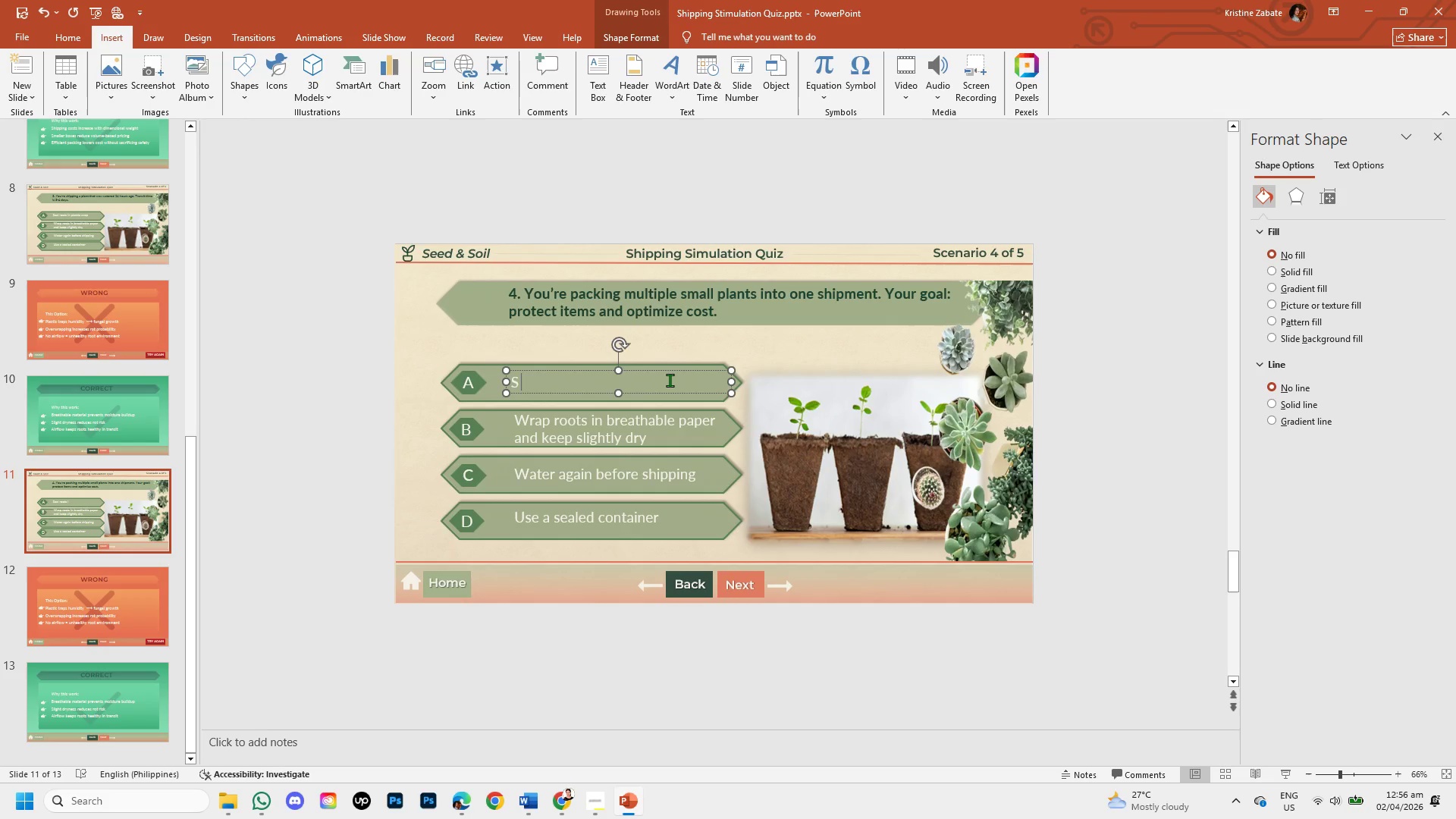 
key(Backspace)
 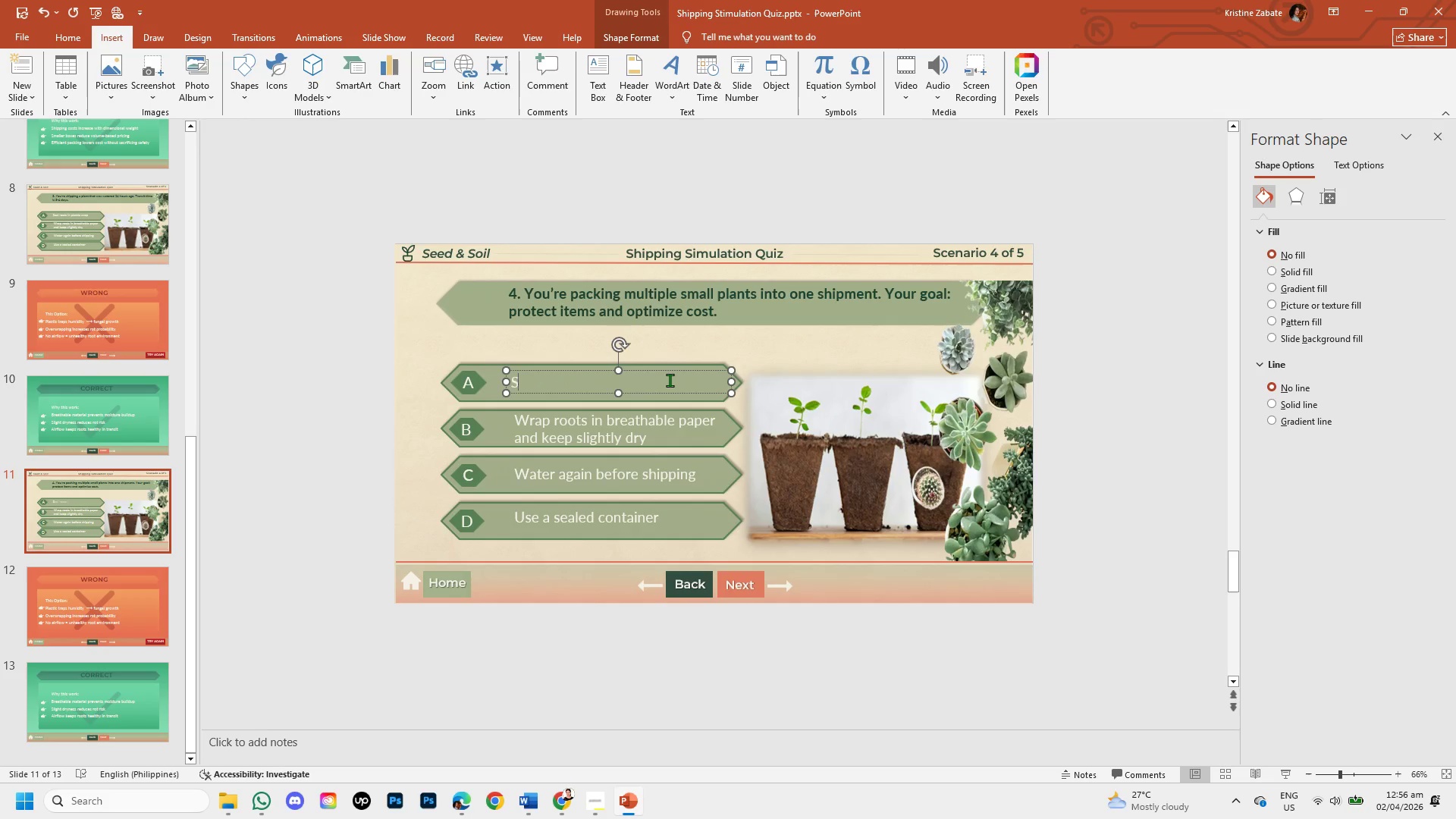 
key(Backspace)
 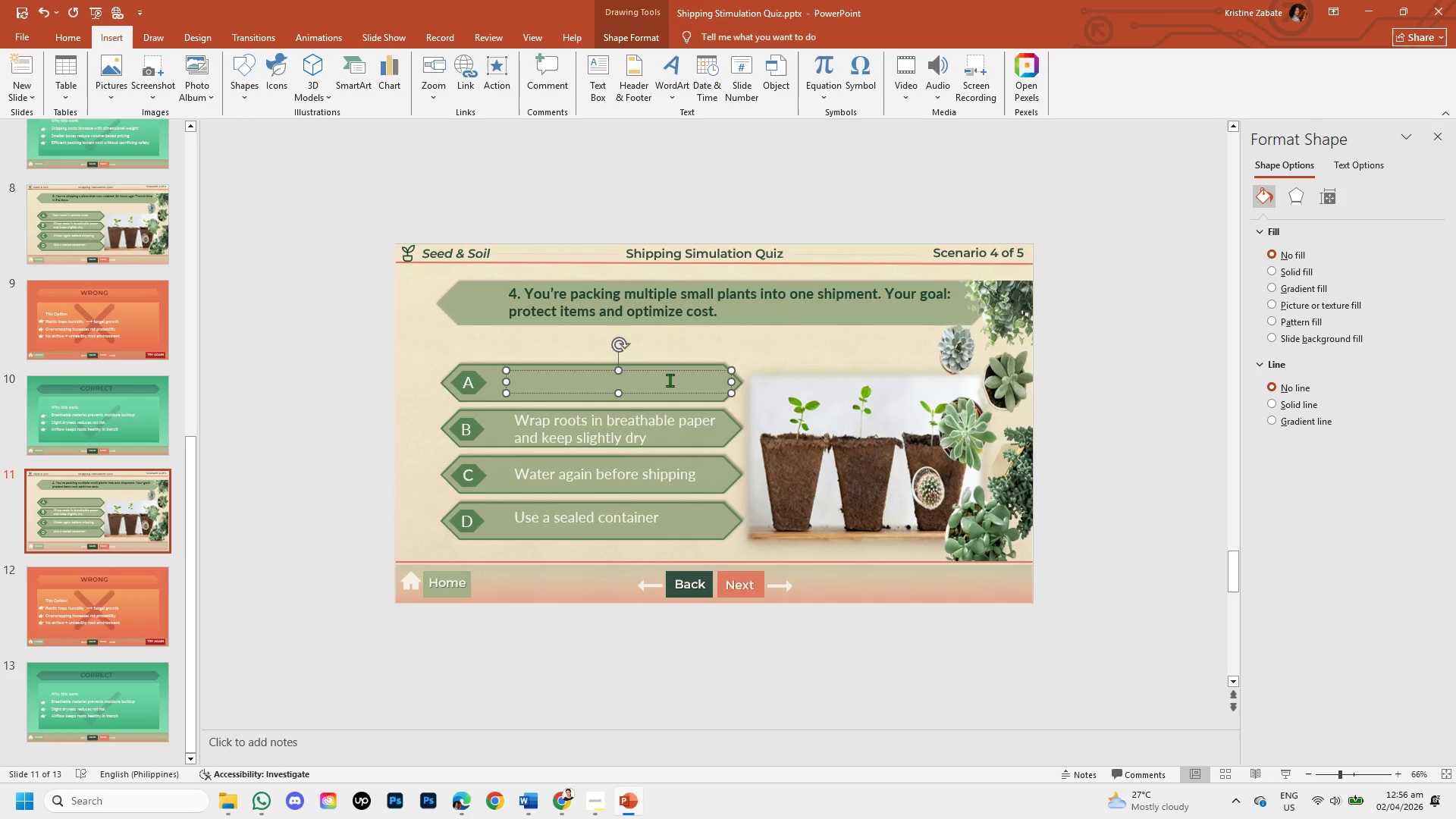 
wait(8.5)
 